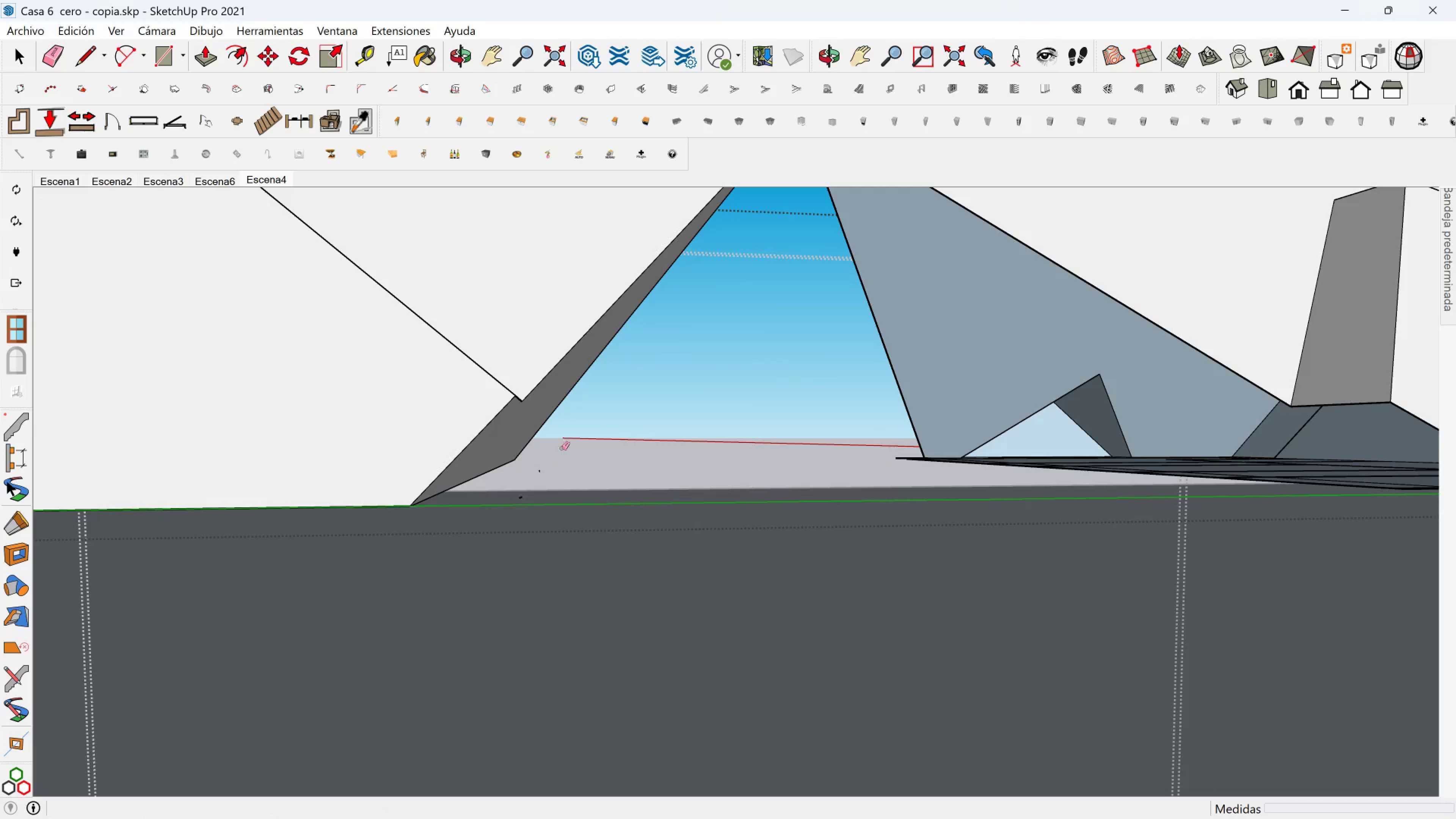 
left_click_drag(start_coordinate=[560, 455], to_coordinate=[529, 493])
 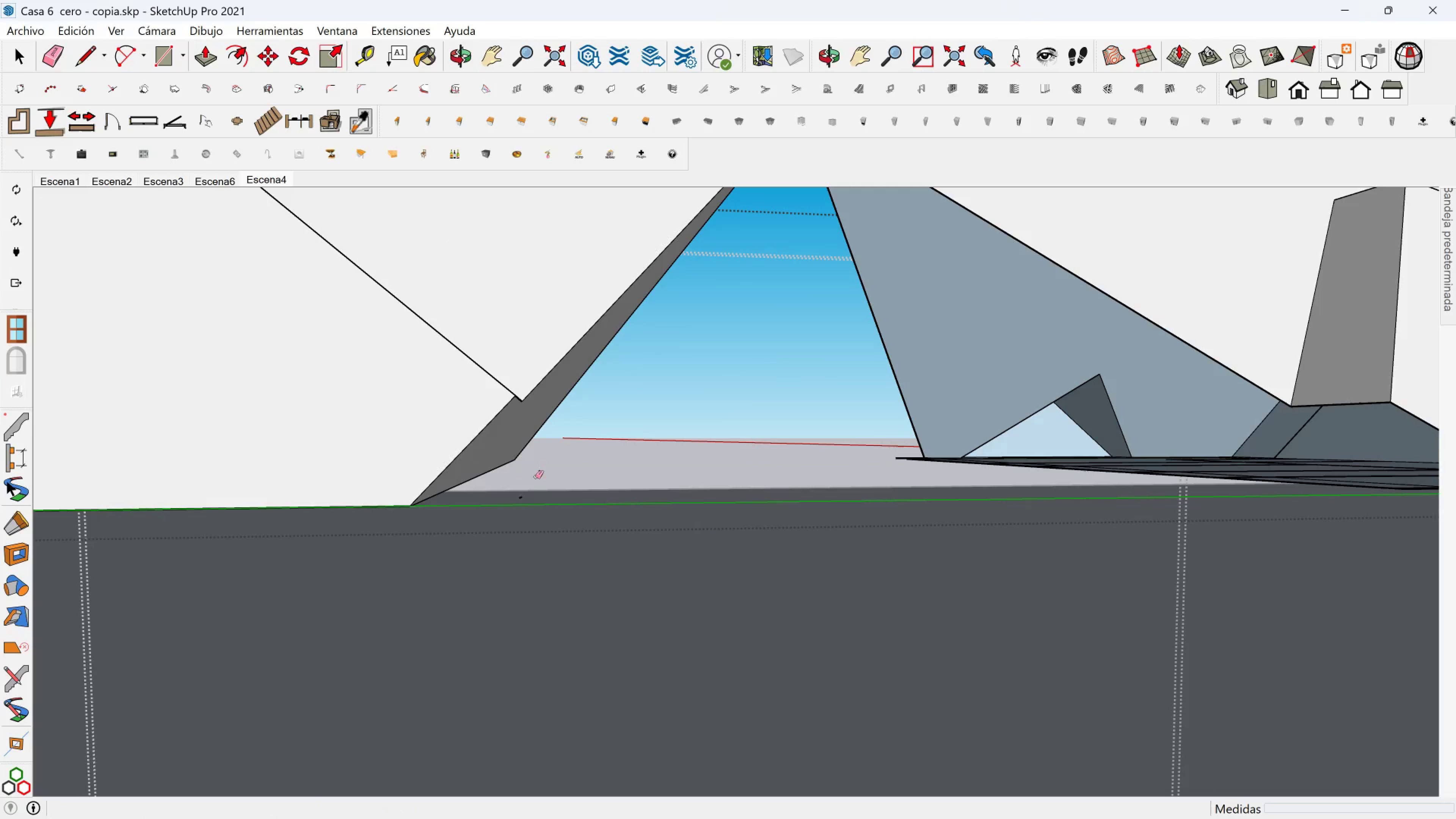 
left_click_drag(start_coordinate=[536, 474], to_coordinate=[504, 515])
 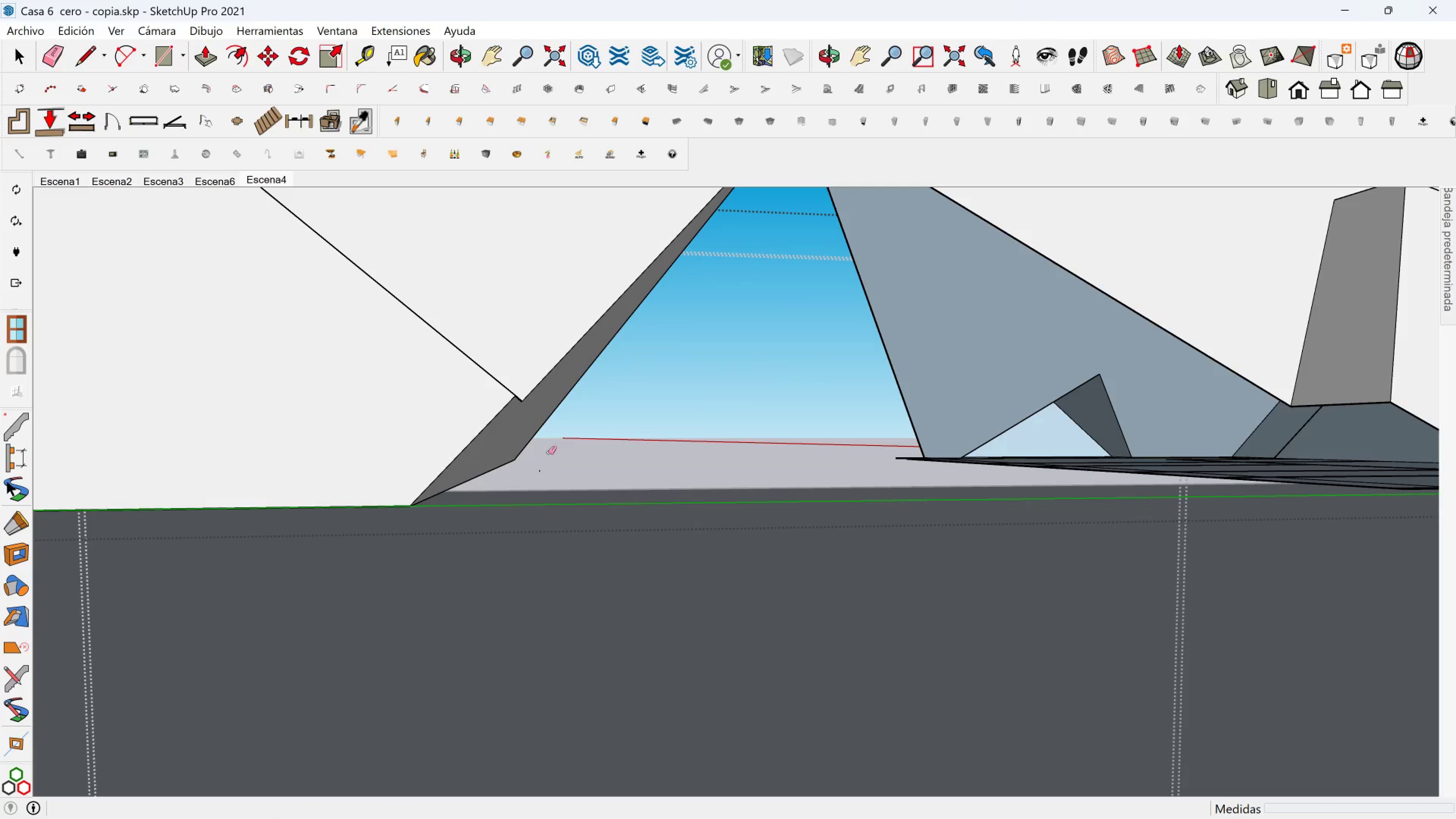 
left_click_drag(start_coordinate=[545, 468], to_coordinate=[540, 476])
 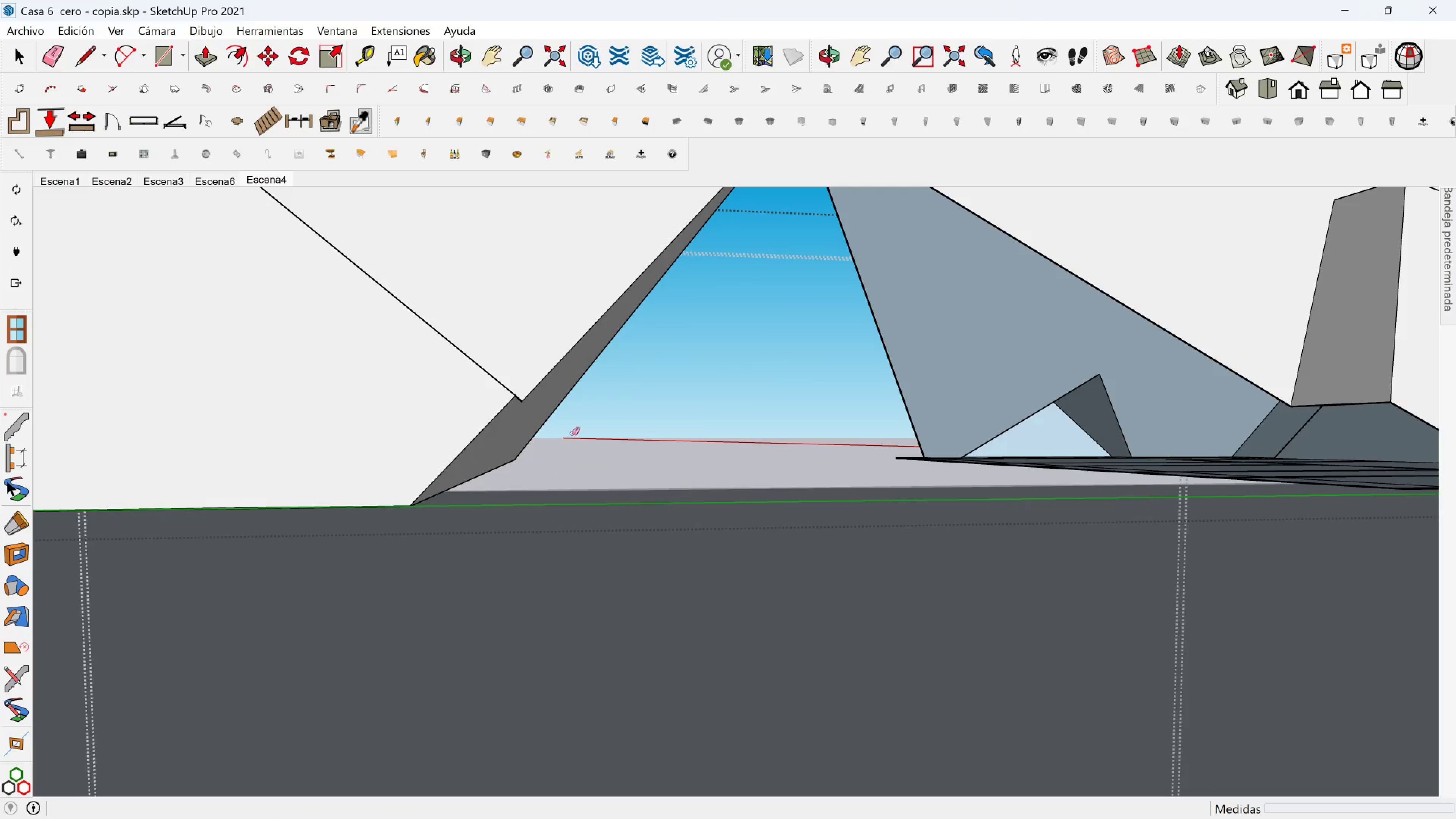 
left_click_drag(start_coordinate=[582, 424], to_coordinate=[579, 449])
 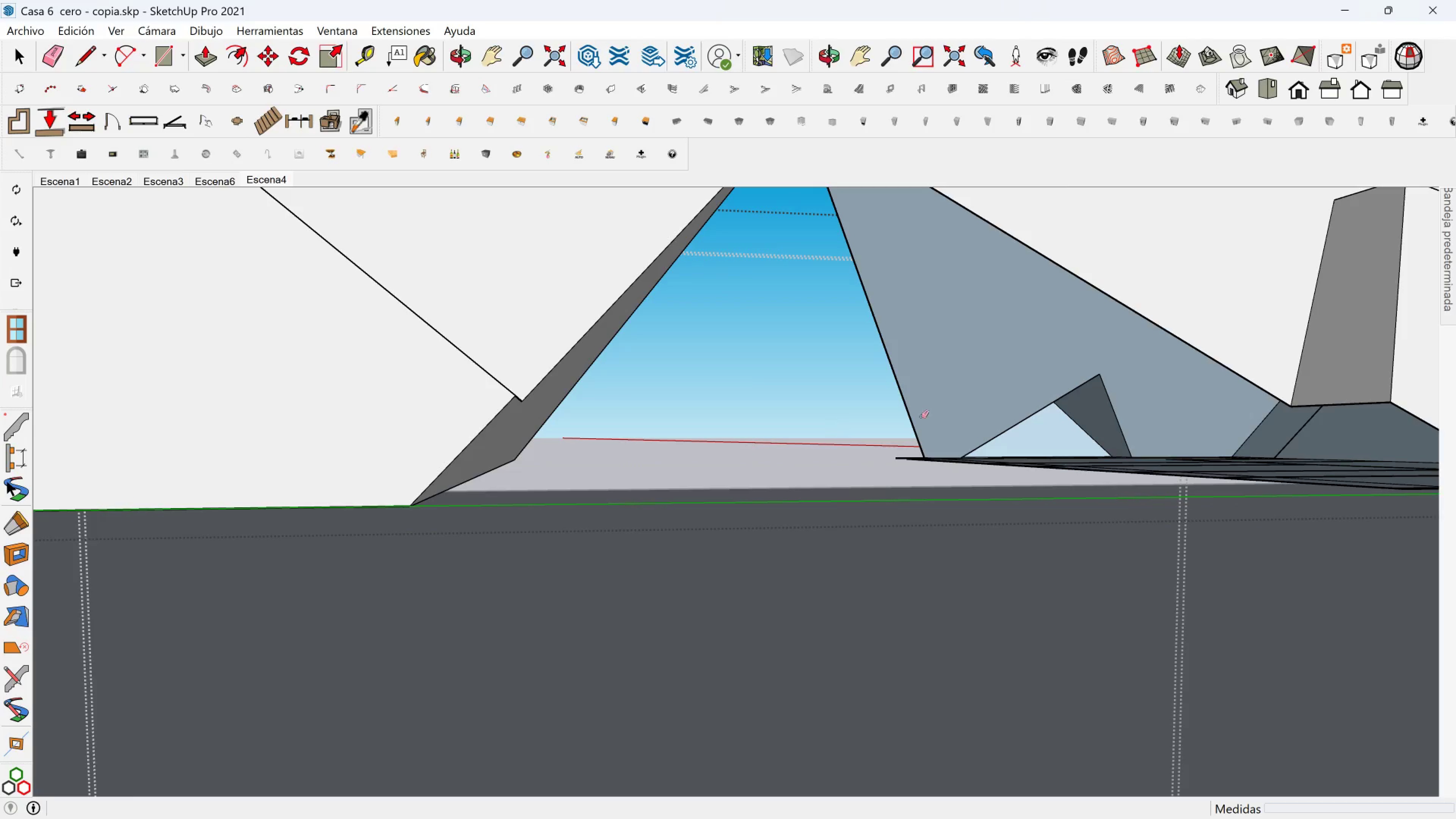 
hold_key(key=ShiftLeft, duration=0.45)
 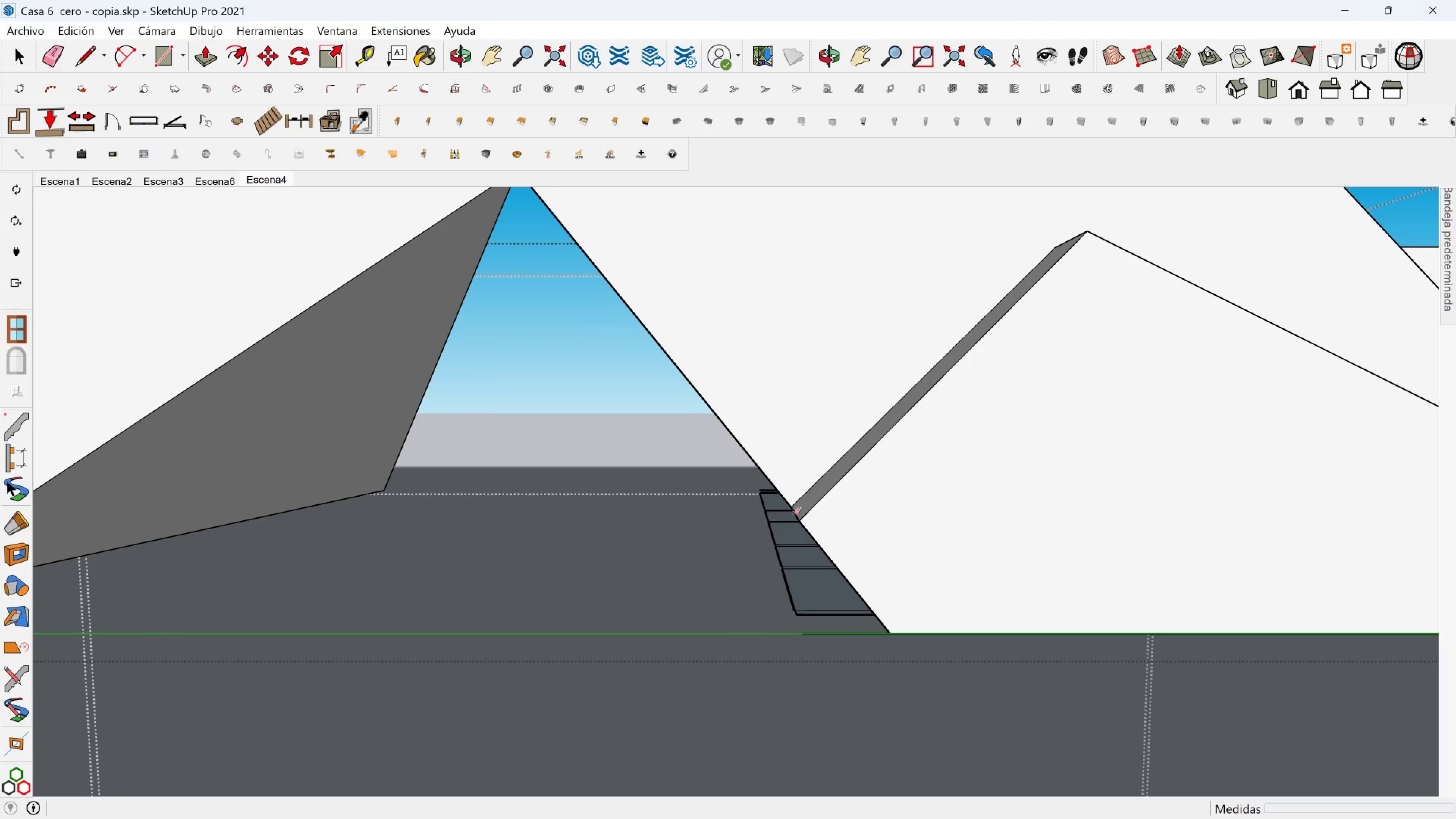 
left_click_drag(start_coordinate=[767, 533], to_coordinate=[755, 542])
 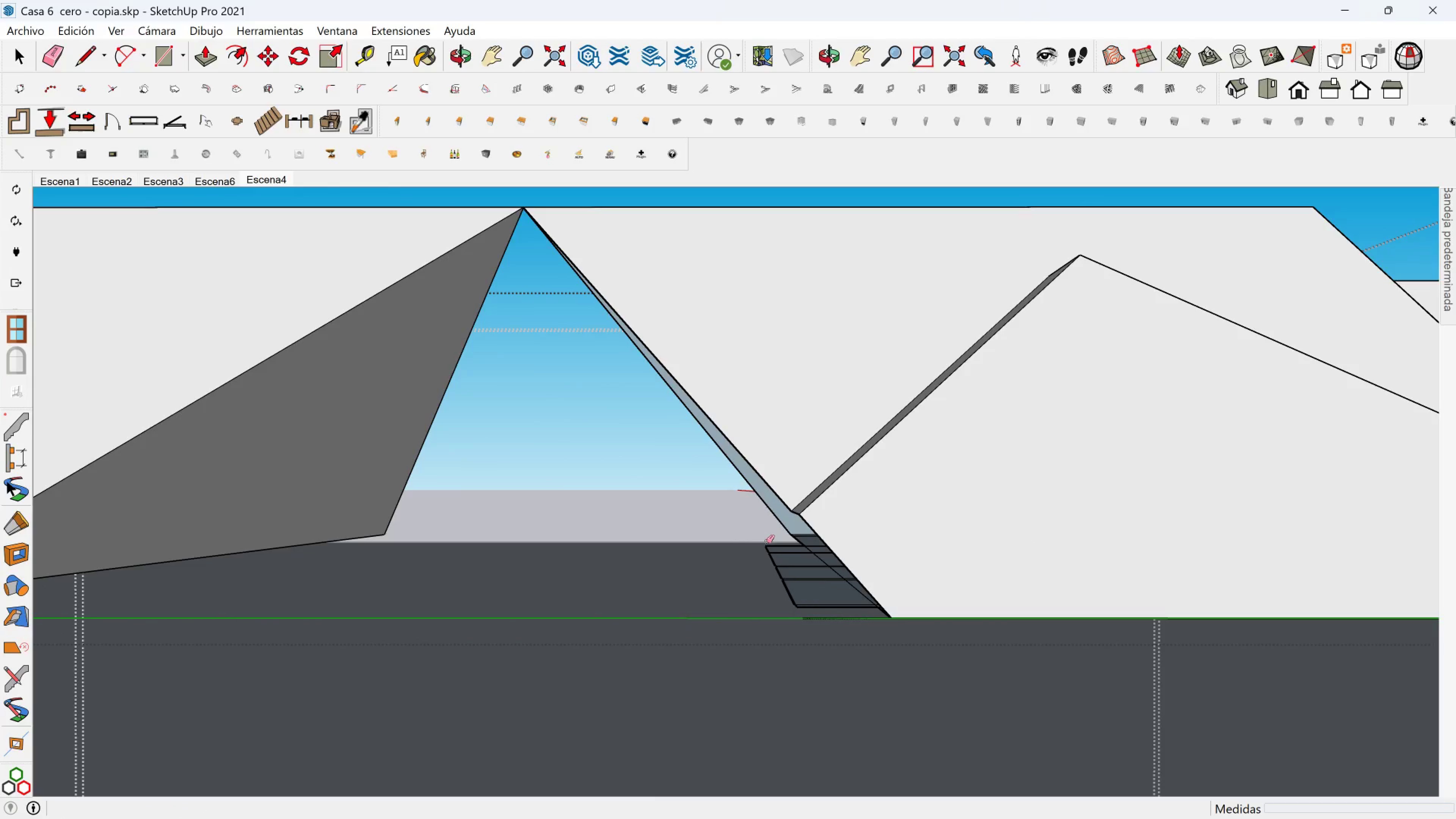 
left_click_drag(start_coordinate=[768, 543], to_coordinate=[800, 627])
 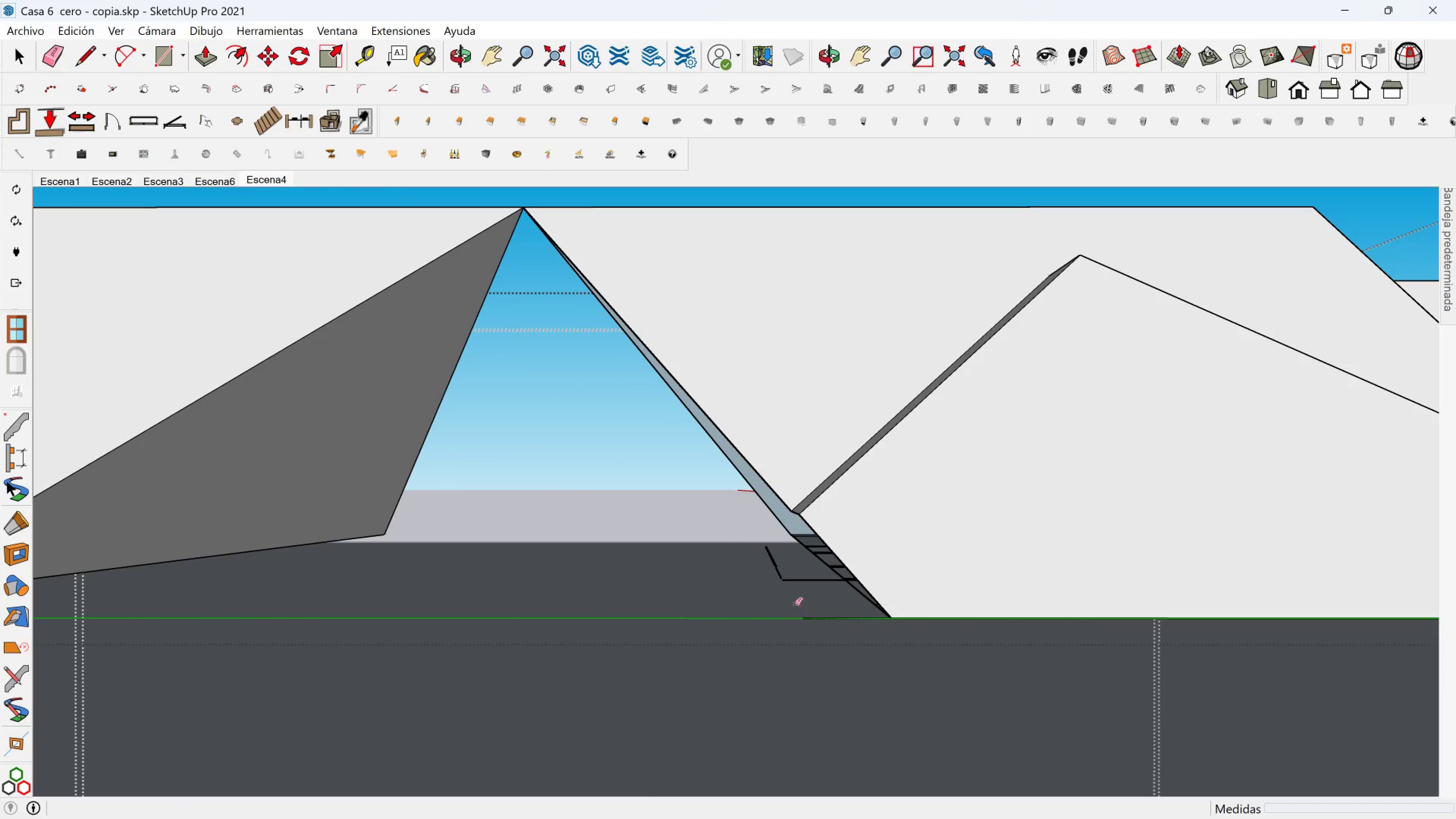 
left_click_drag(start_coordinate=[792, 598], to_coordinate=[772, 544])
 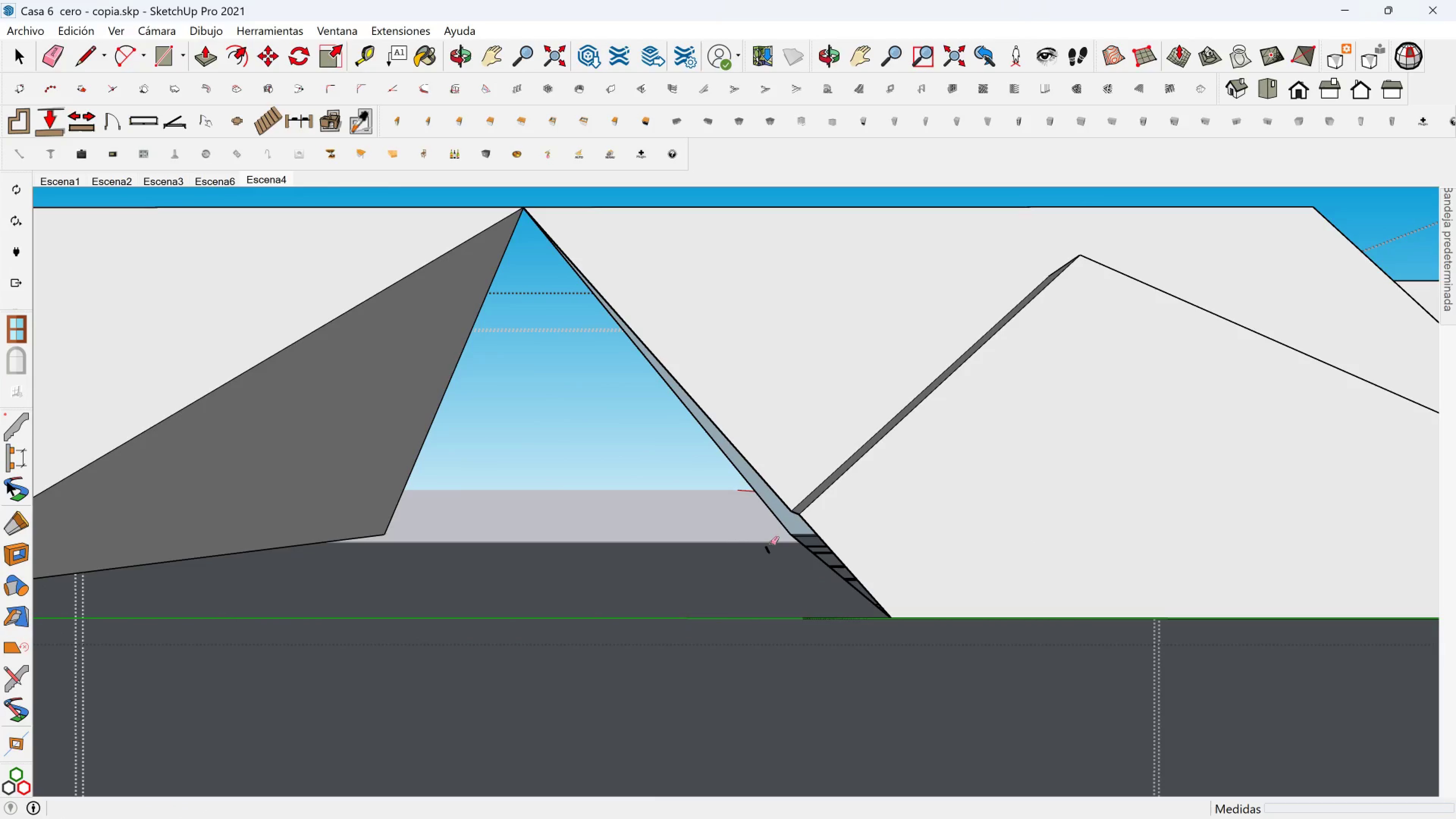 
left_click_drag(start_coordinate=[769, 544], to_coordinate=[768, 549])
 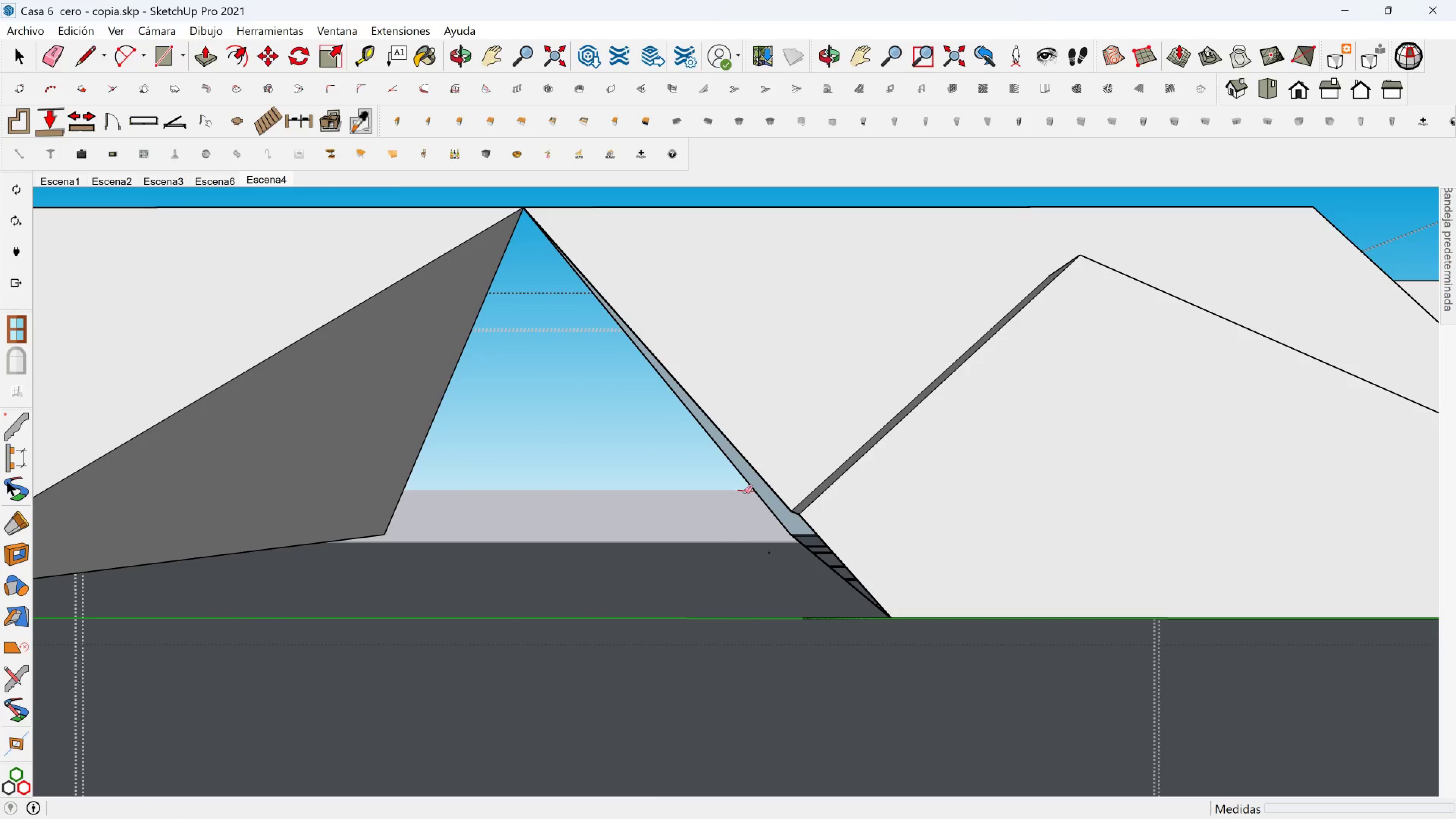 
left_click([745, 492])
 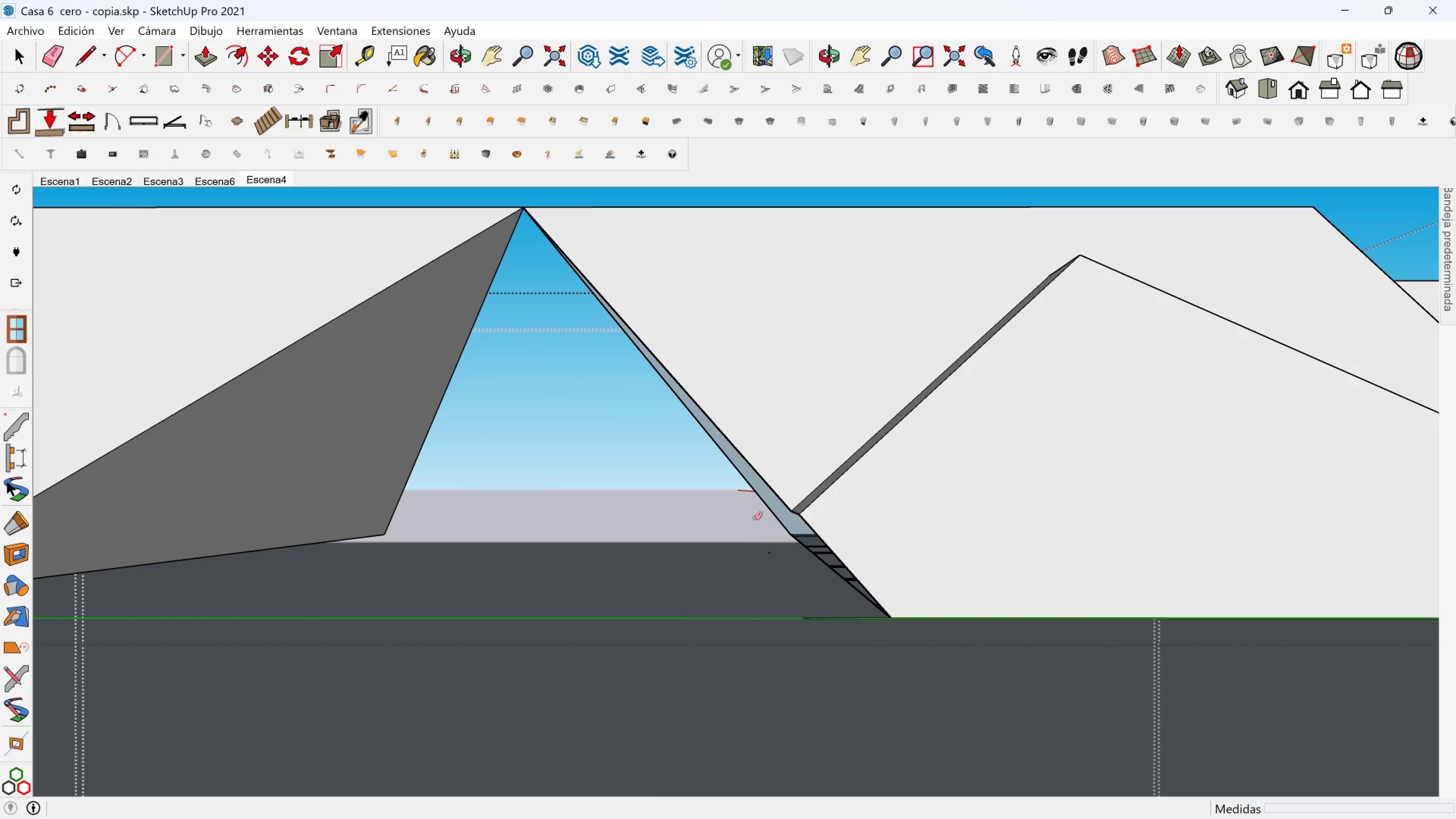 
left_click_drag(start_coordinate=[755, 517], to_coordinate=[774, 552])
 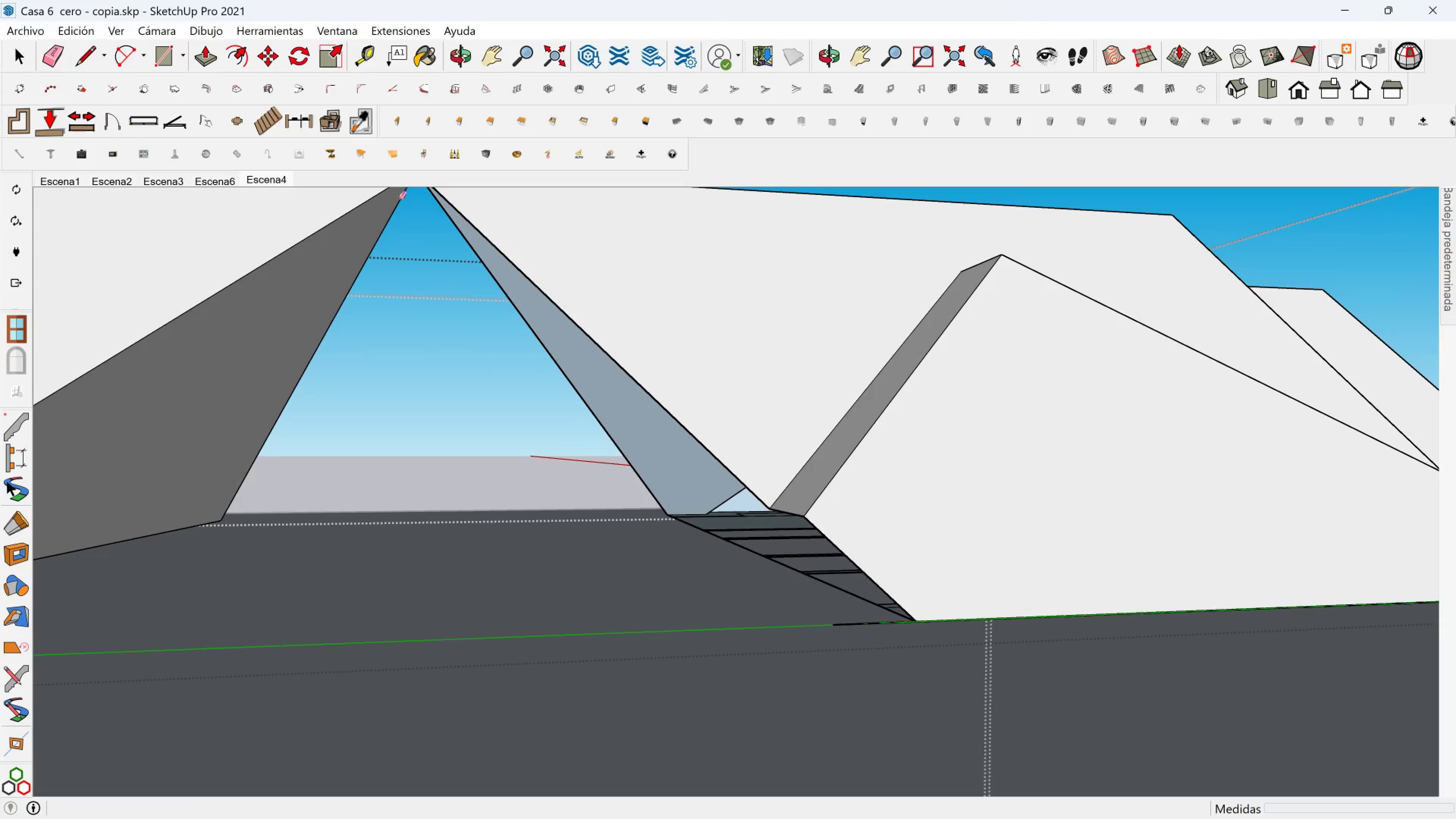 
left_click([88, 58])
 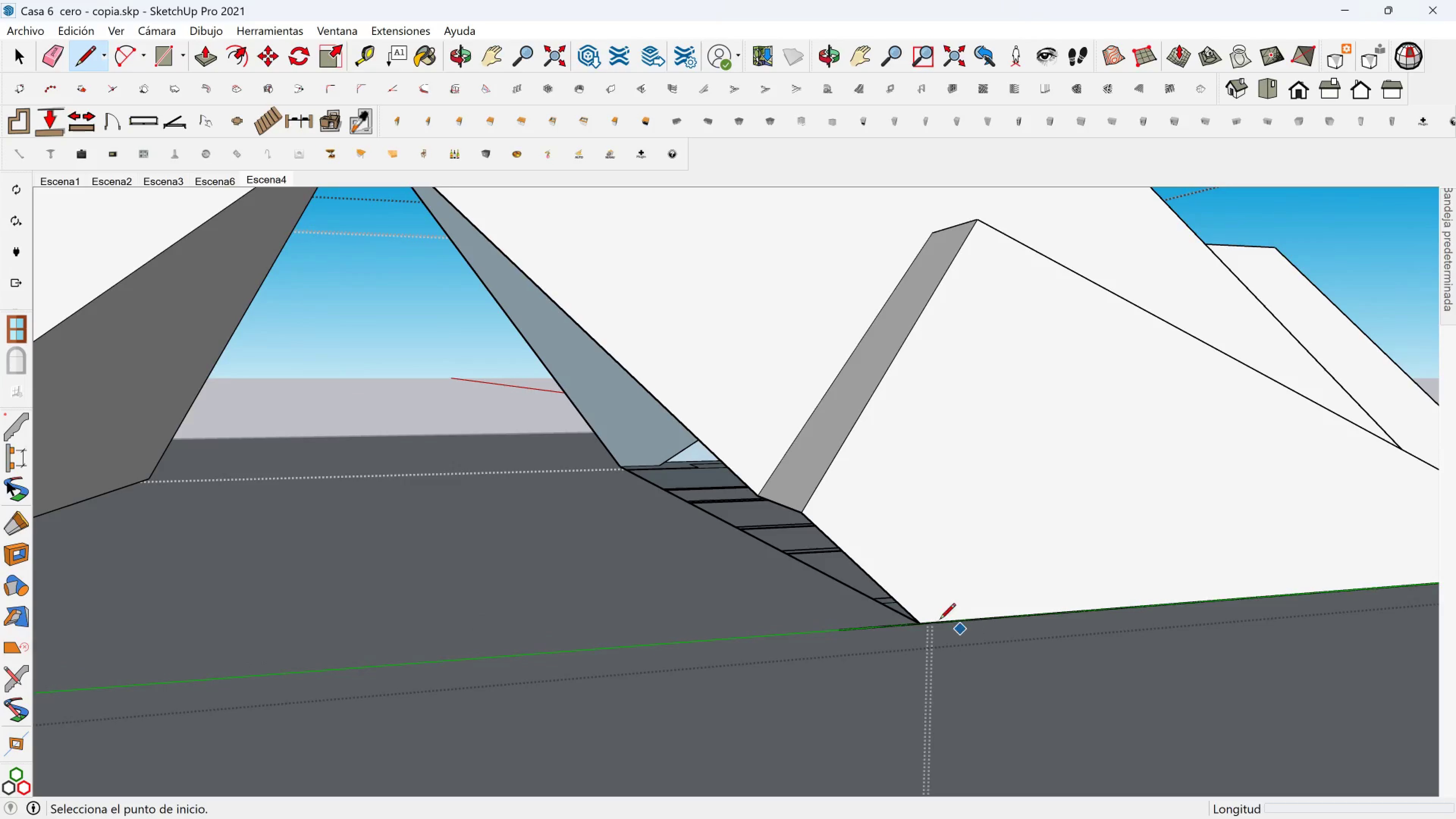 
left_click([912, 620])
 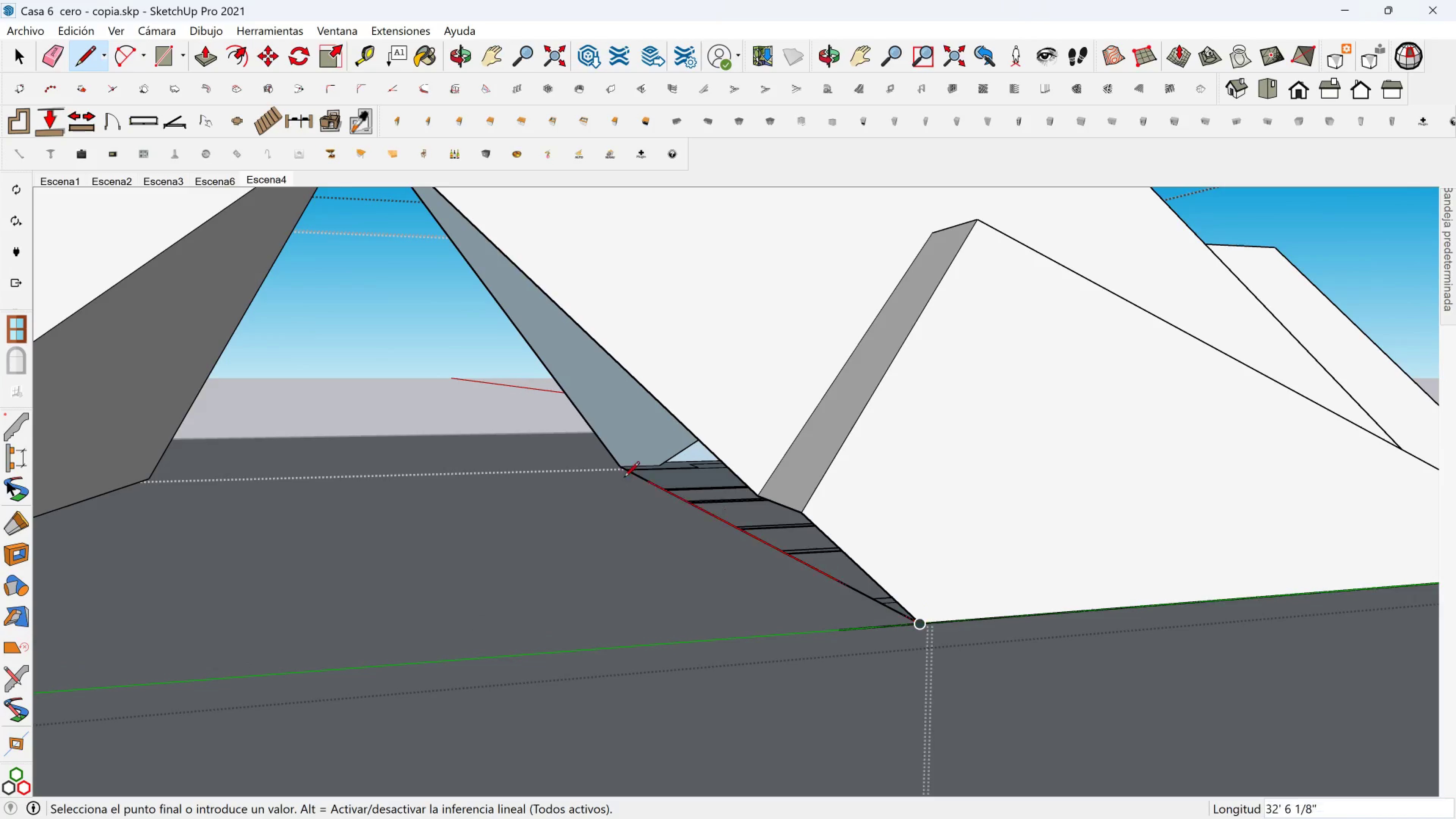 
scroll: coordinate [570, 460], scroll_direction: down, amount: 1.0
 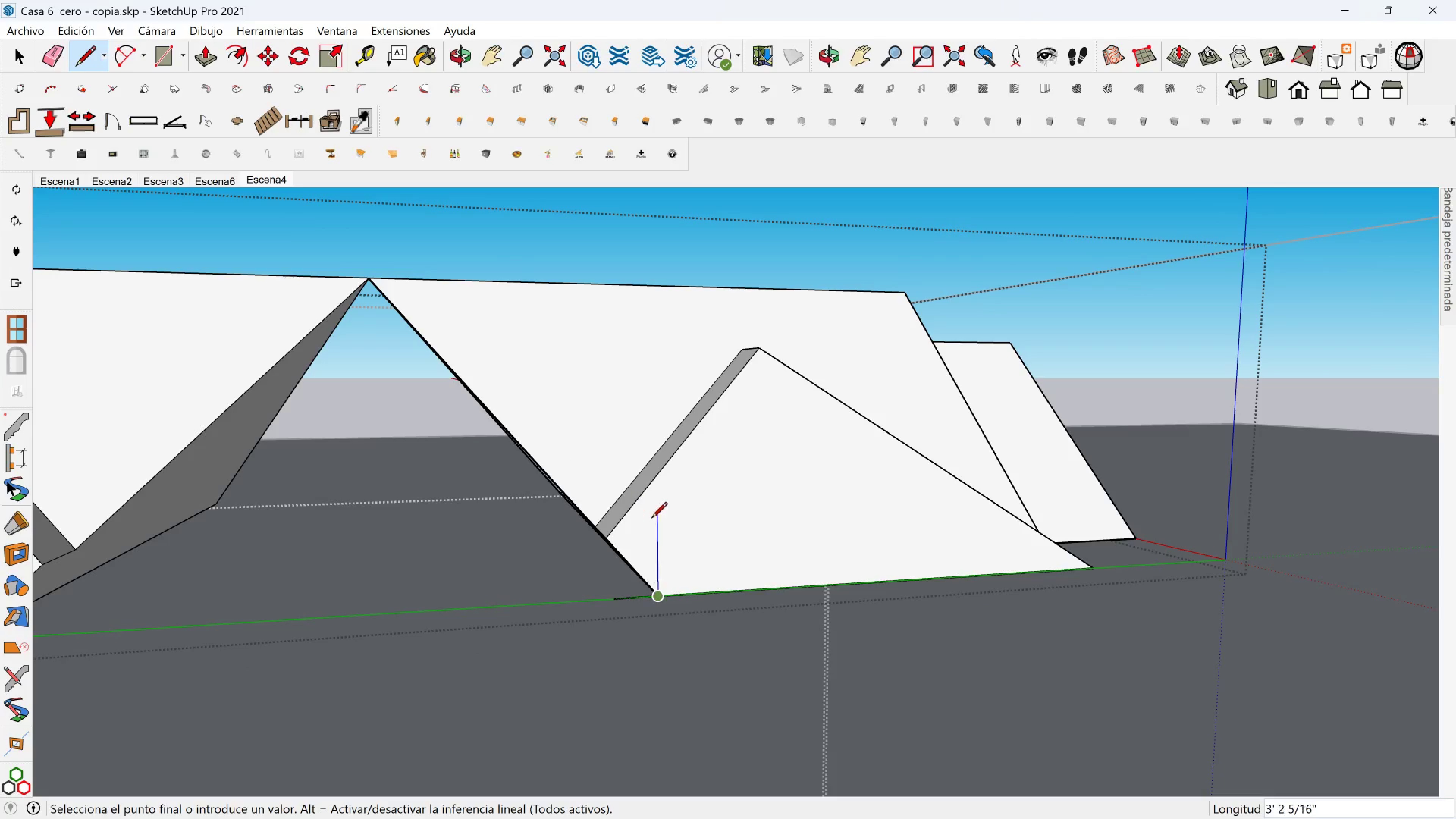 
scroll: coordinate [596, 446], scroll_direction: up, amount: 10.0
 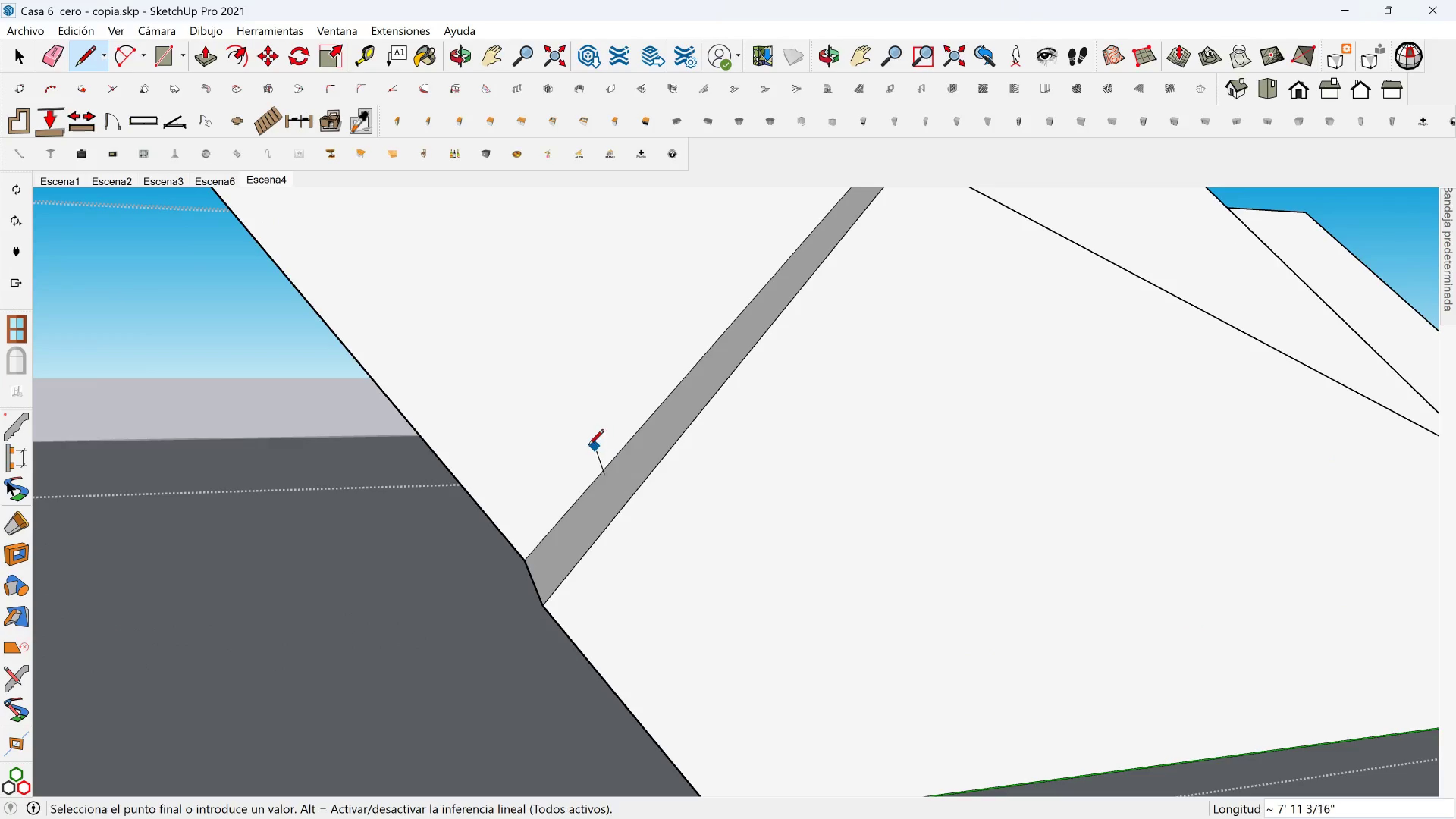 
key(Shift+ShiftLeft)
 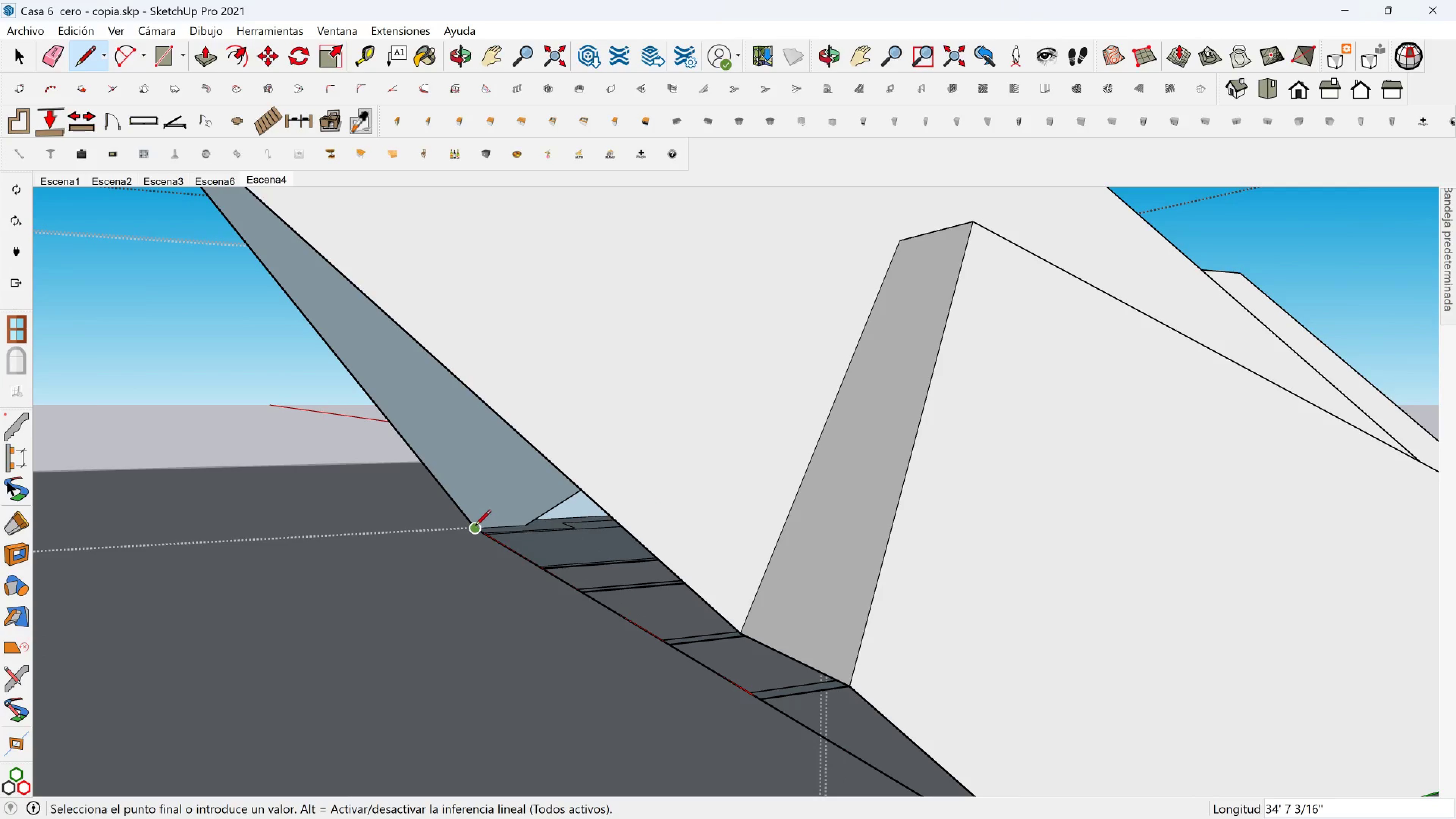 
left_click([469, 526])
 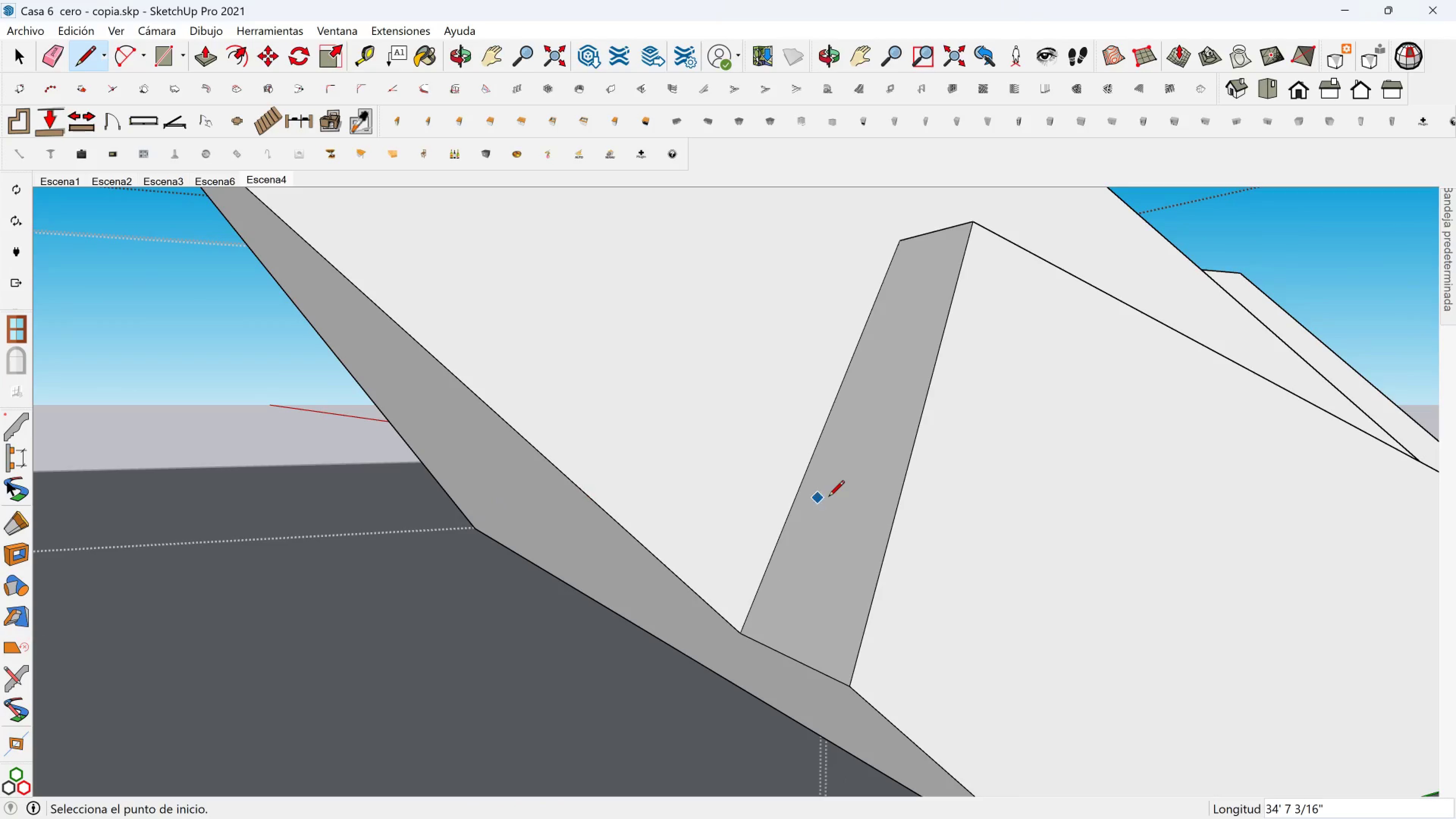 
scroll: coordinate [845, 504], scroll_direction: down, amount: 4.0
 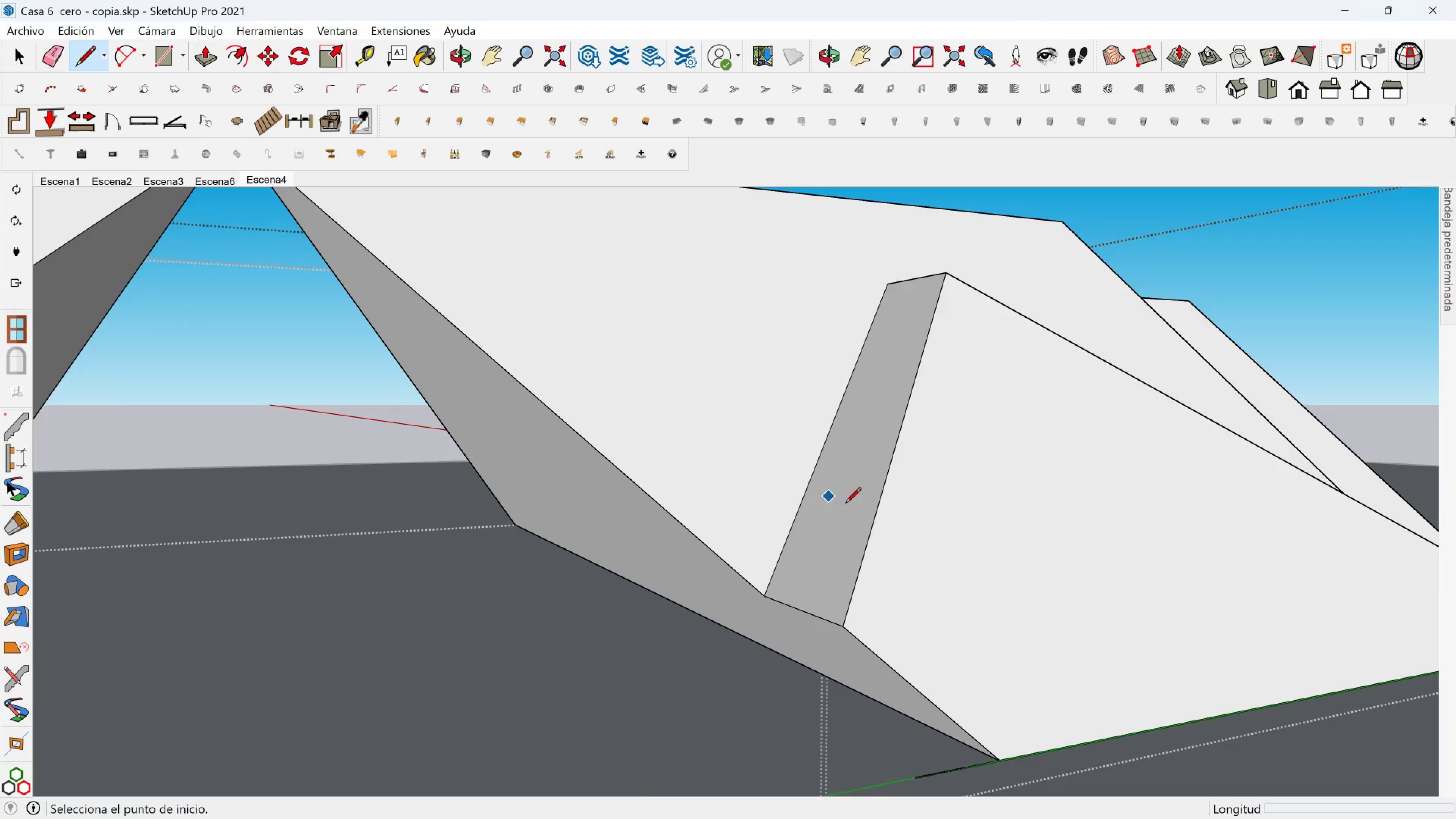 
key(Shift+ShiftLeft)
 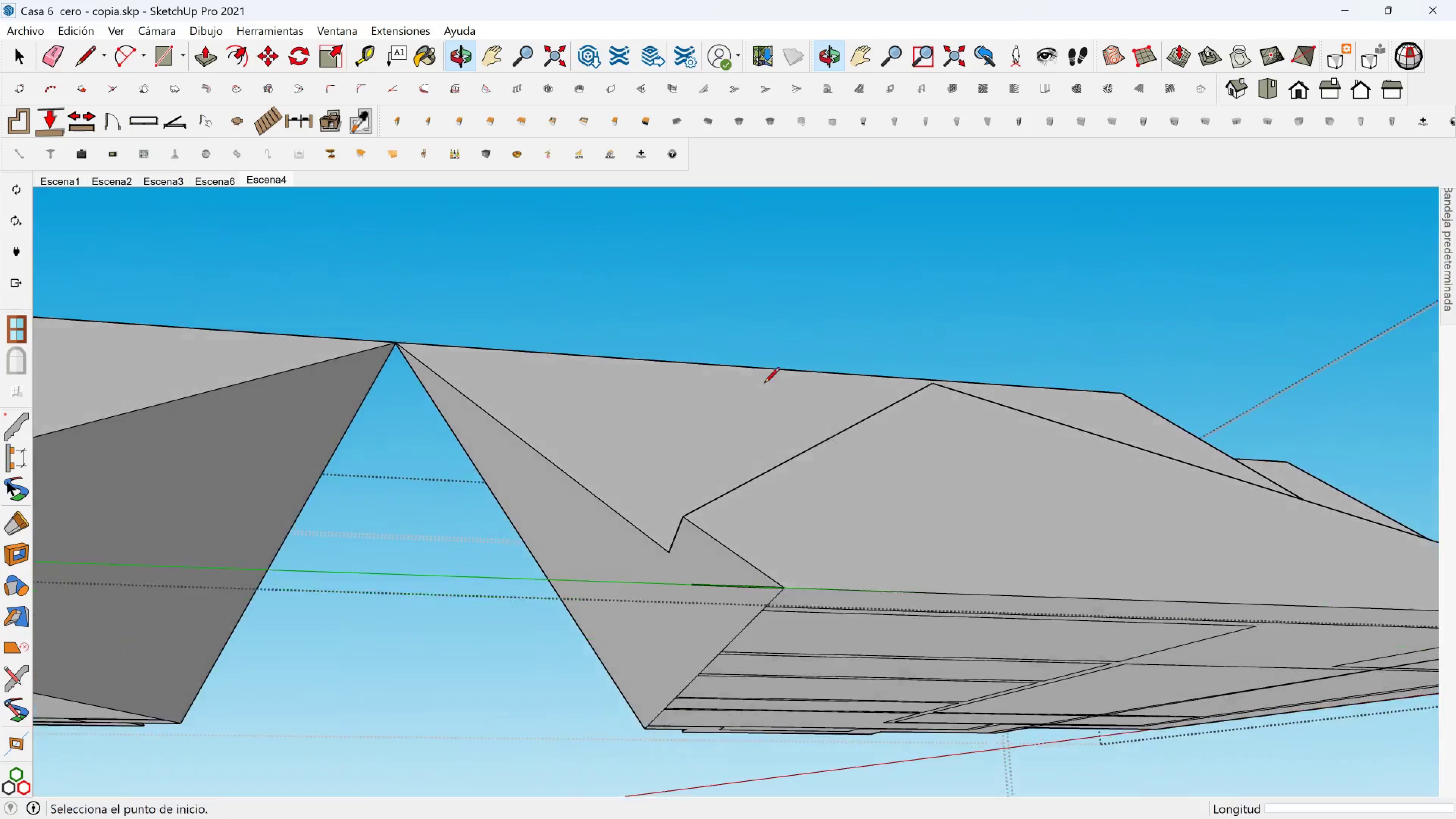 
hold_key(key=ShiftLeft, duration=0.39)
 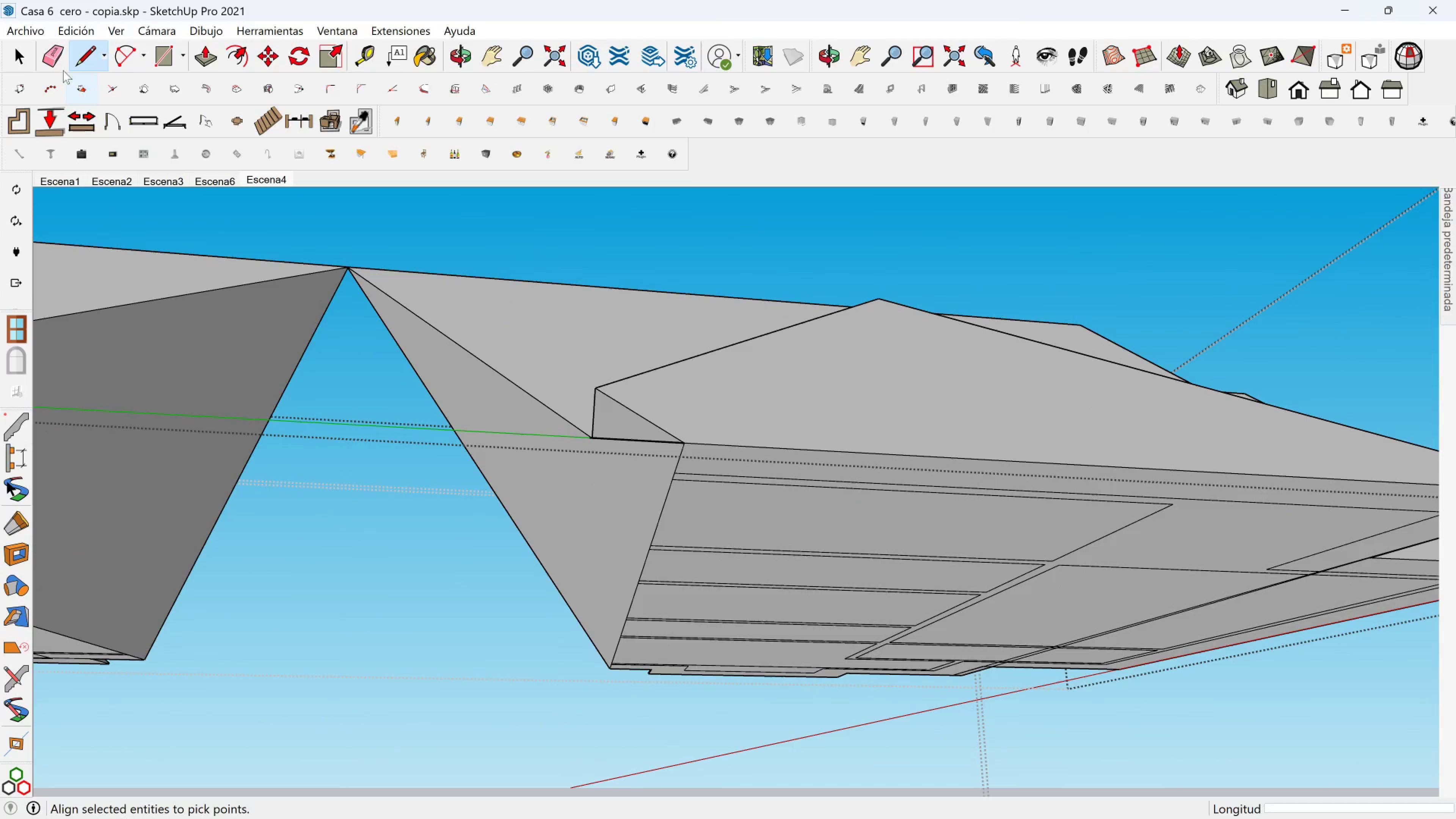 
left_click([58, 60])
 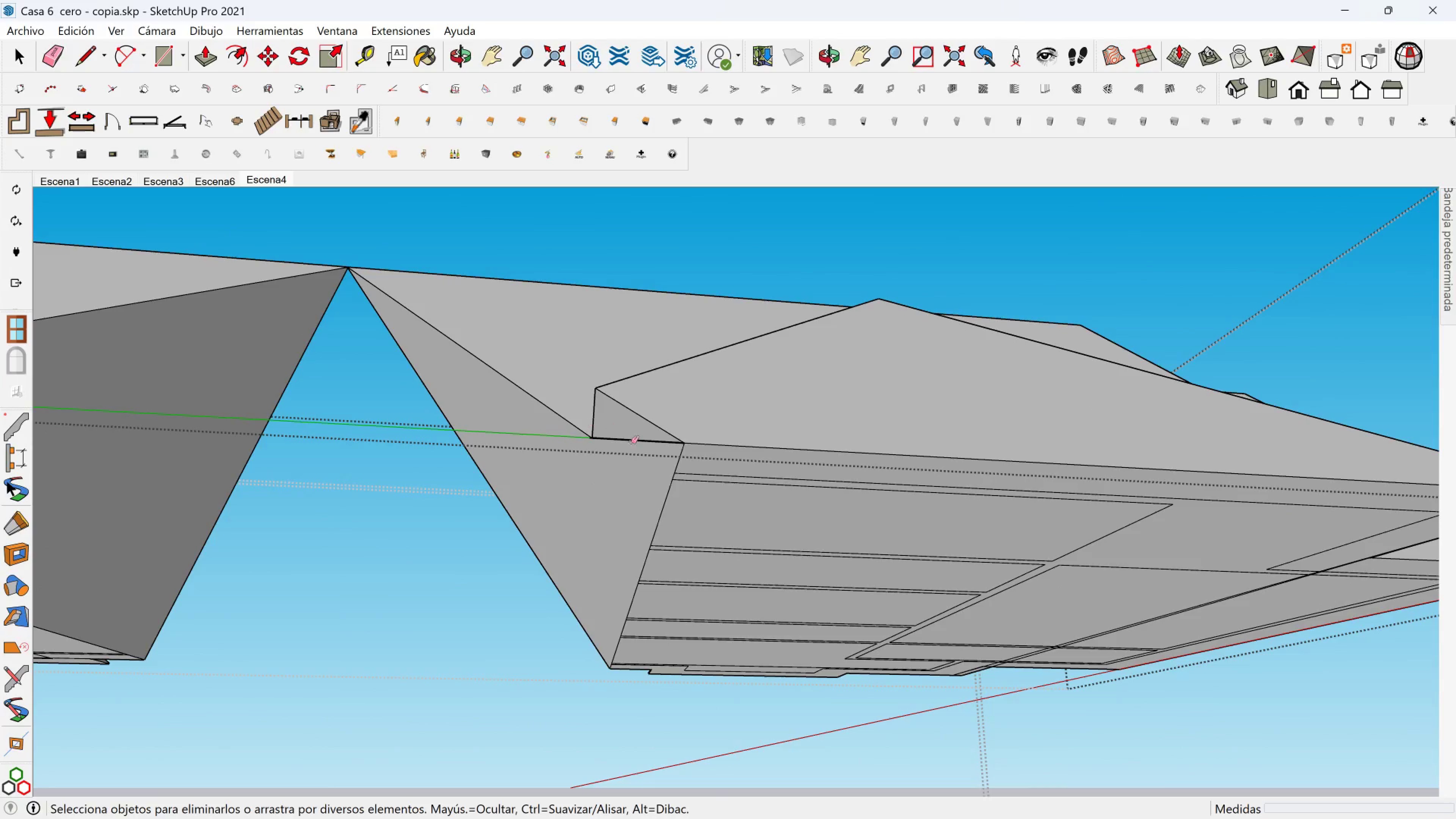 
left_click_drag(start_coordinate=[650, 448], to_coordinate=[651, 452])
 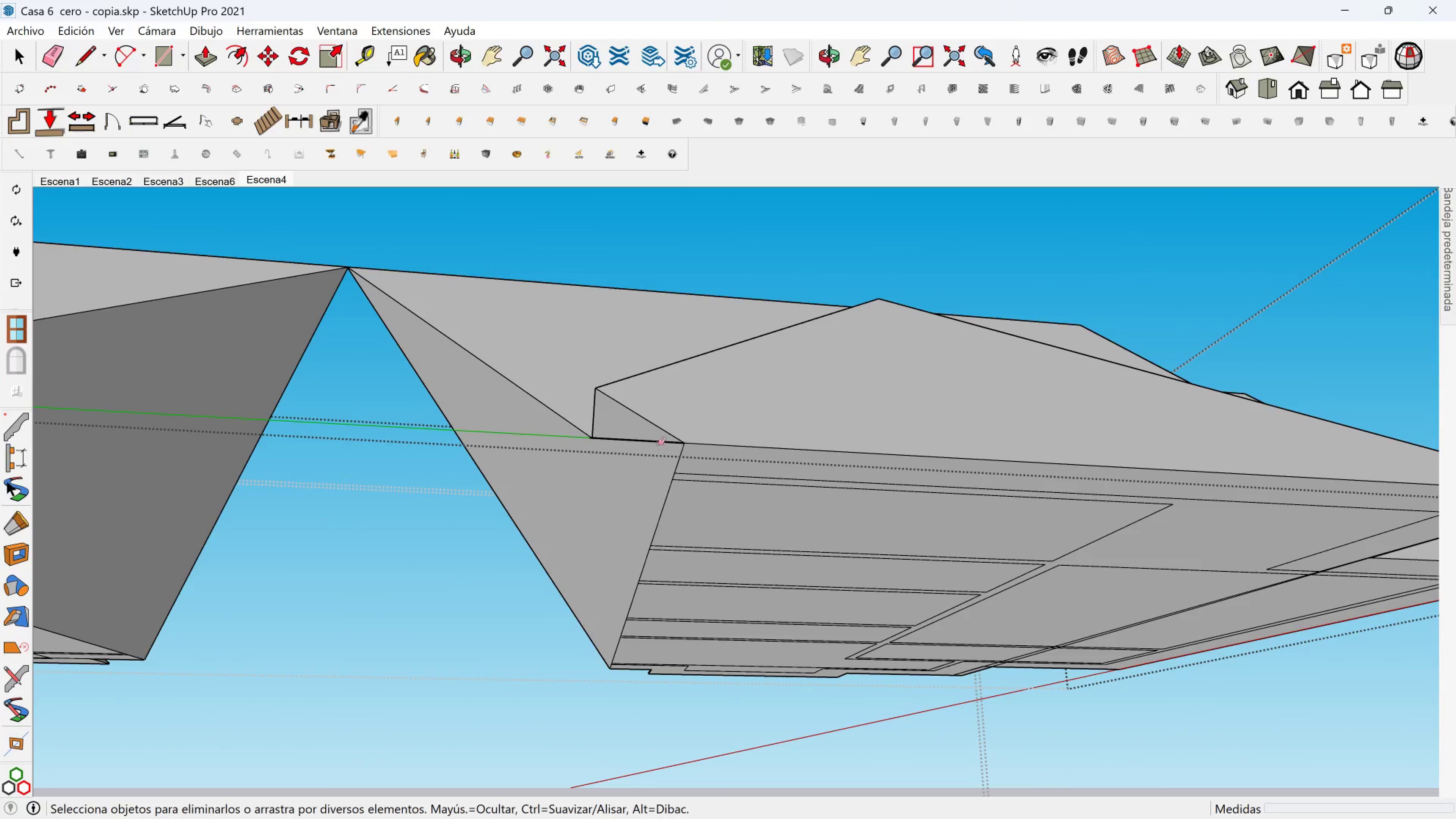 
left_click_drag(start_coordinate=[658, 443], to_coordinate=[654, 439])
 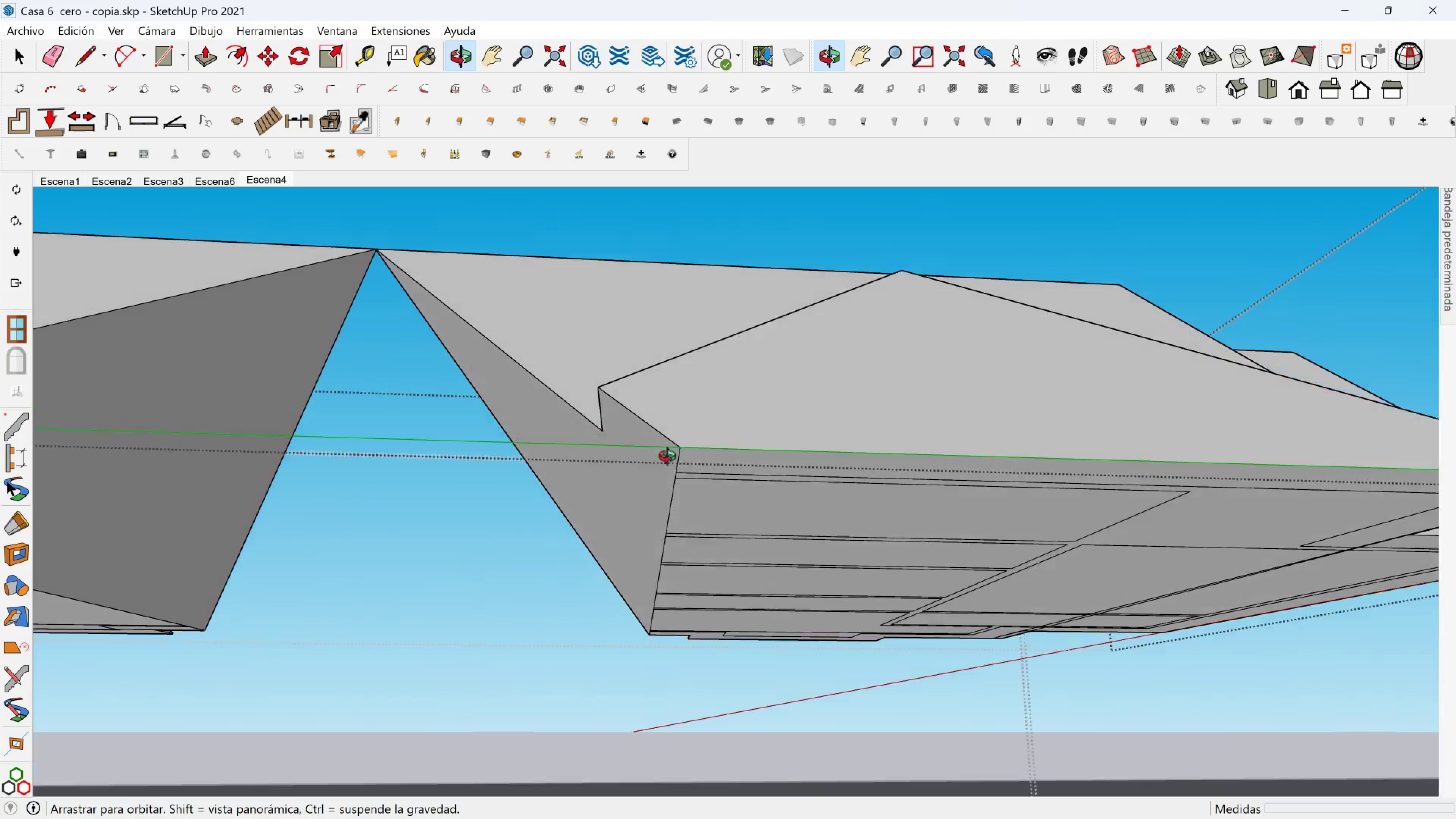 
hold_key(key=ShiftLeft, duration=0.51)
 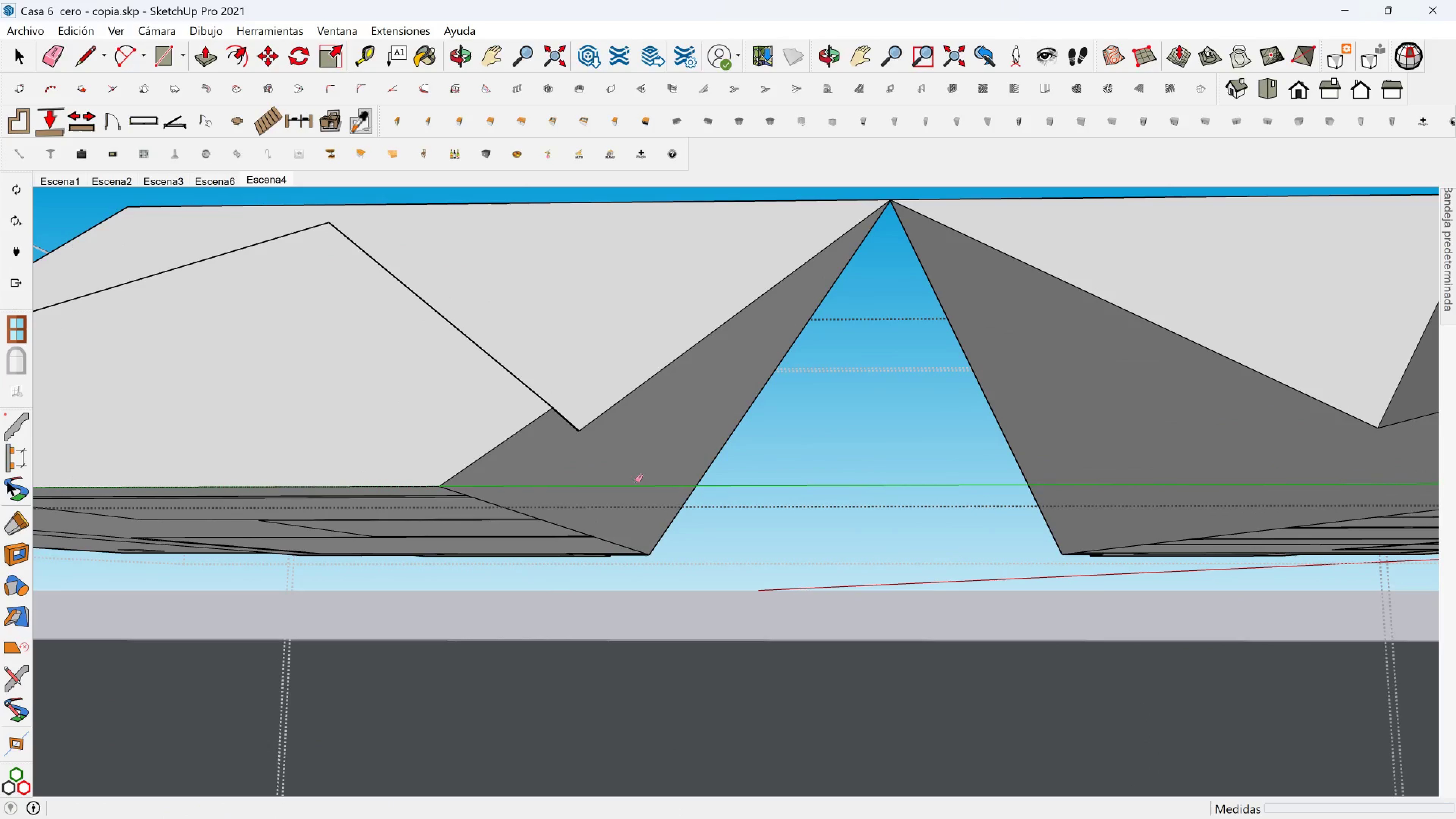 
hold_key(key=ShiftLeft, duration=0.41)
 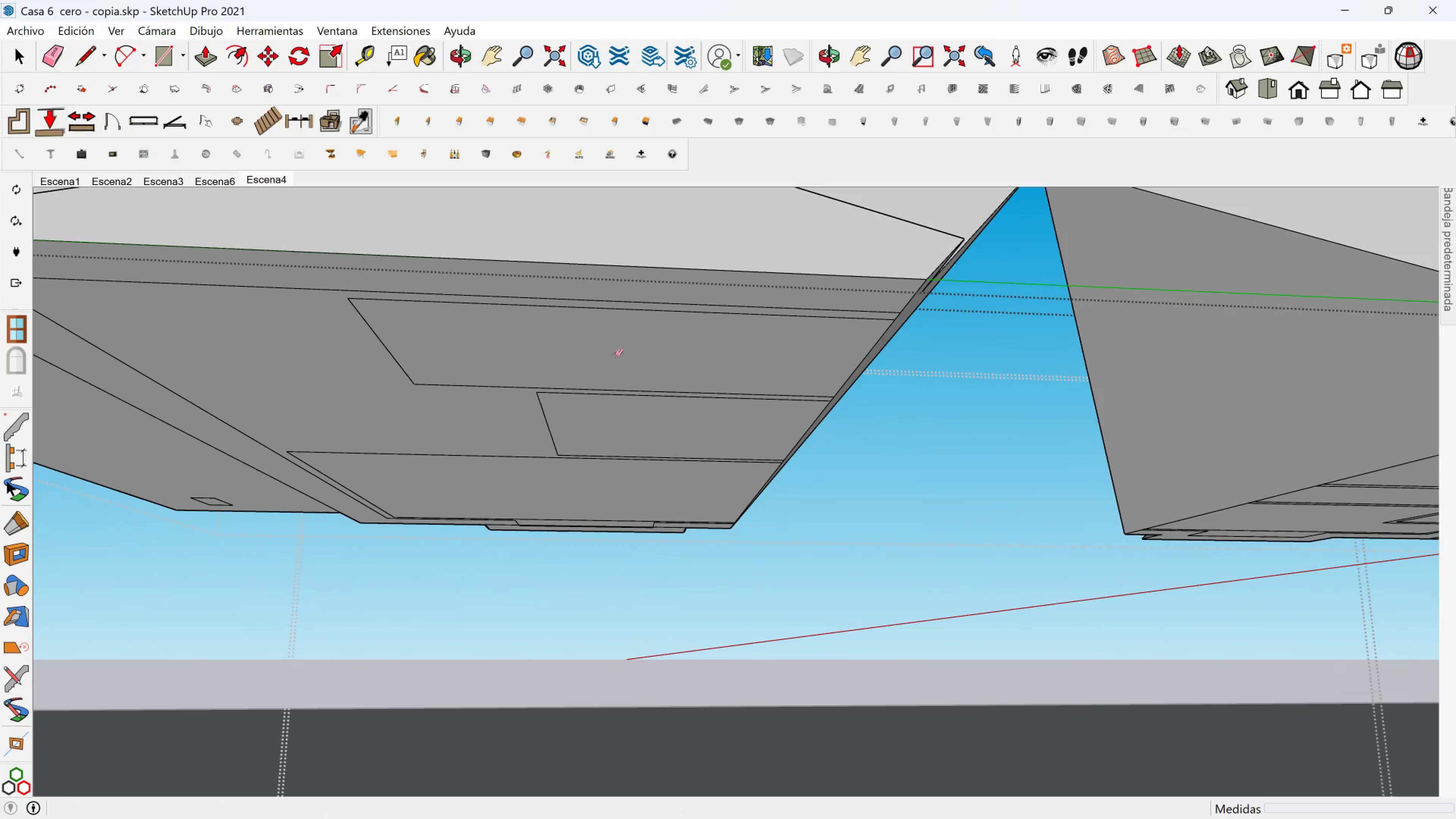 
scroll: coordinate [536, 364], scroll_direction: down, amount: 1.0
 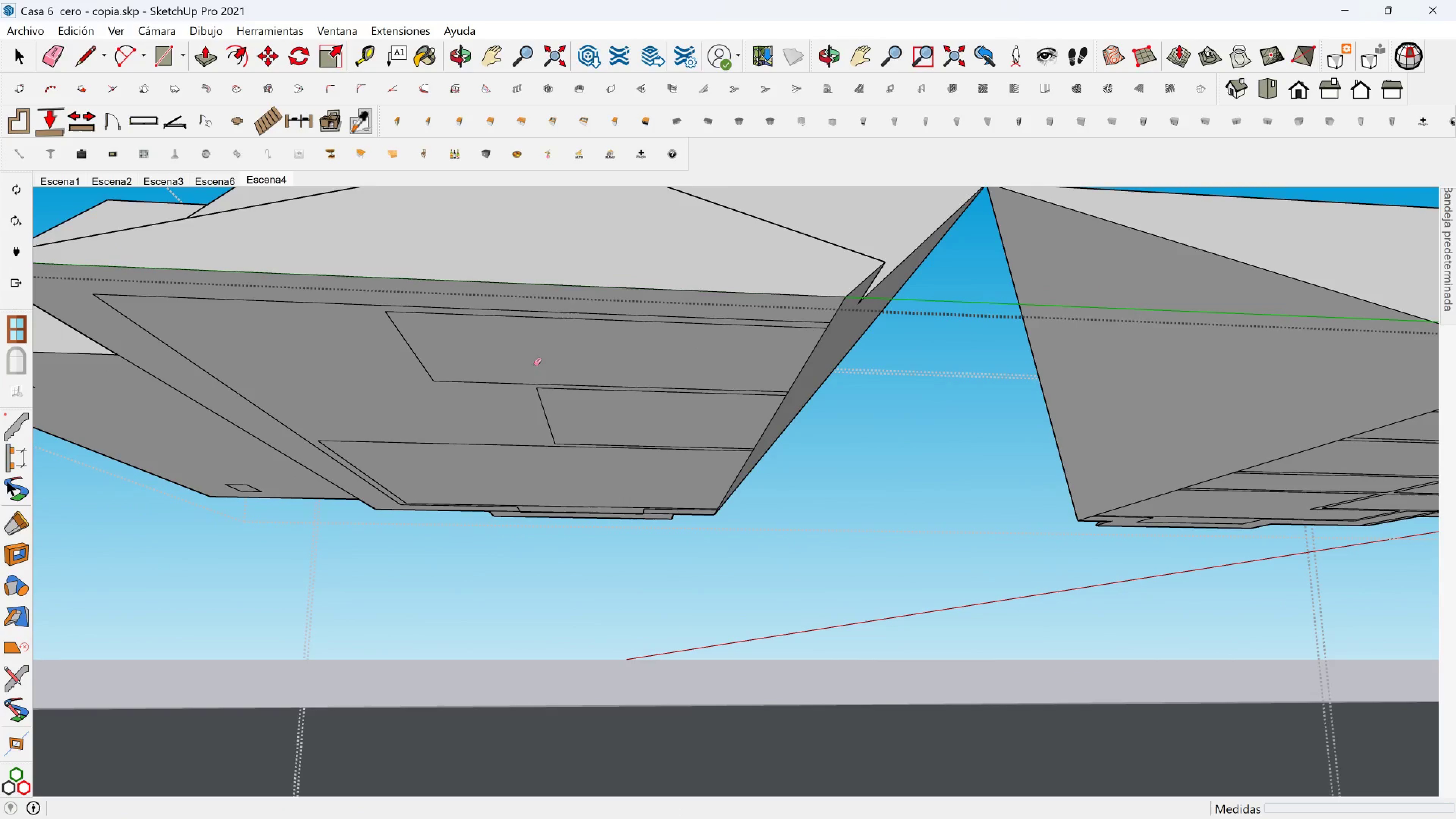 
hold_key(key=ShiftLeft, duration=0.55)
 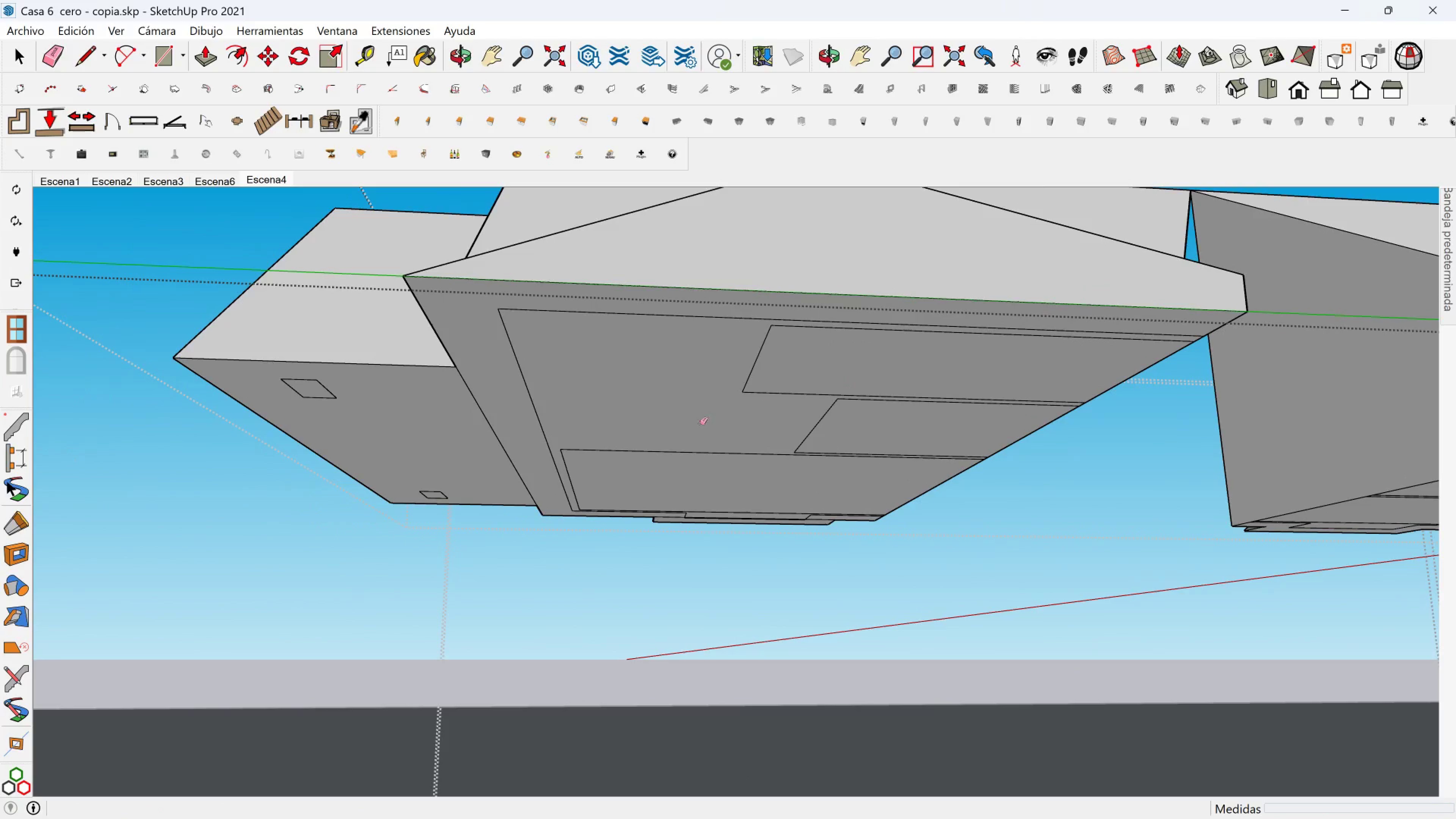 
key(Shift+ShiftLeft)
 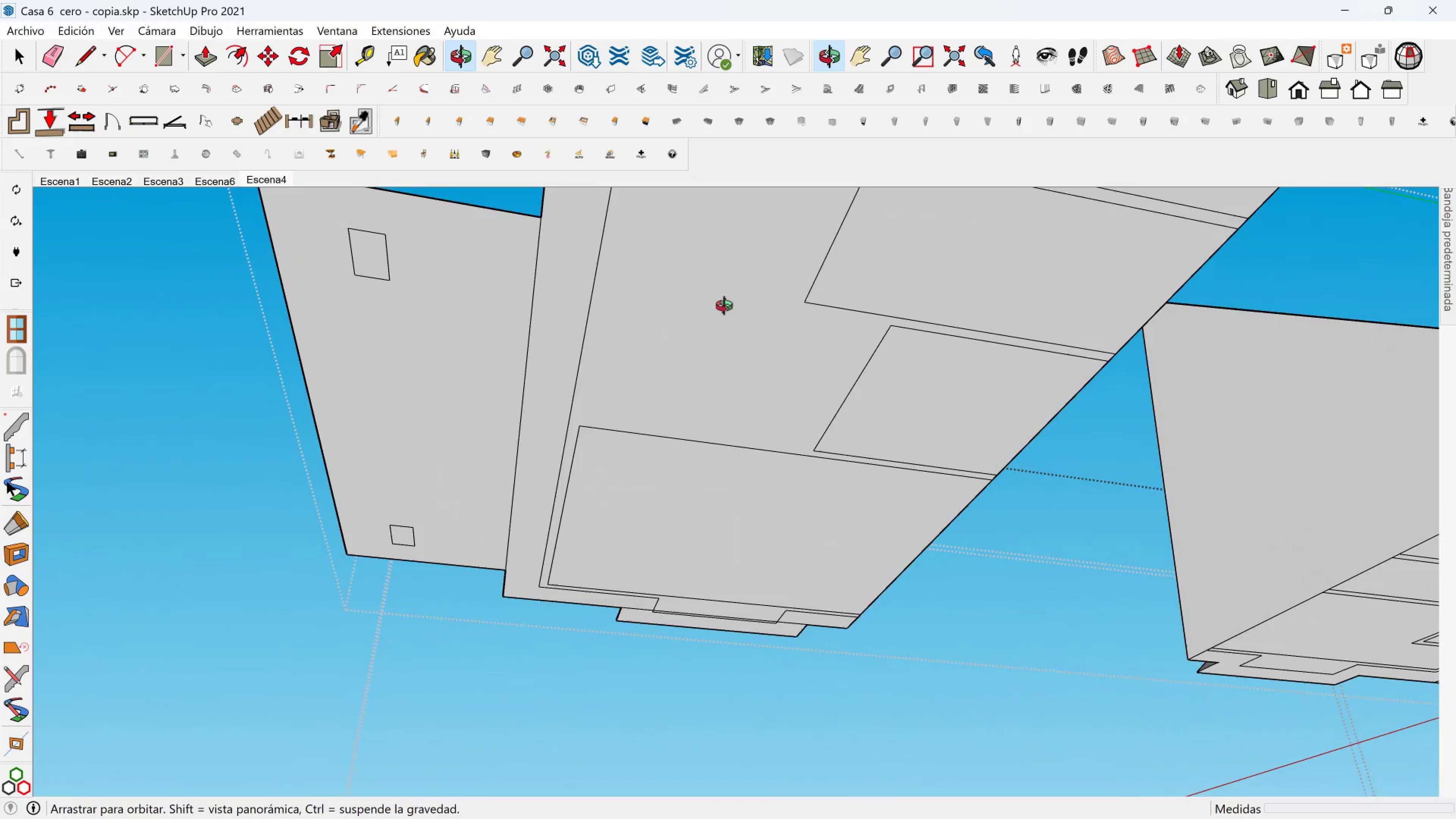 
key(Shift+ShiftLeft)
 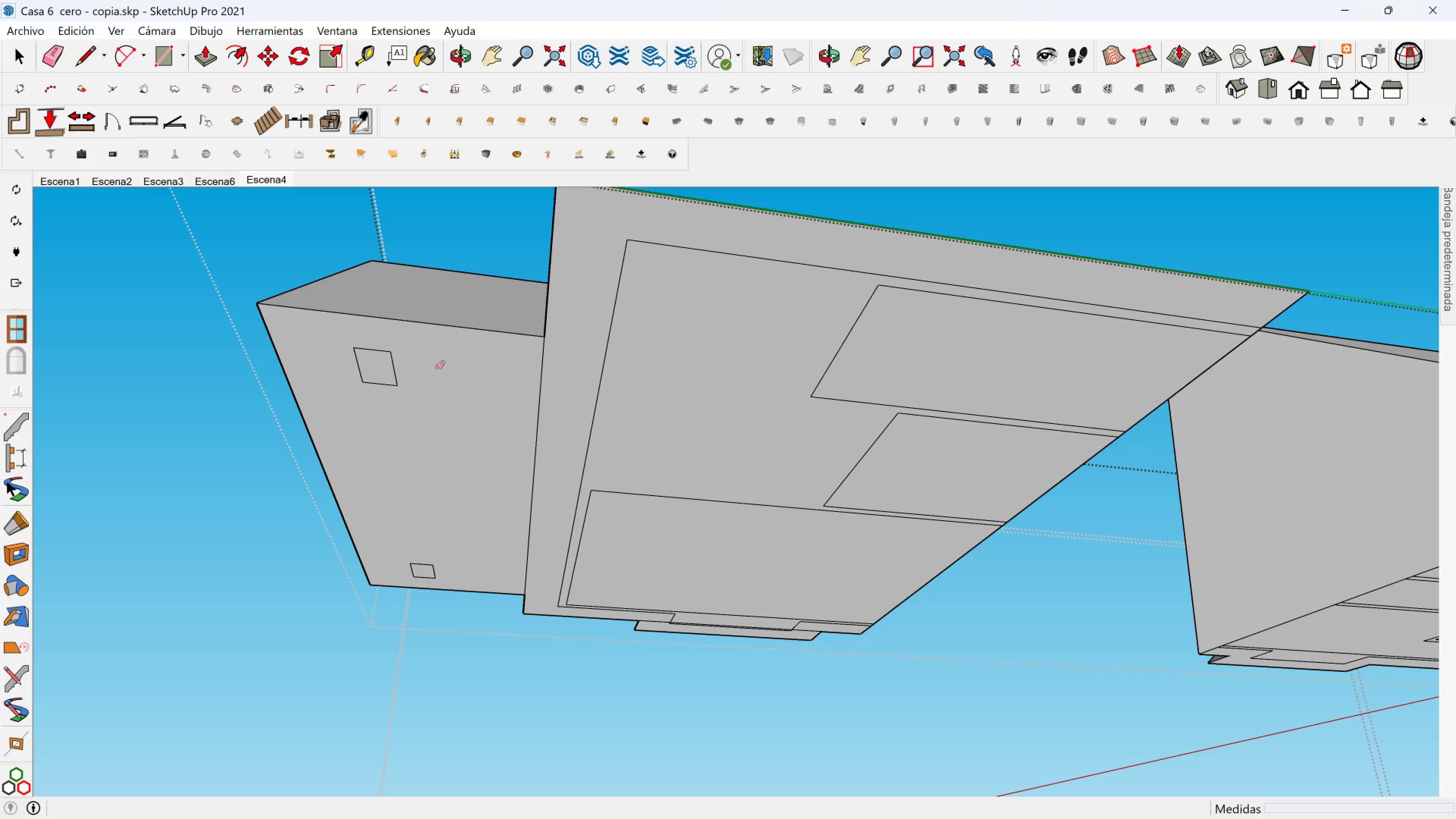 
key(Shift+ShiftLeft)
 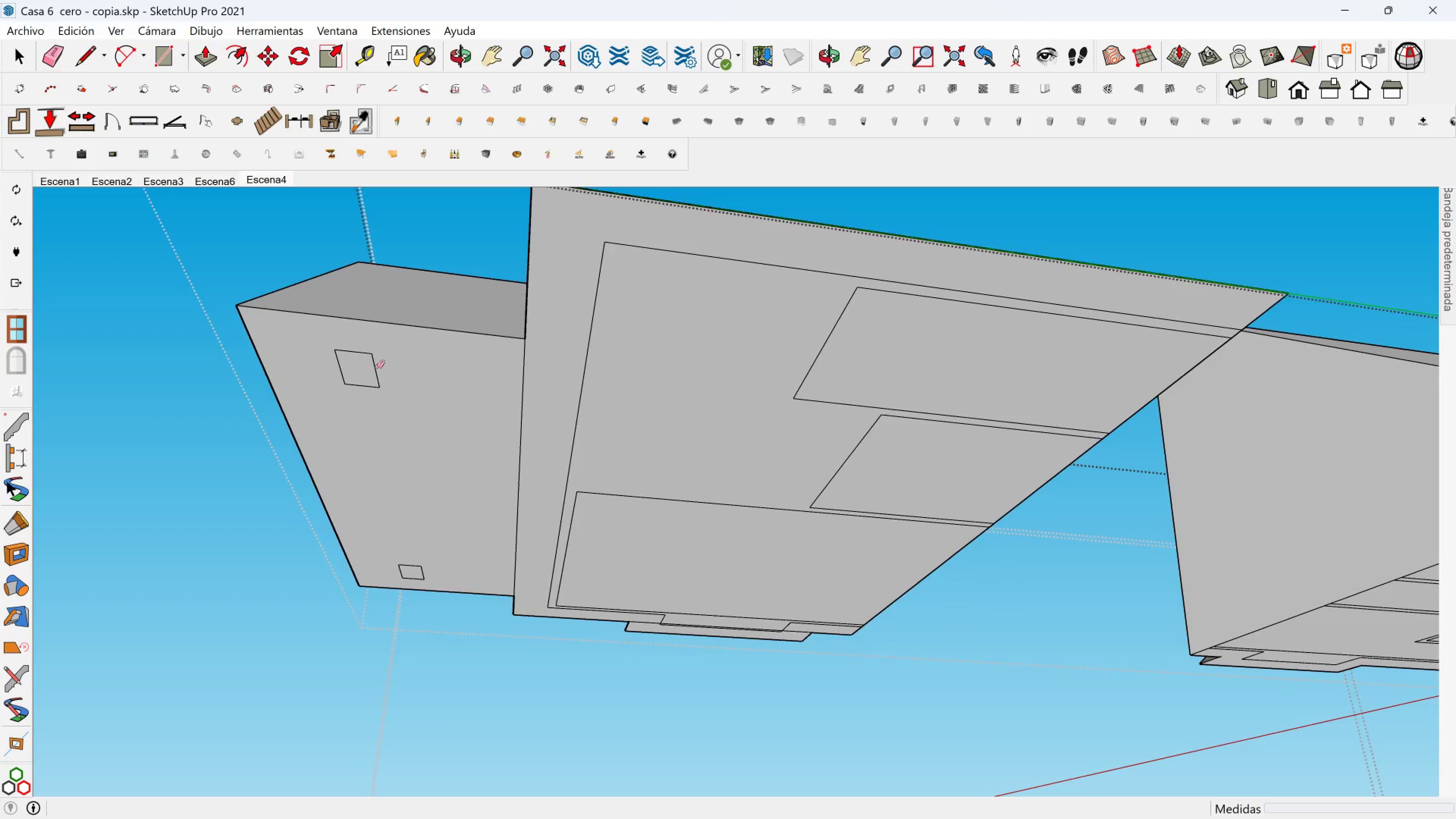 
left_click_drag(start_coordinate=[371, 366], to_coordinate=[333, 366])
 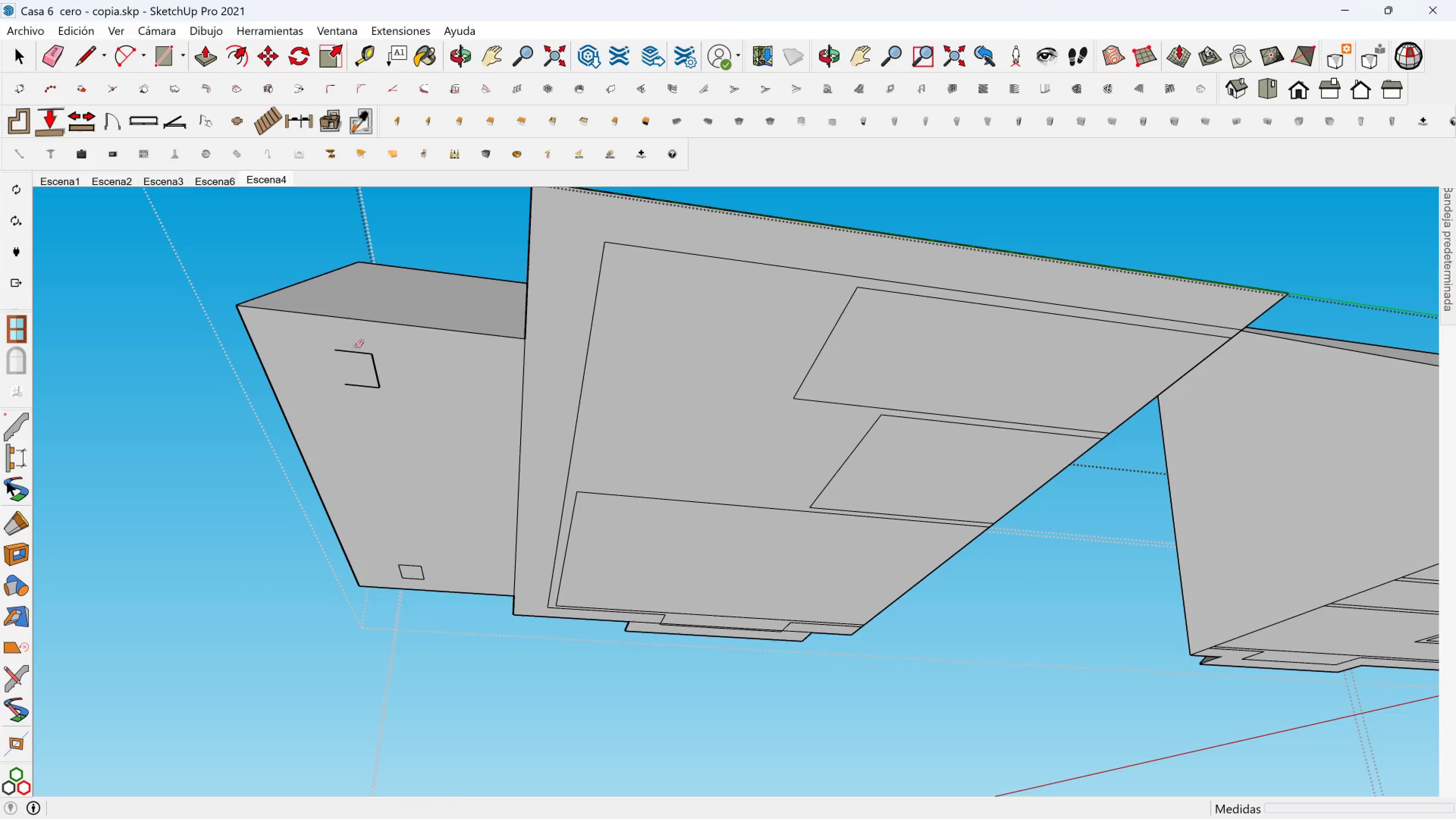 
left_click_drag(start_coordinate=[357, 344], to_coordinate=[398, 410])
 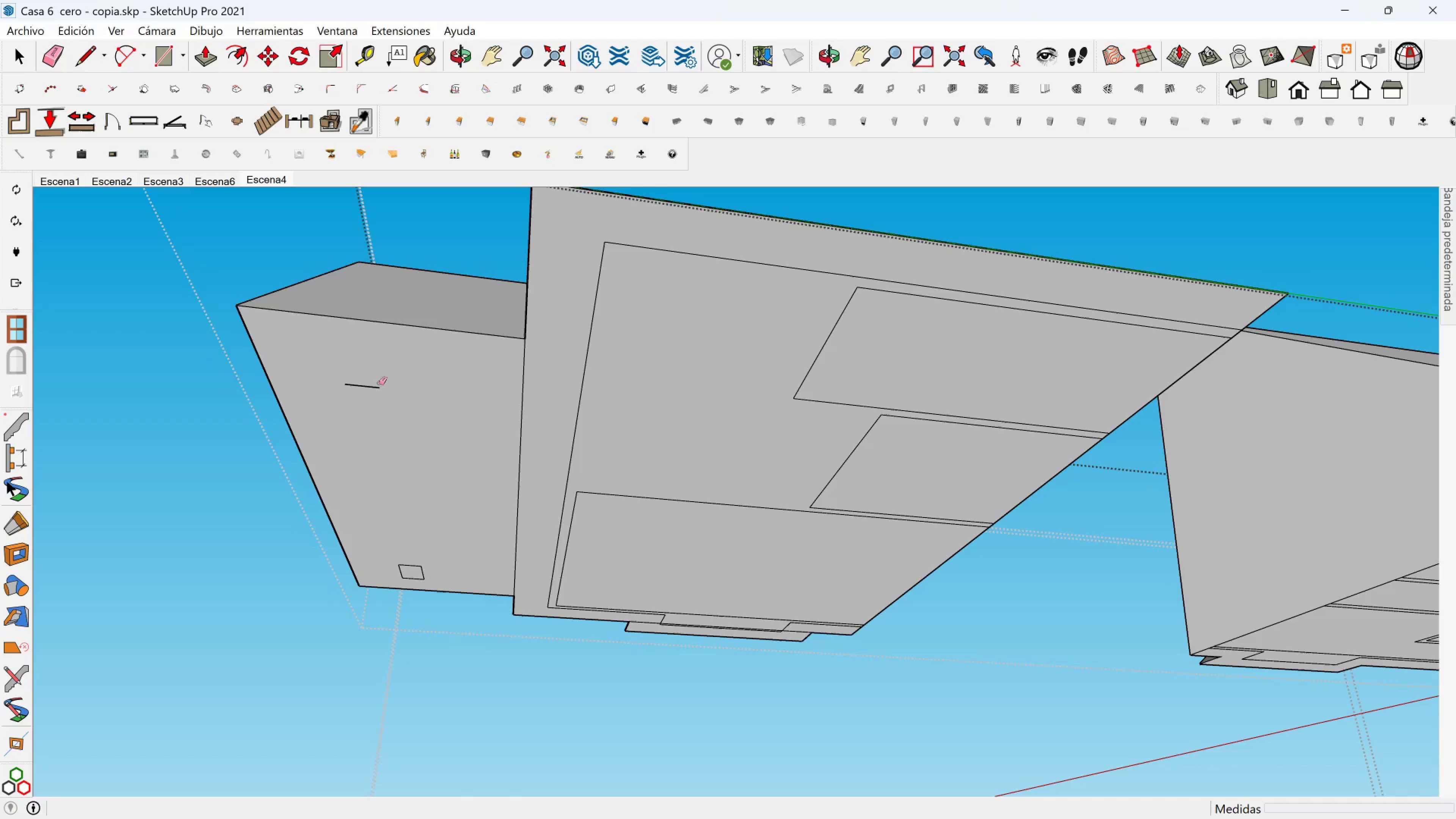 
left_click_drag(start_coordinate=[379, 383], to_coordinate=[371, 393])
 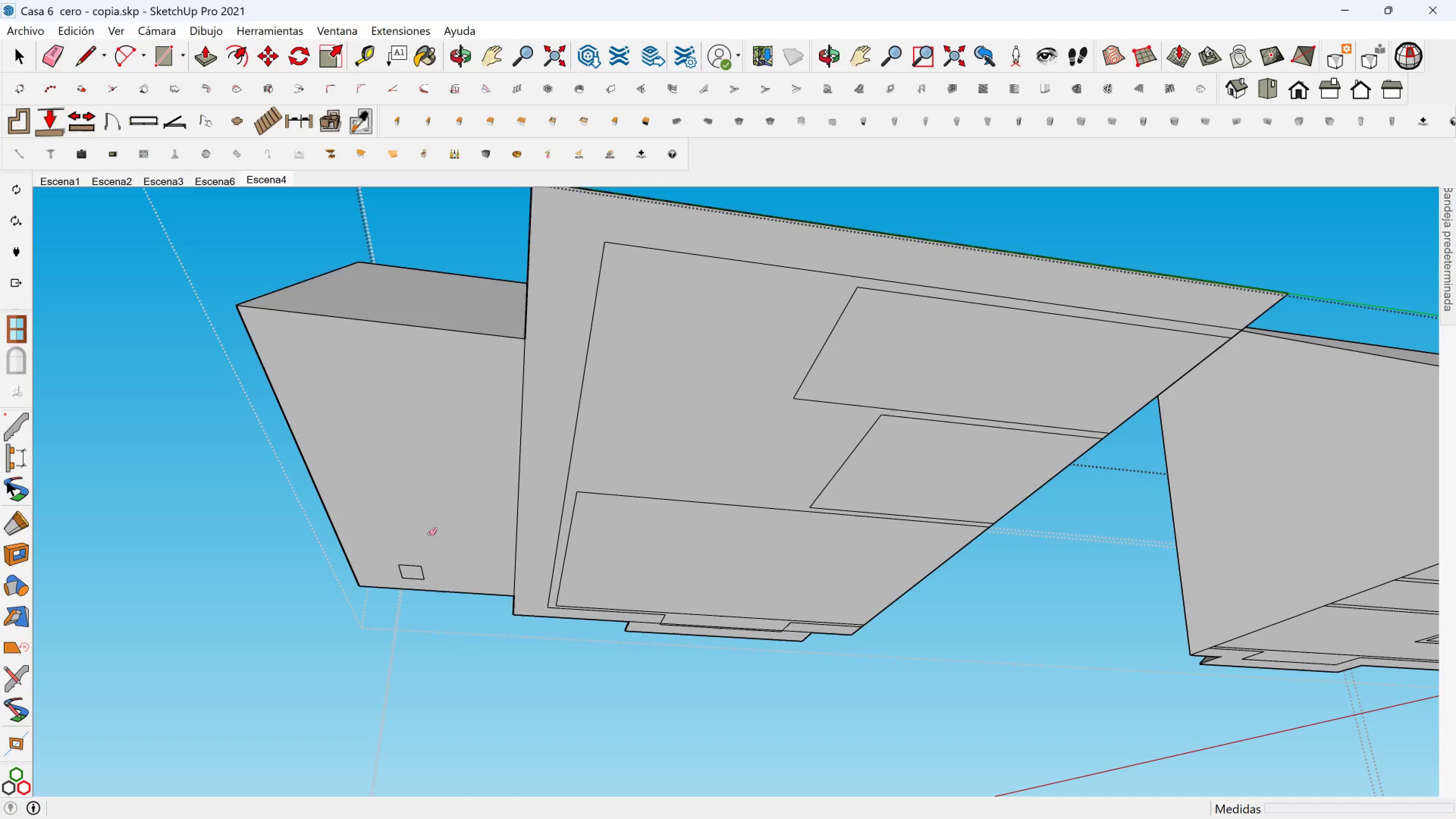 
left_click_drag(start_coordinate=[424, 548], to_coordinate=[410, 571])
 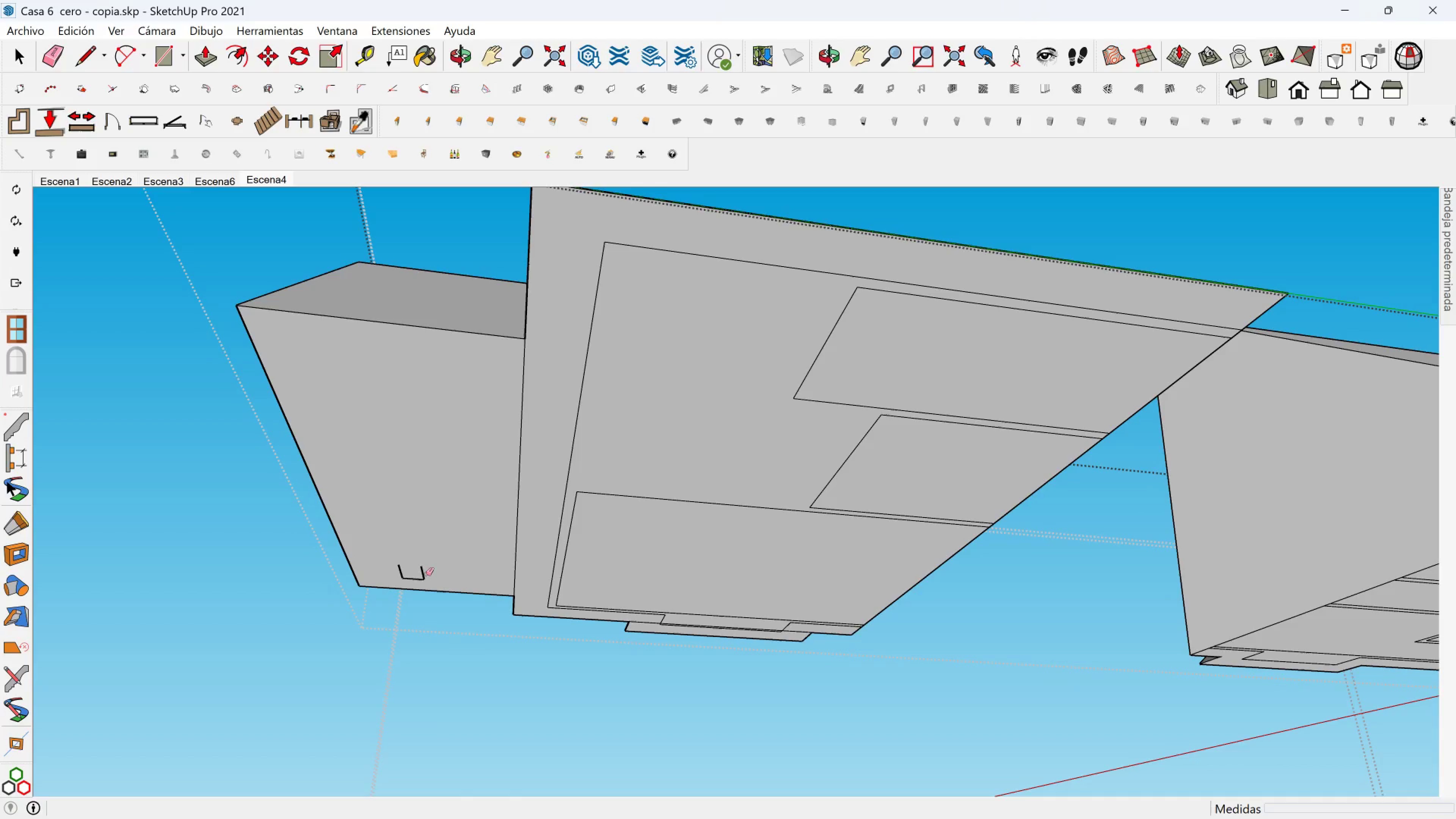 
left_click_drag(start_coordinate=[422, 575], to_coordinate=[410, 578])
 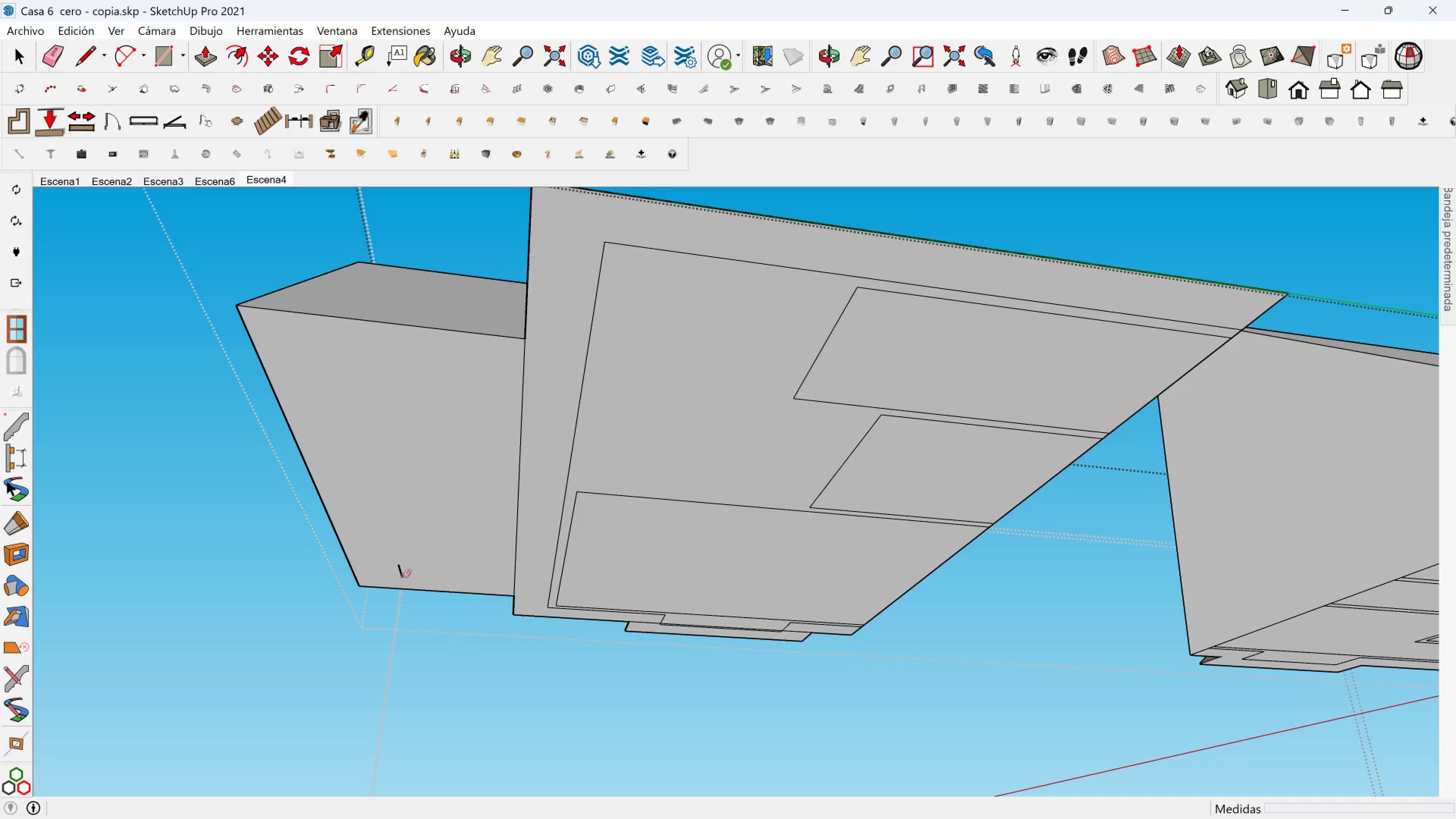 
left_click_drag(start_coordinate=[406, 577], to_coordinate=[401, 576])
 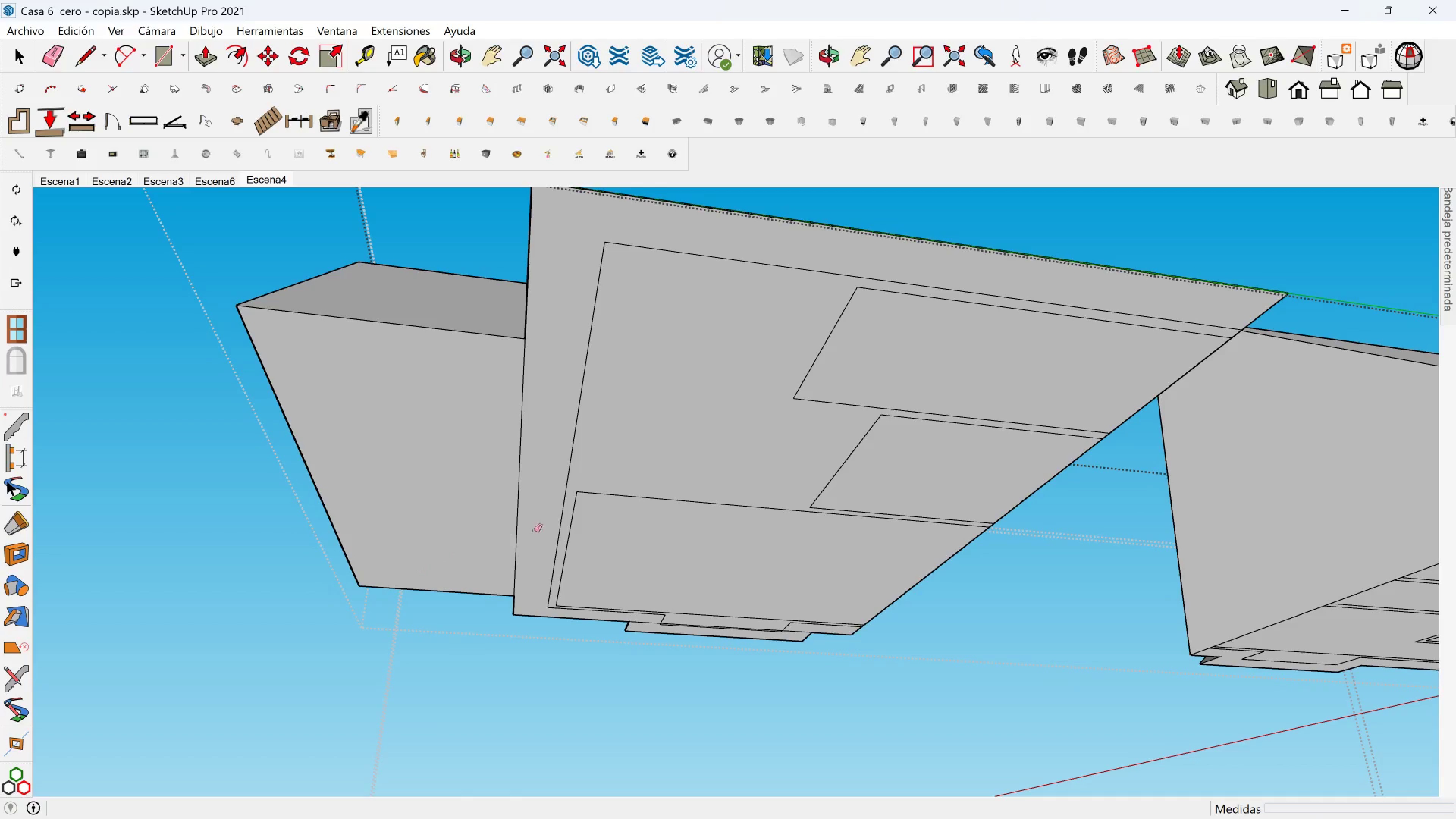 
left_click_drag(start_coordinate=[525, 521], to_coordinate=[510, 519])
 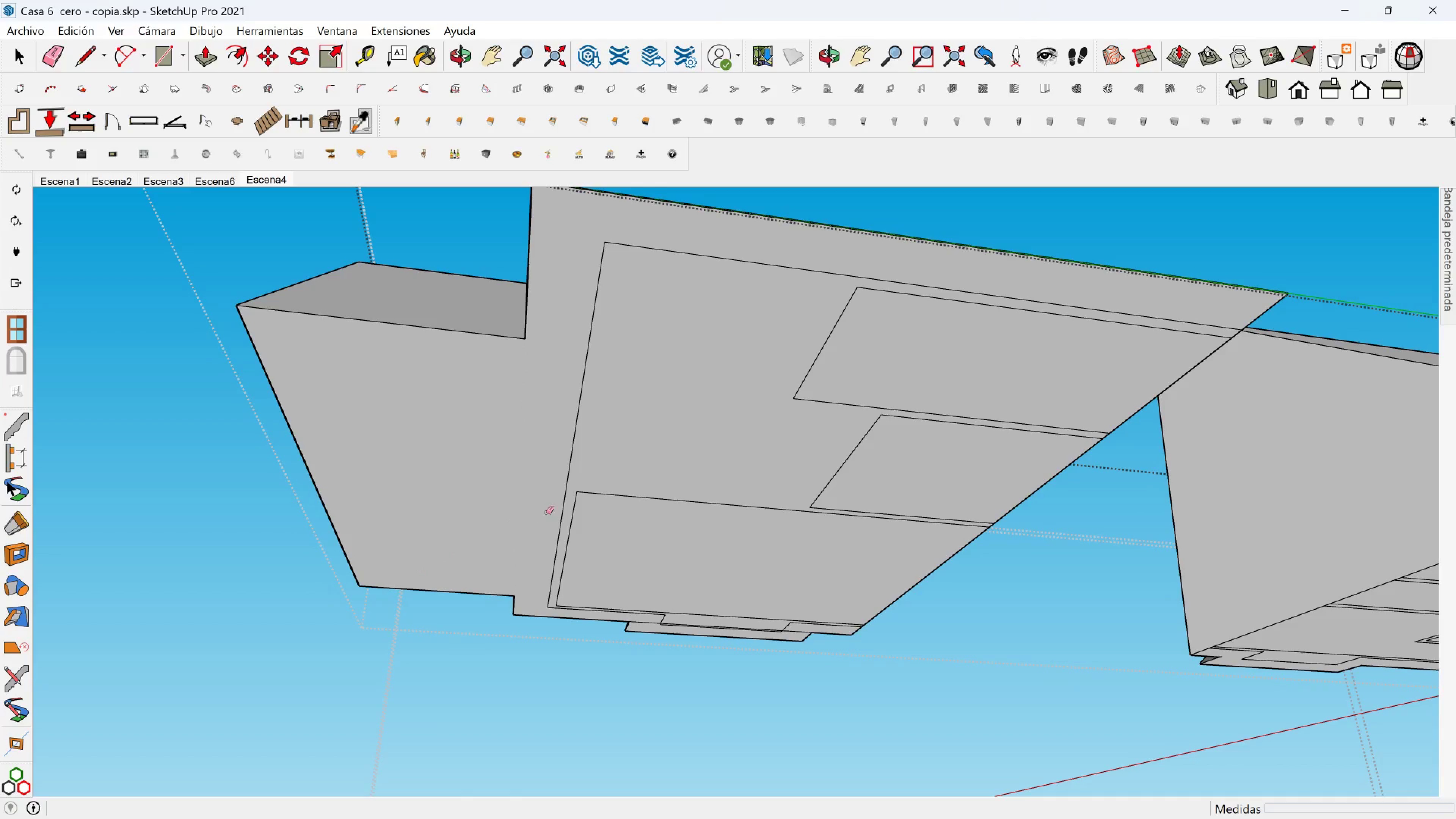 
left_click_drag(start_coordinate=[548, 508], to_coordinate=[598, 507])
 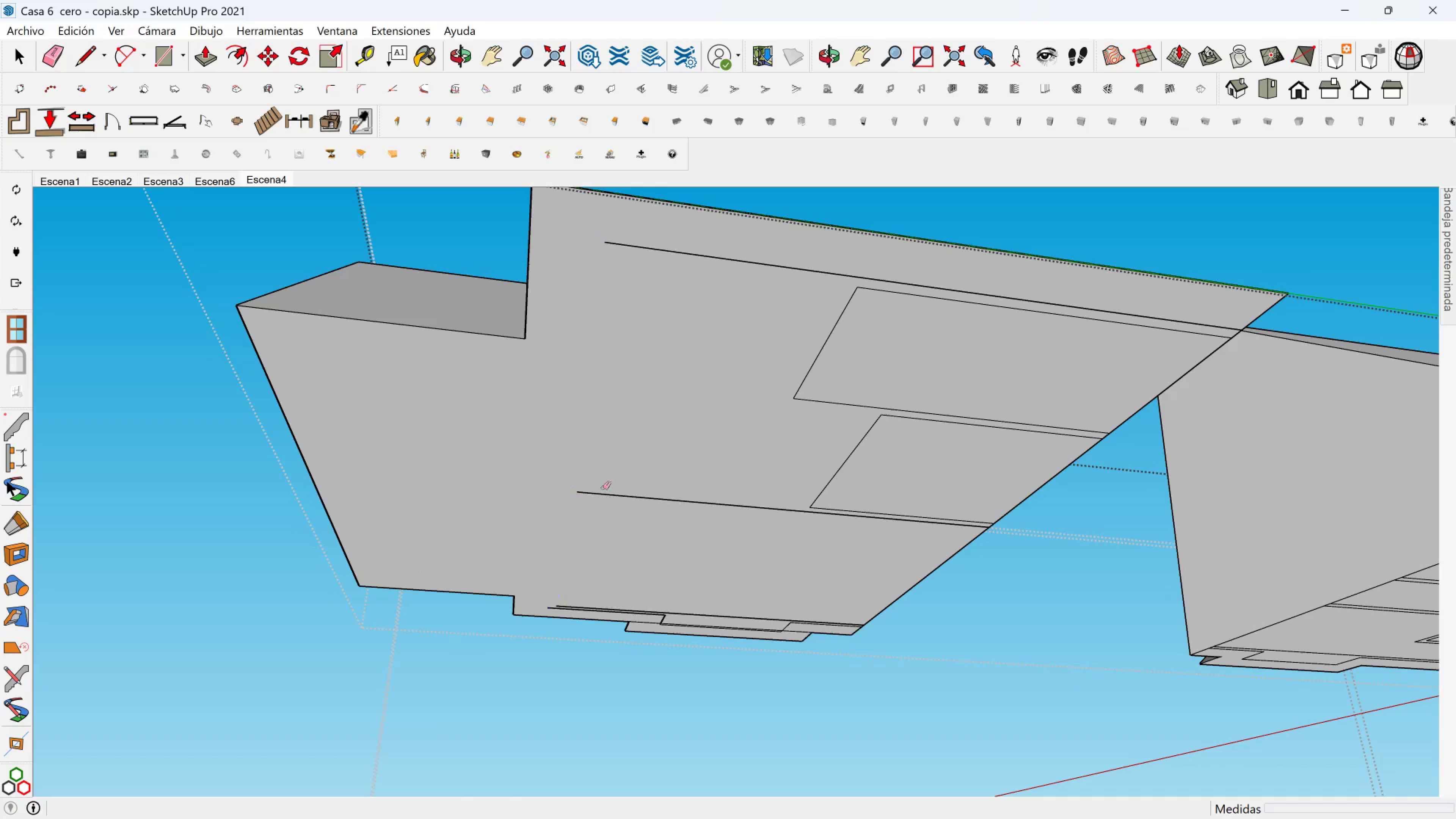 
left_click_drag(start_coordinate=[600, 481], to_coordinate=[609, 504])
 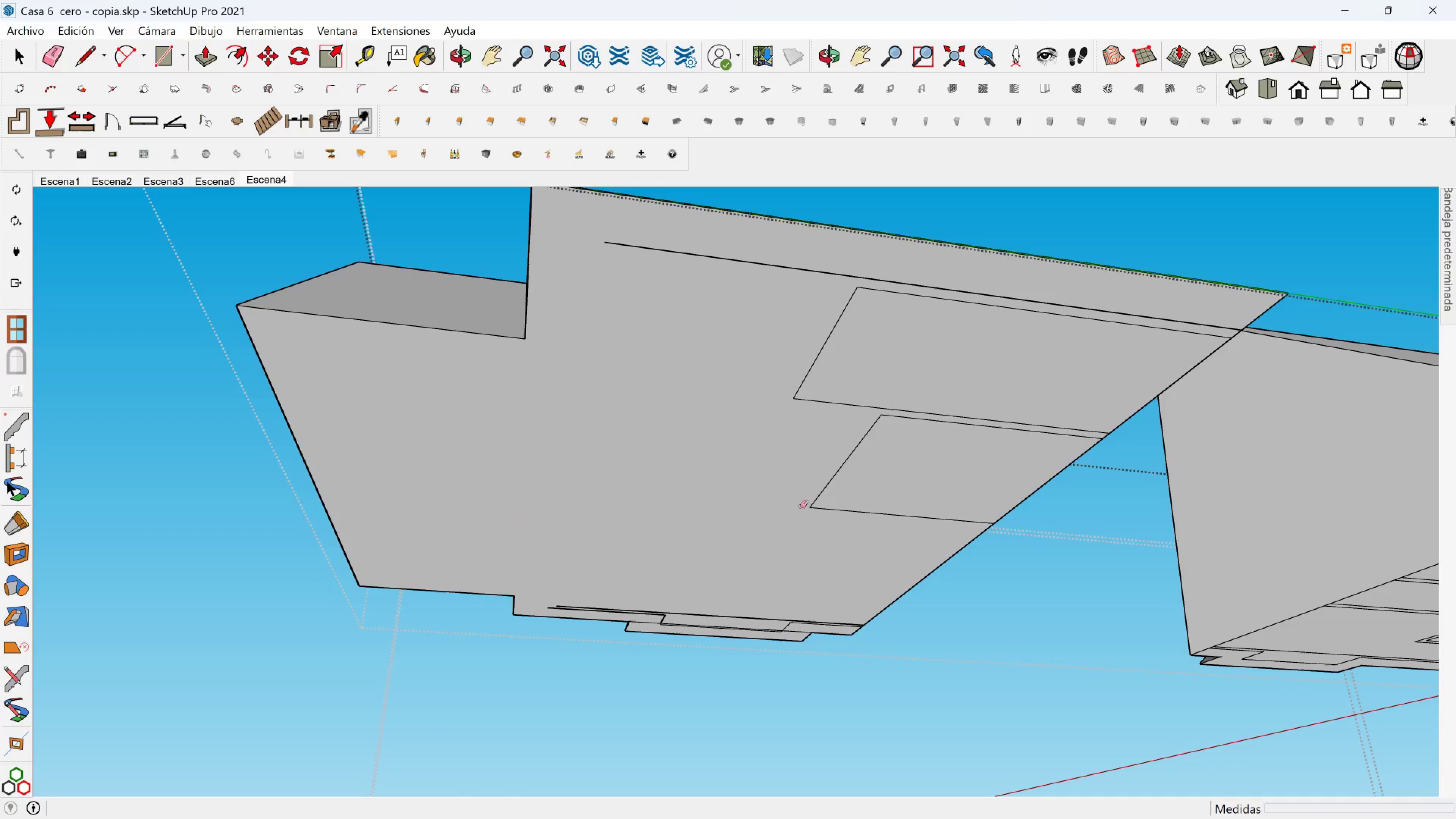 
left_click_drag(start_coordinate=[802, 506], to_coordinate=[848, 298])
 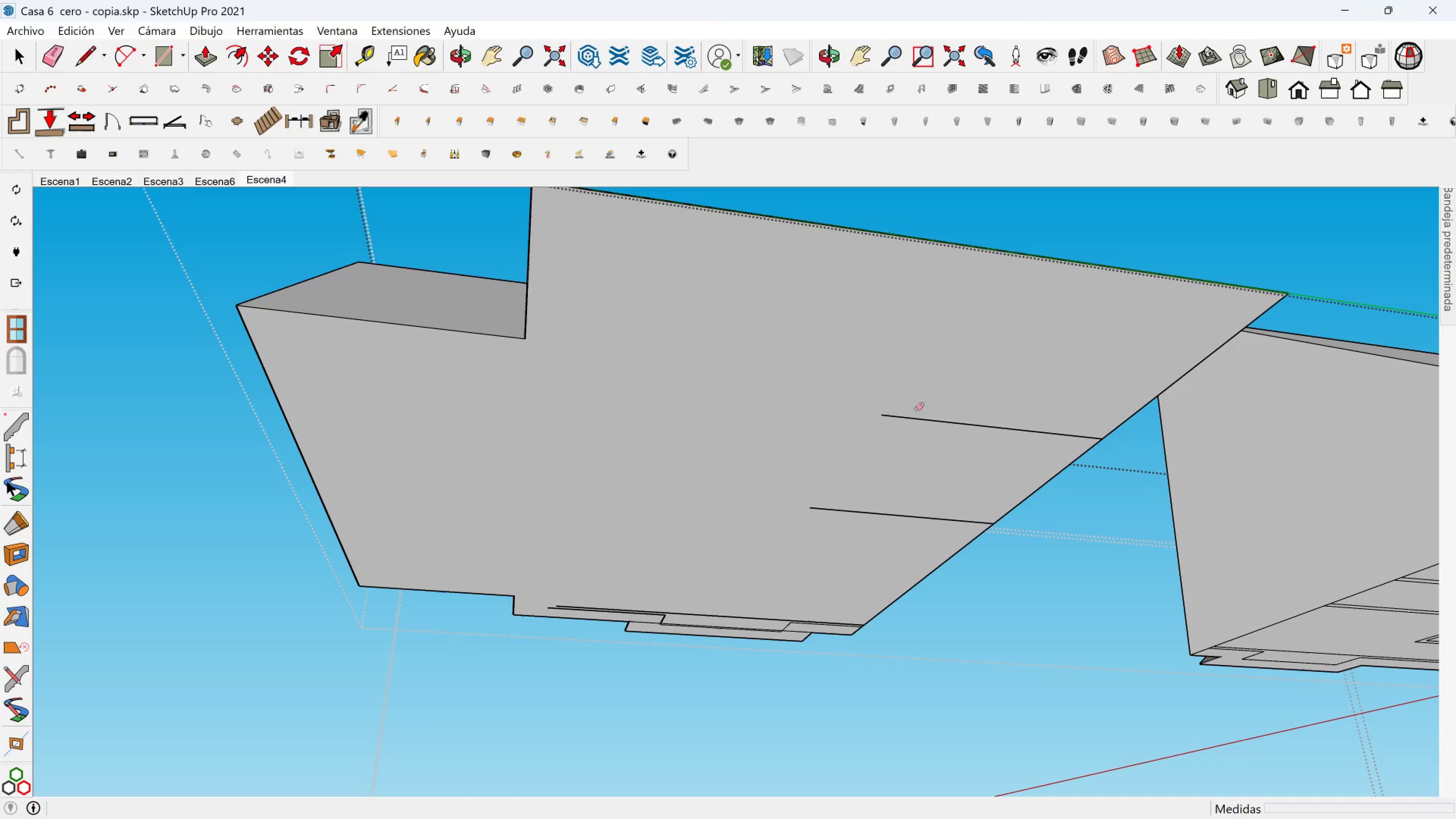 
left_click_drag(start_coordinate=[922, 405], to_coordinate=[861, 522])
 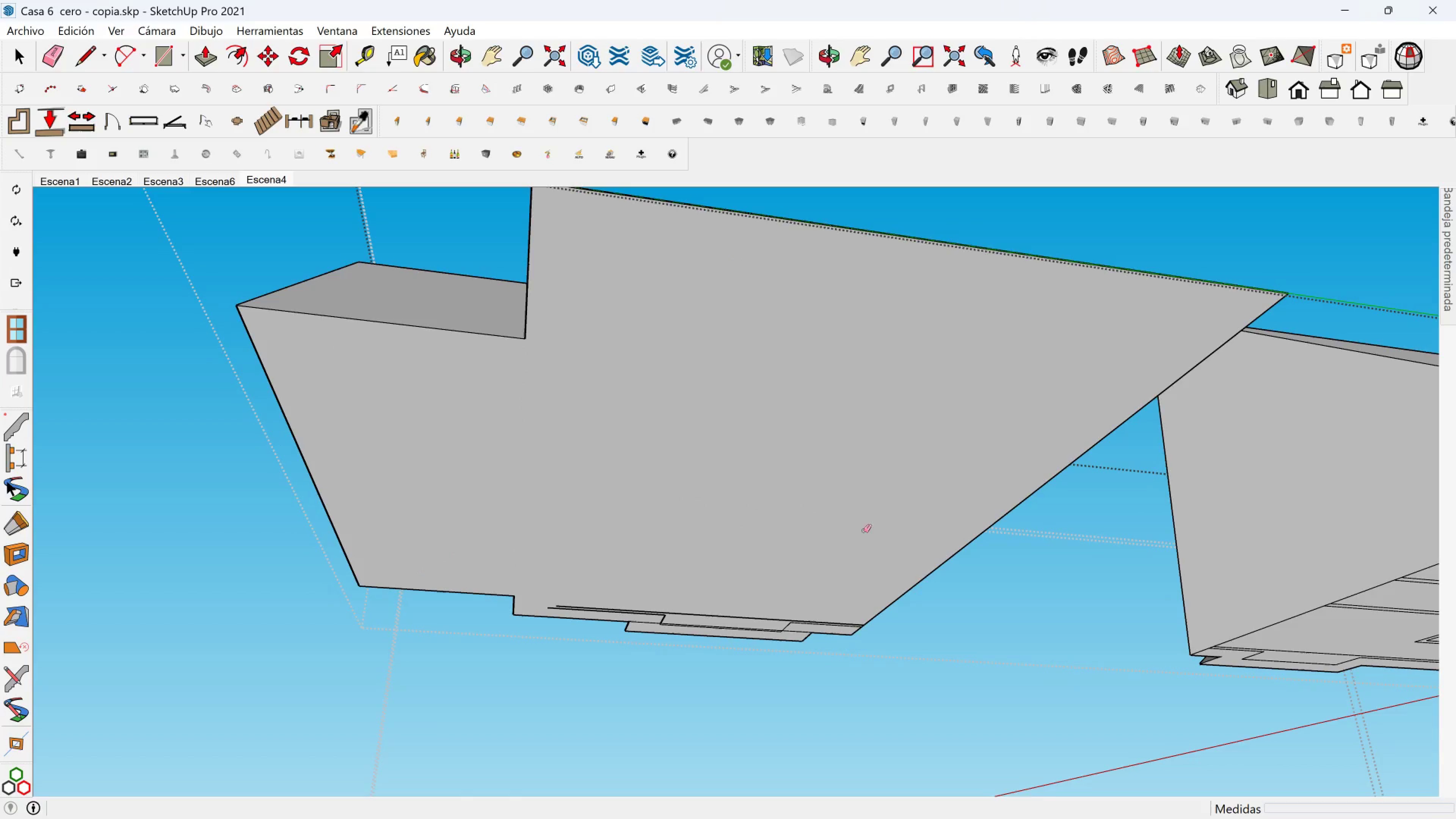 
hold_key(key=ShiftLeft, duration=0.44)
 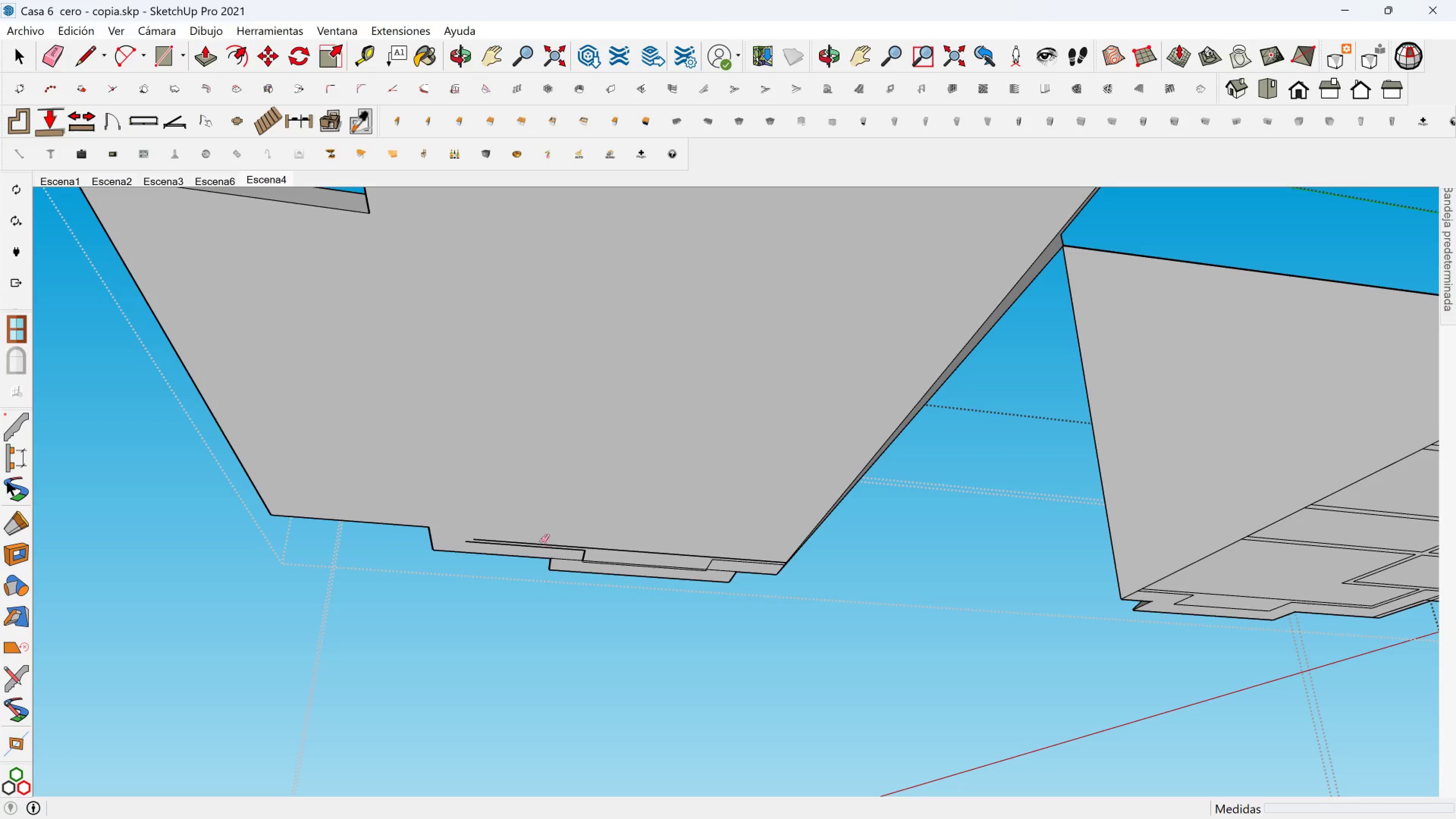 
hold_key(key=ShiftLeft, duration=1.52)
 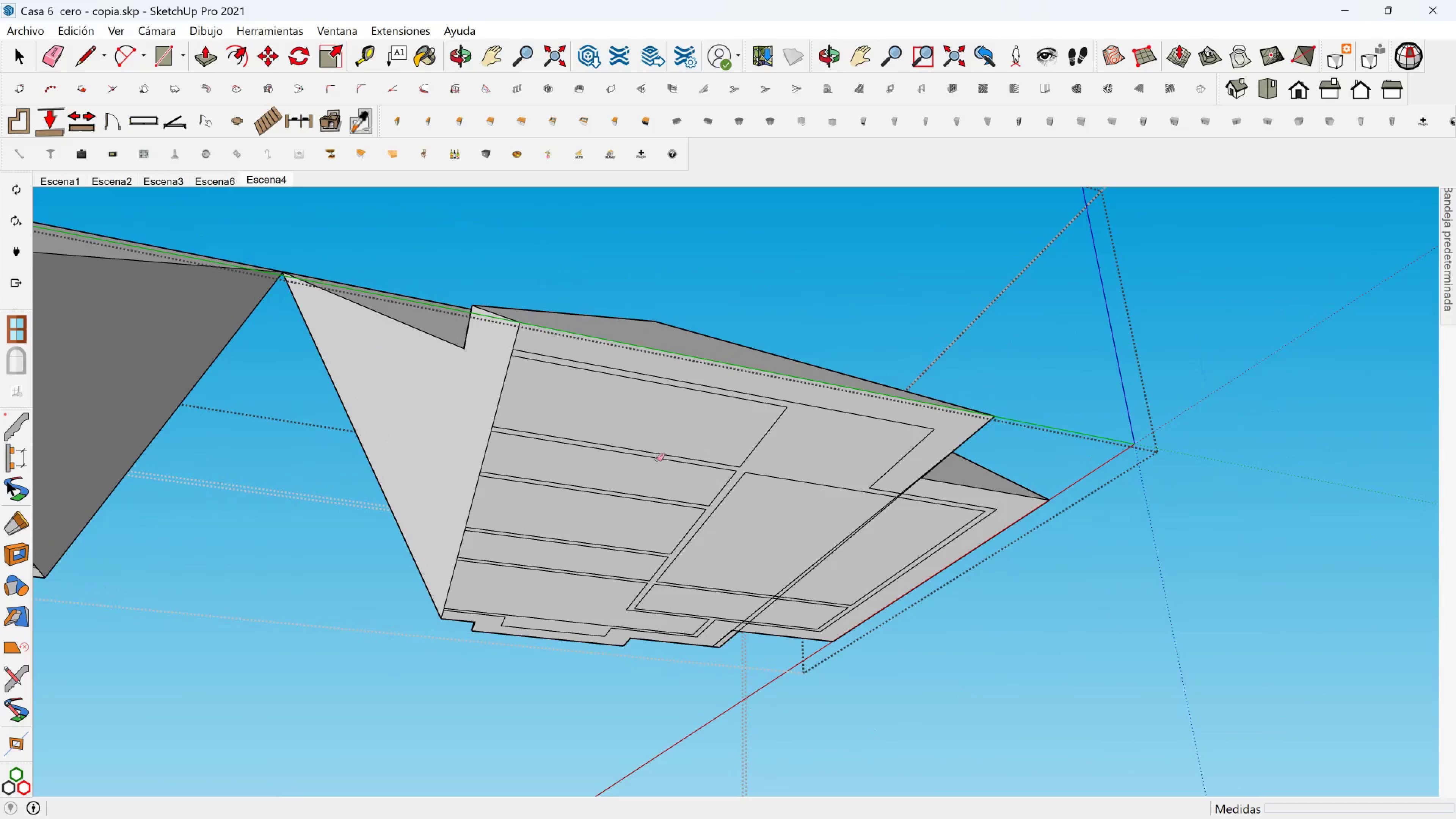 
left_click_drag(start_coordinate=[660, 457], to_coordinate=[758, 390])
 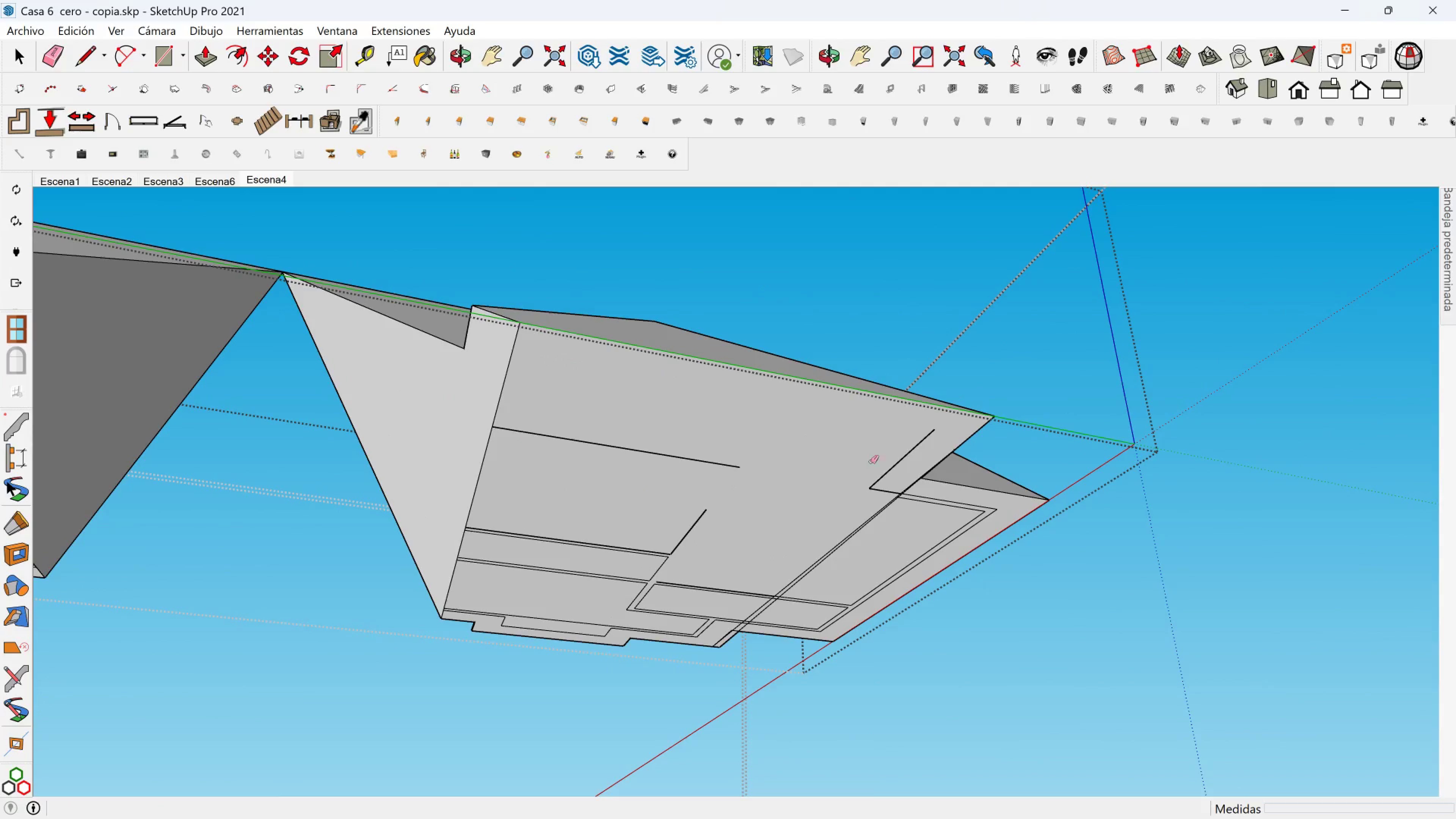 
left_click_drag(start_coordinate=[881, 465], to_coordinate=[878, 498])
 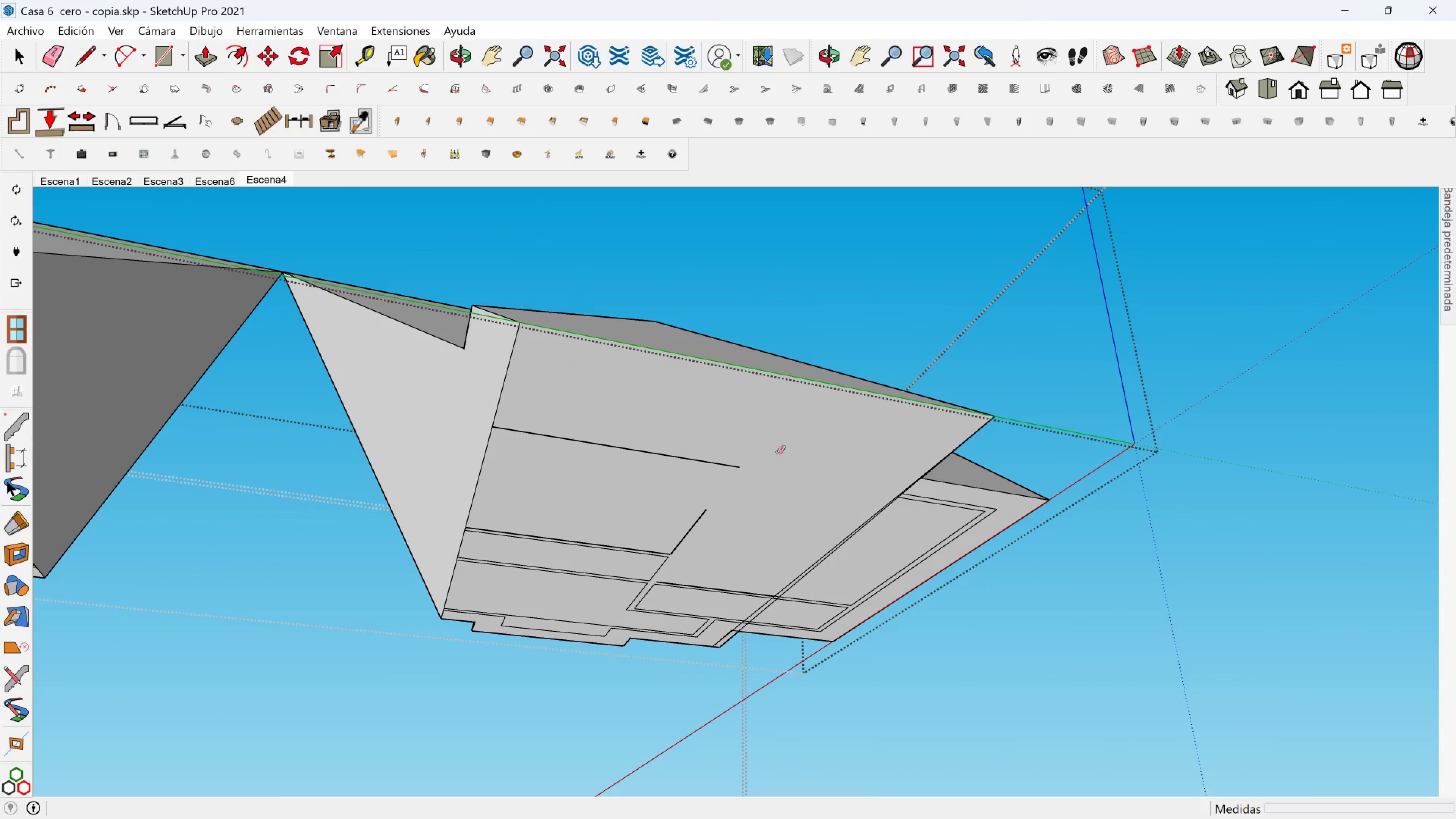 
left_click_drag(start_coordinate=[749, 447], to_coordinate=[660, 587])
 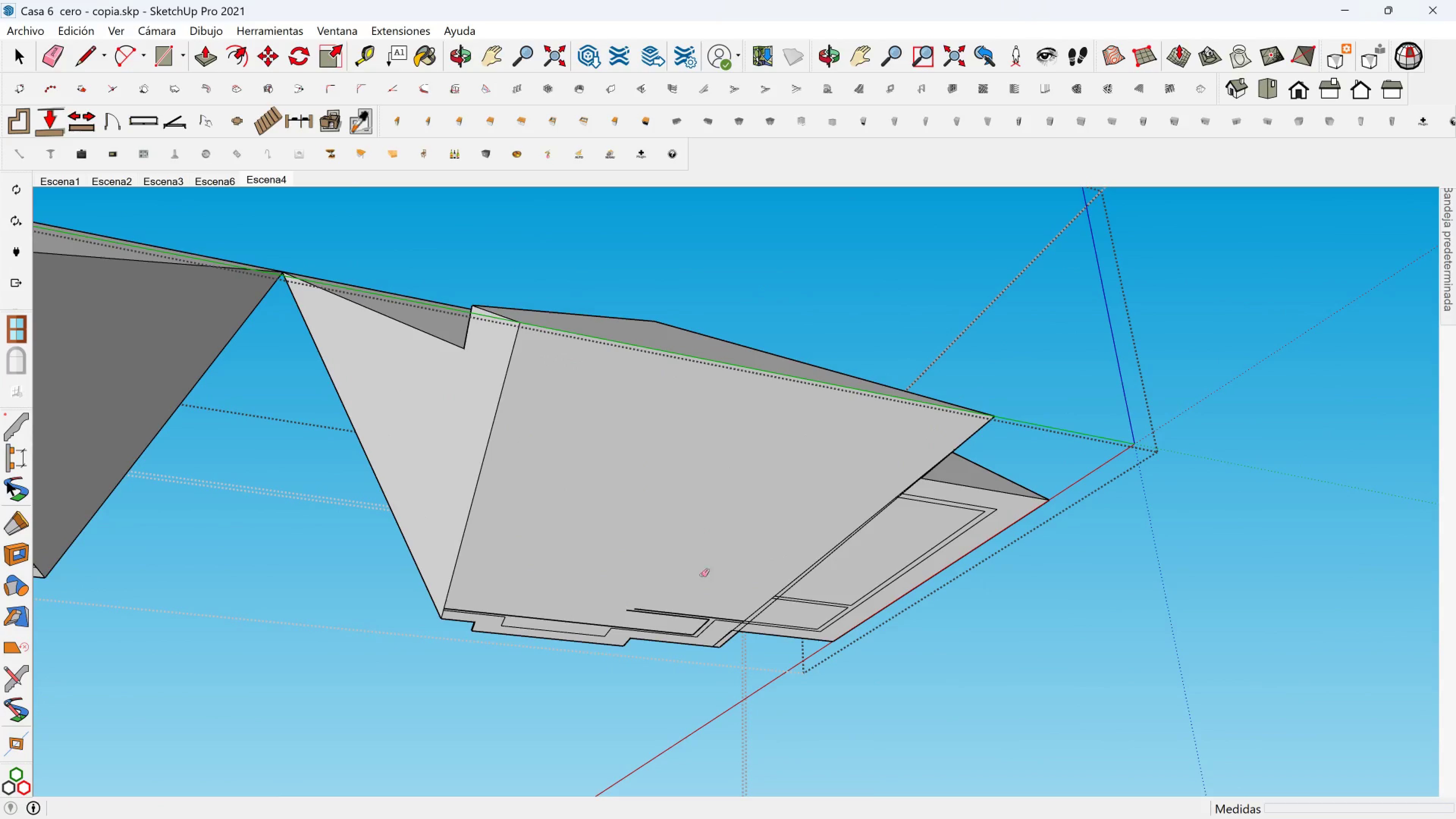 
key(Shift+ShiftLeft)
 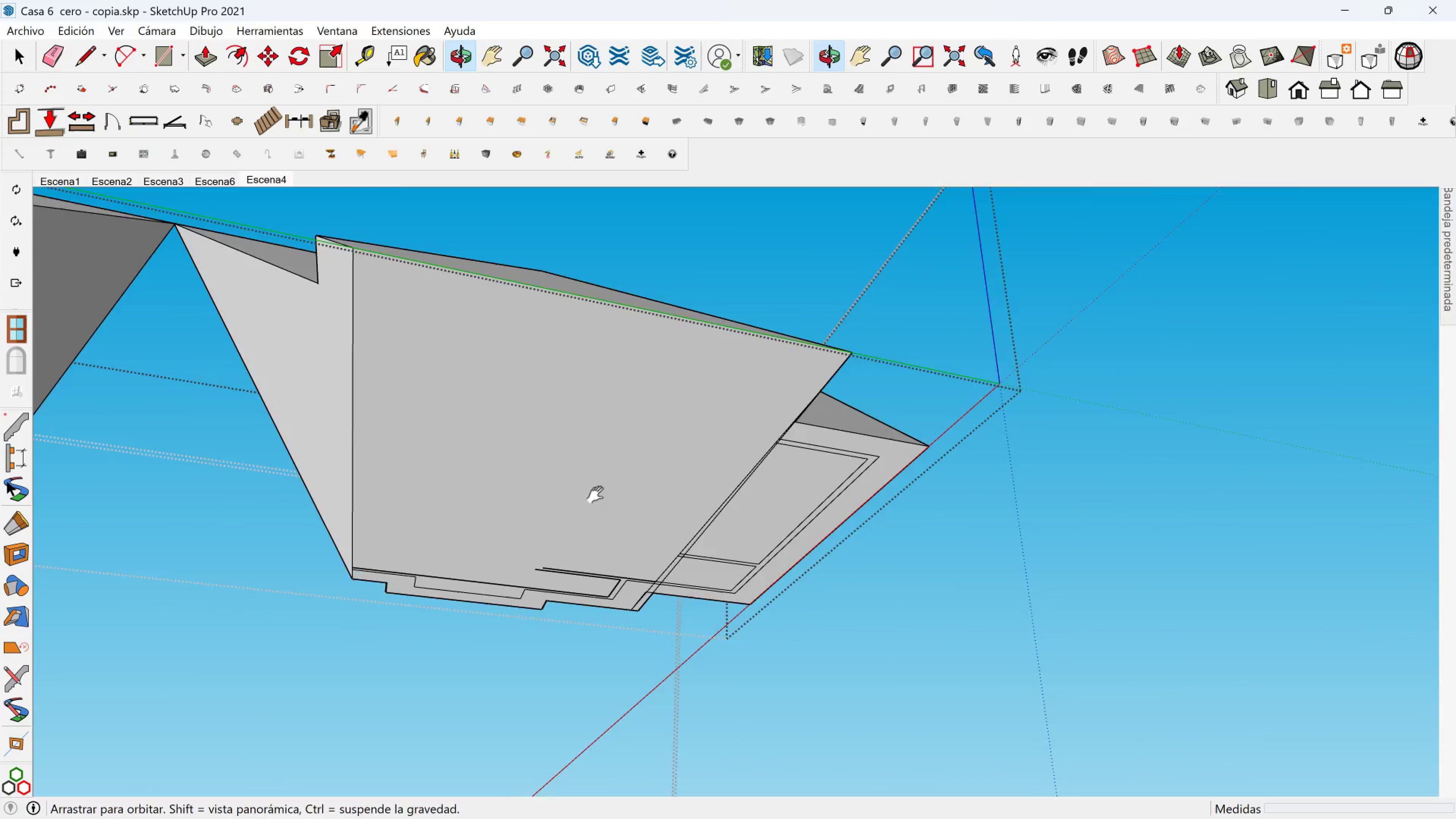 
scroll: coordinate [583, 510], scroll_direction: up, amount: 3.0
 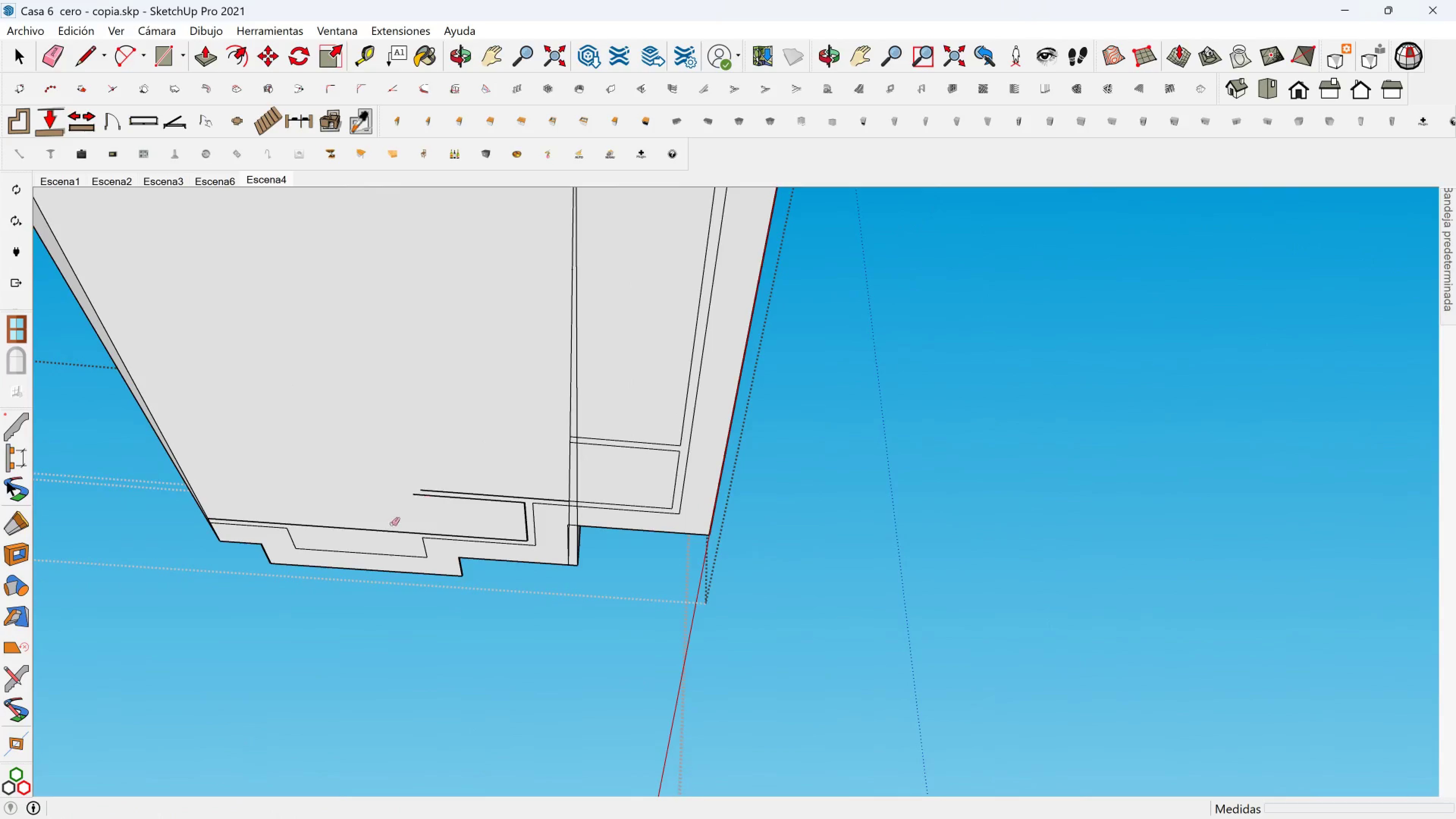 
left_click_drag(start_coordinate=[433, 543], to_coordinate=[354, 531])
 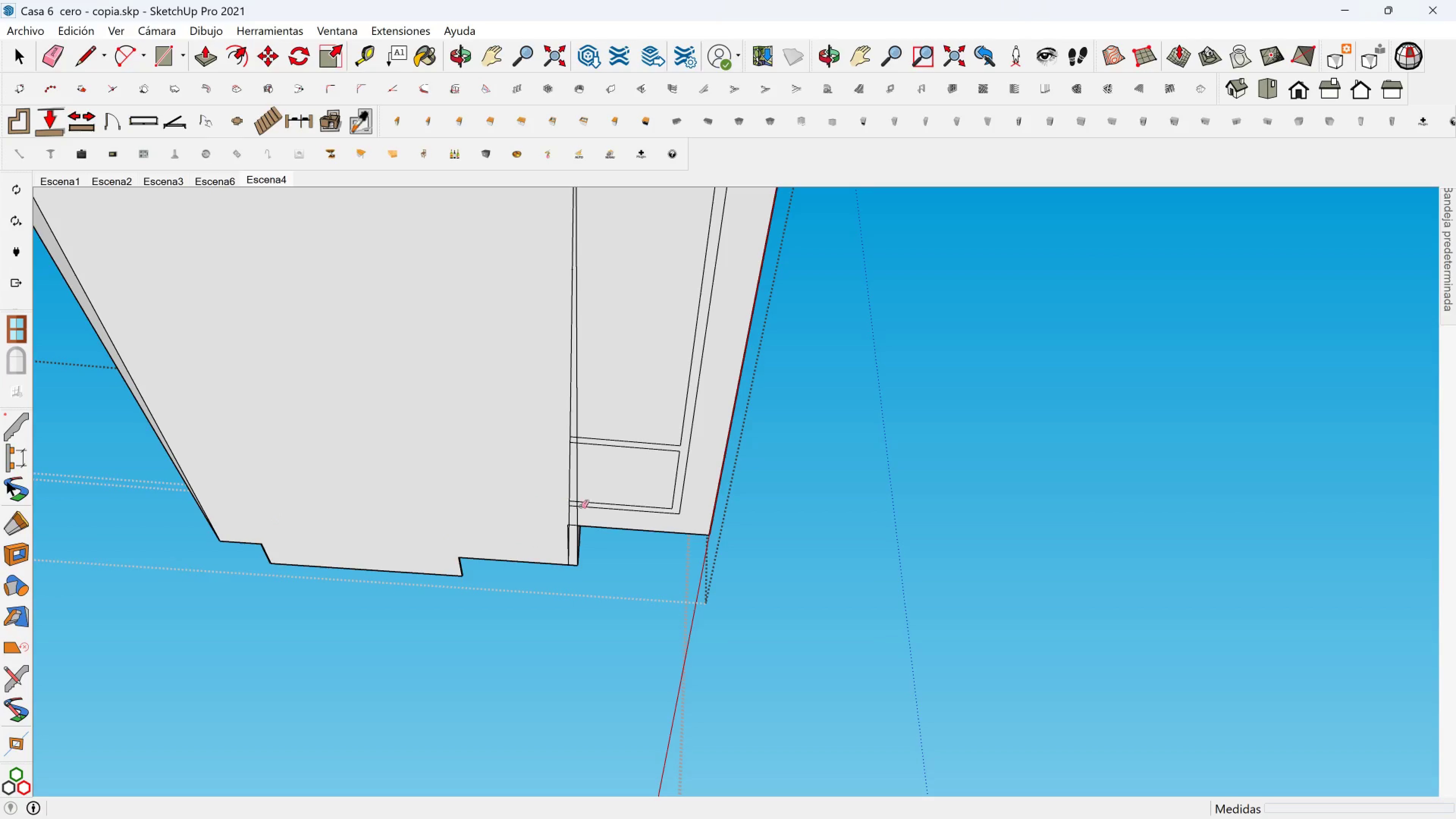 
scroll: coordinate [605, 505], scroll_direction: up, amount: 6.0
 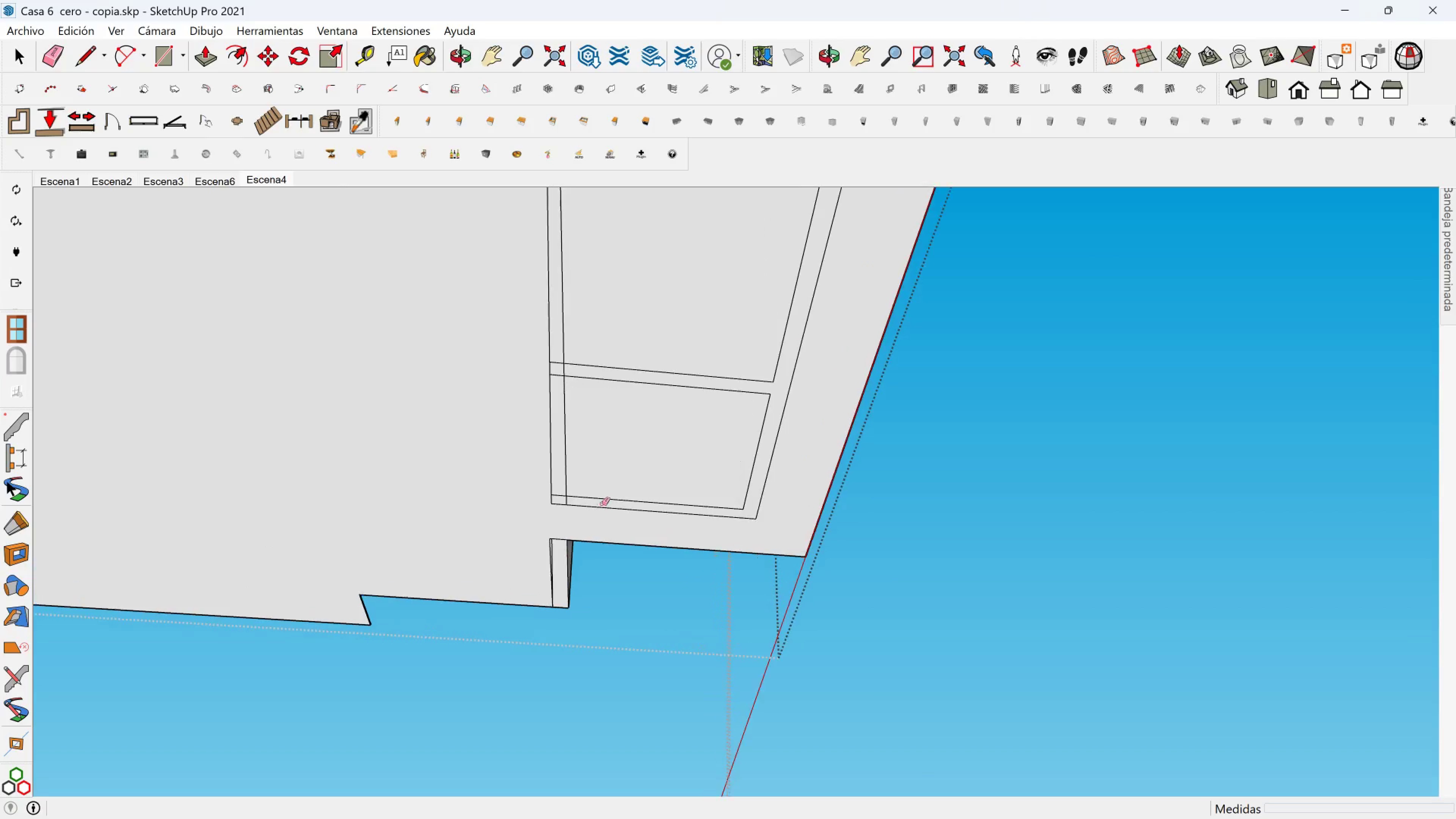 
key(Shift+ShiftLeft)
 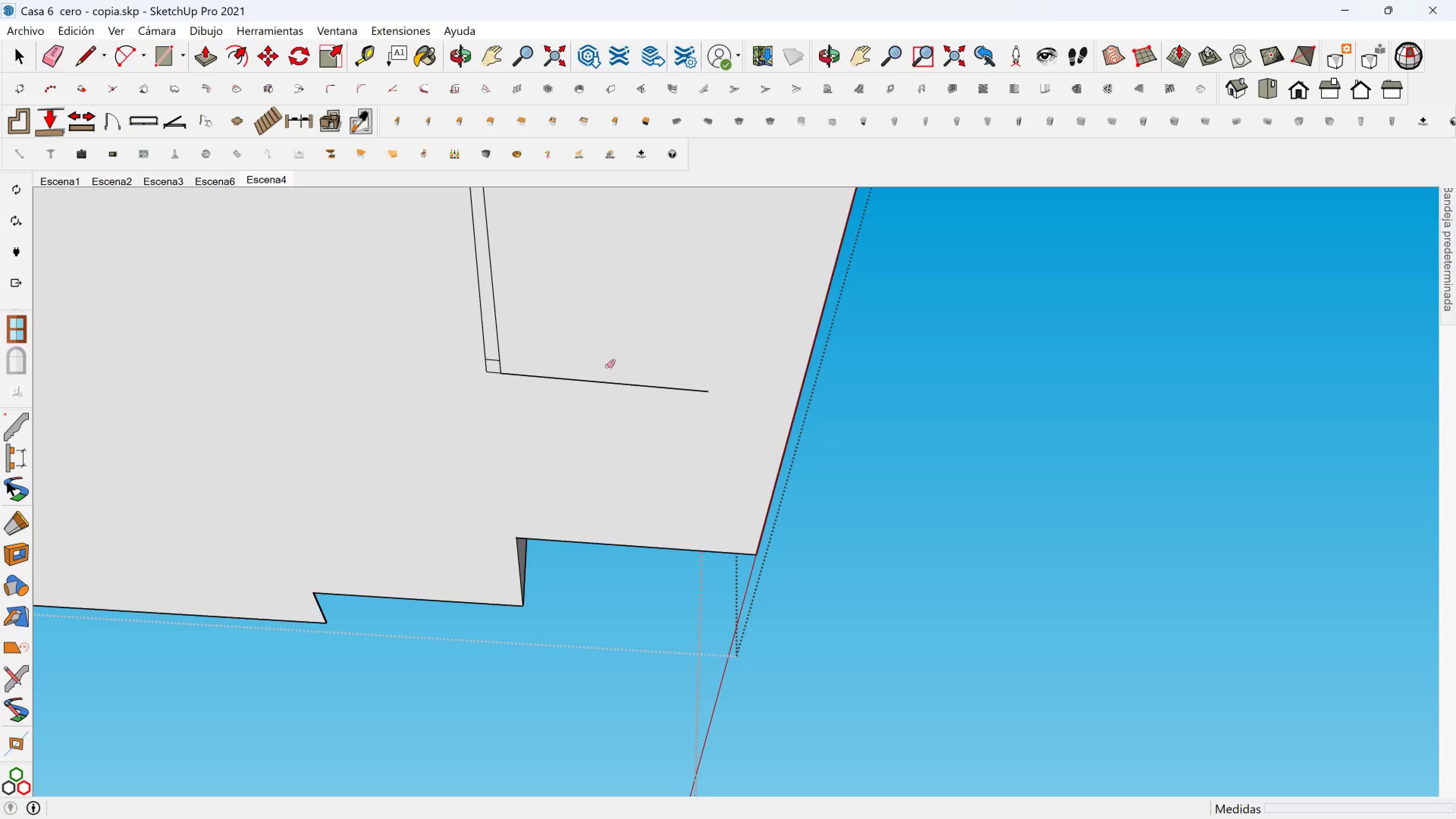 
wait(6.81)
 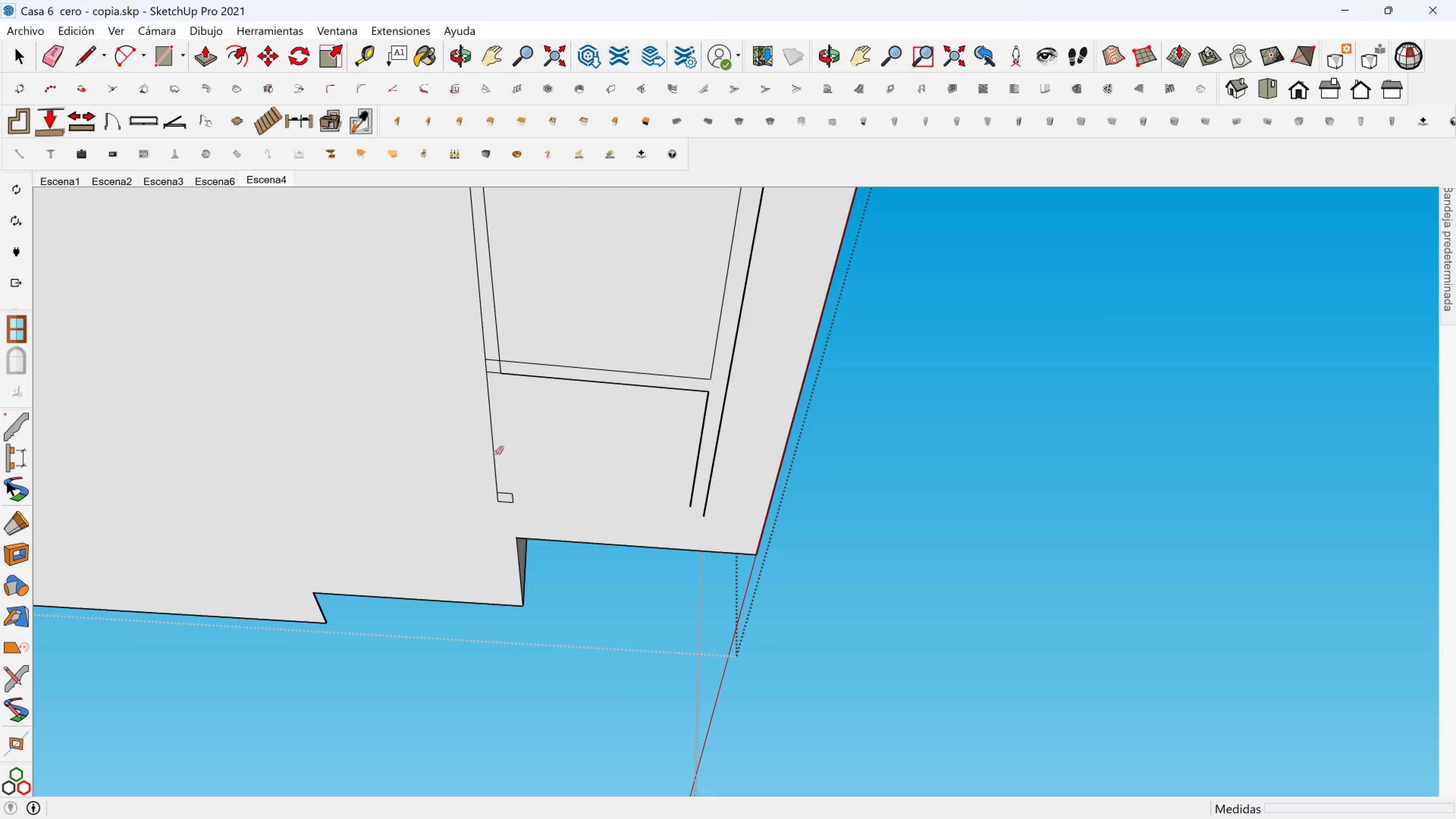 
scroll: coordinate [535, 325], scroll_direction: down, amount: 2.0
 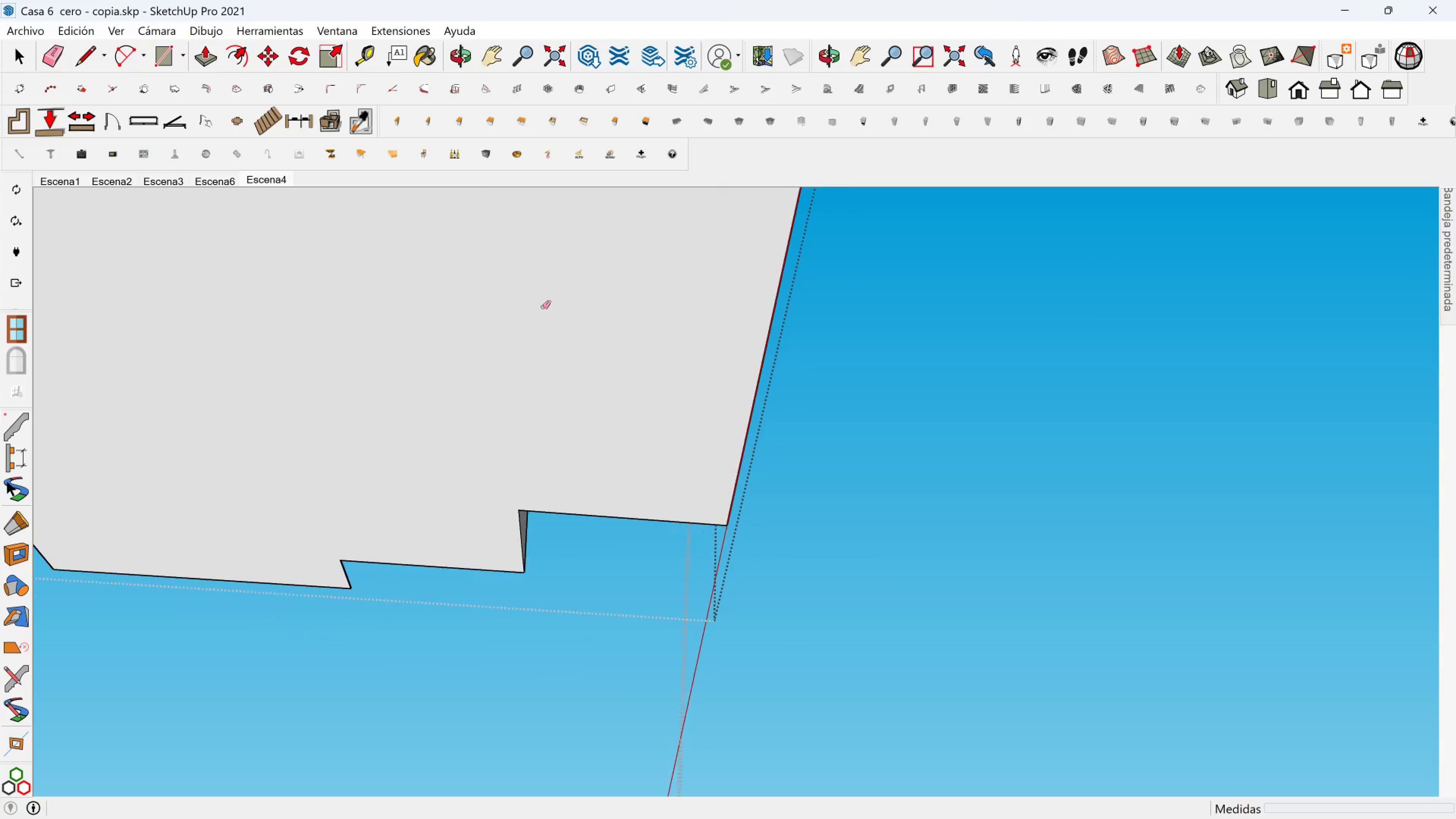 
hold_key(key=ShiftLeft, duration=0.47)
 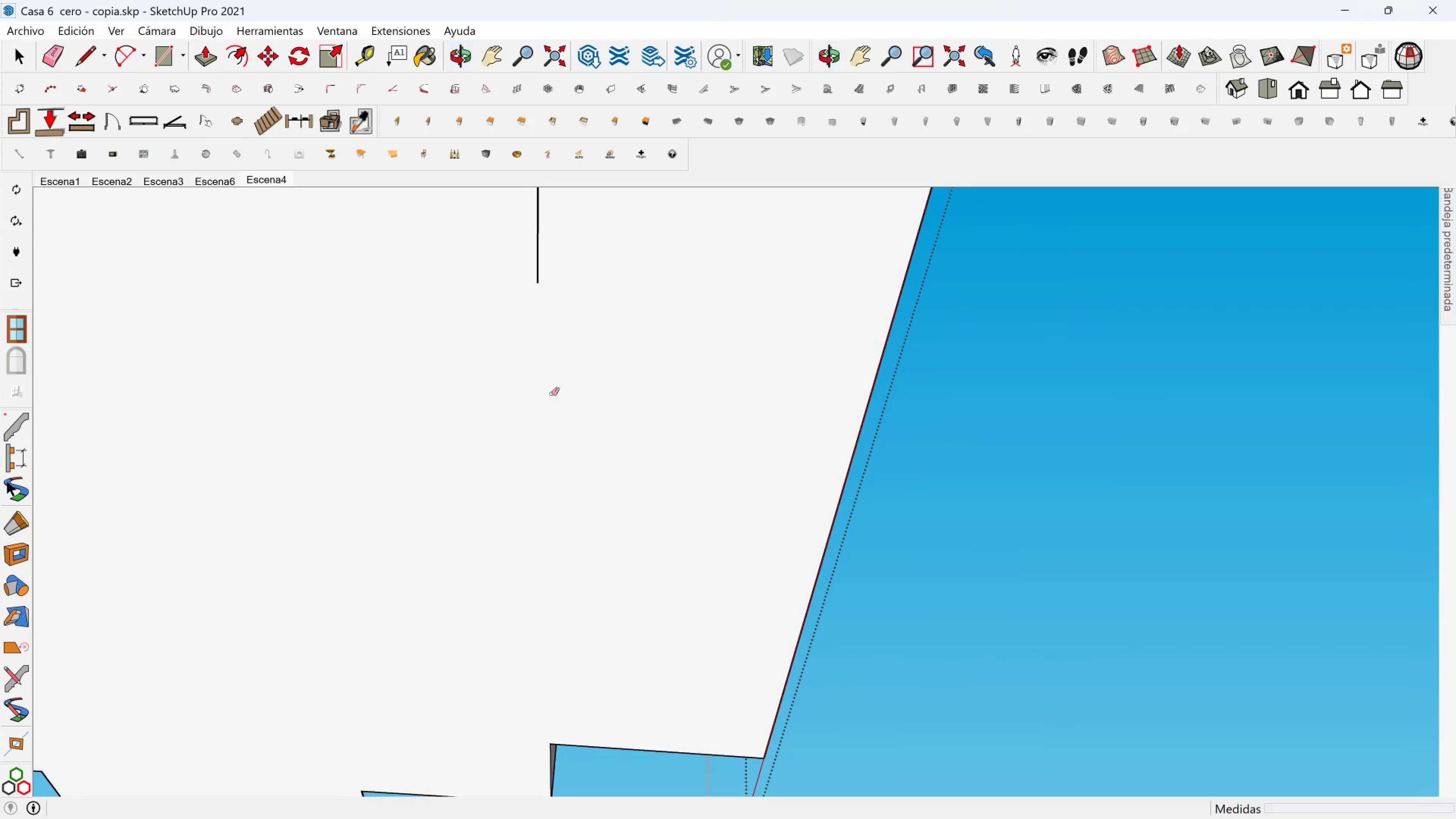 
scroll: coordinate [532, 388], scroll_direction: down, amount: 5.0
 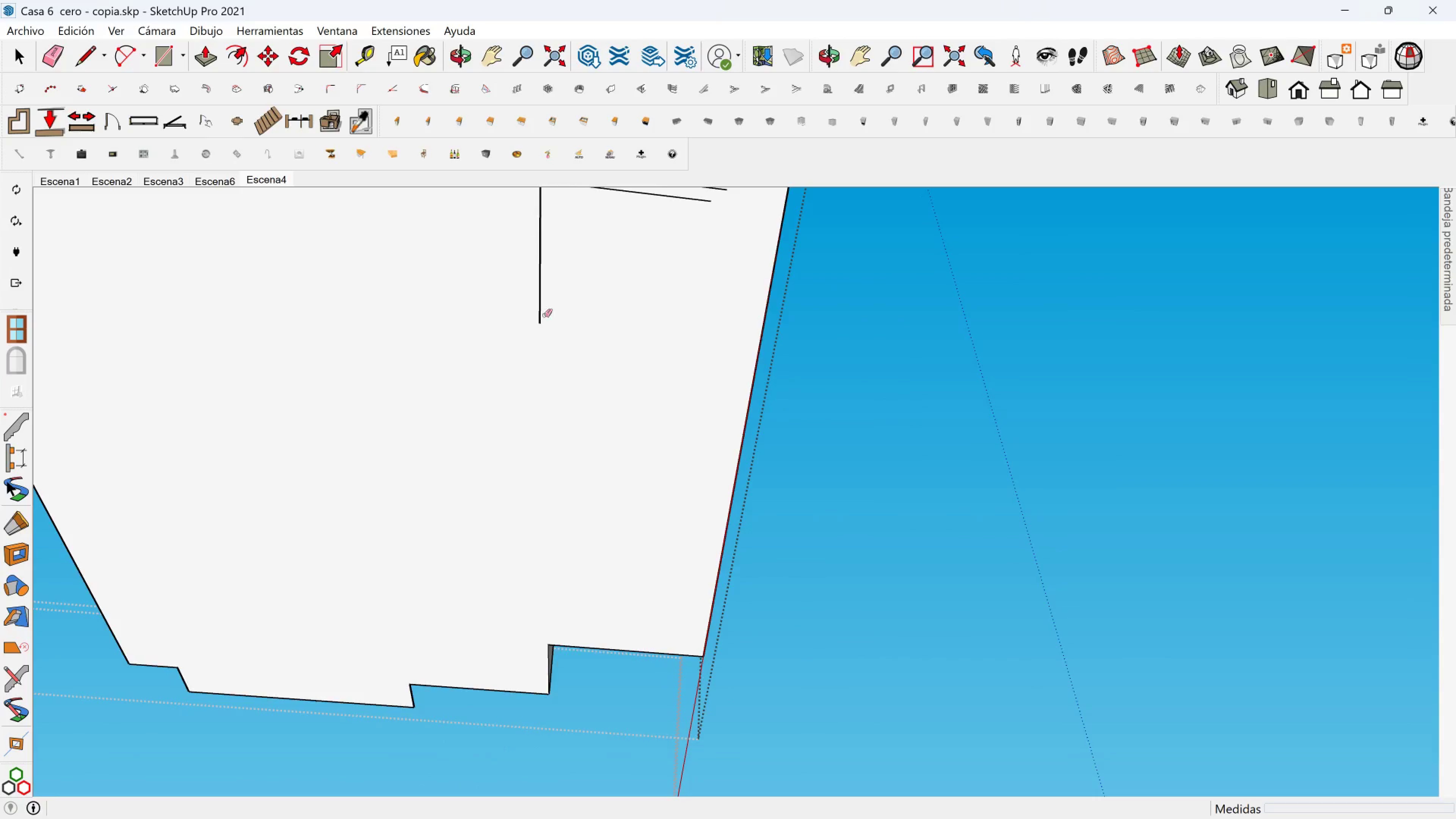 
hold_key(key=ShiftLeft, duration=0.47)
 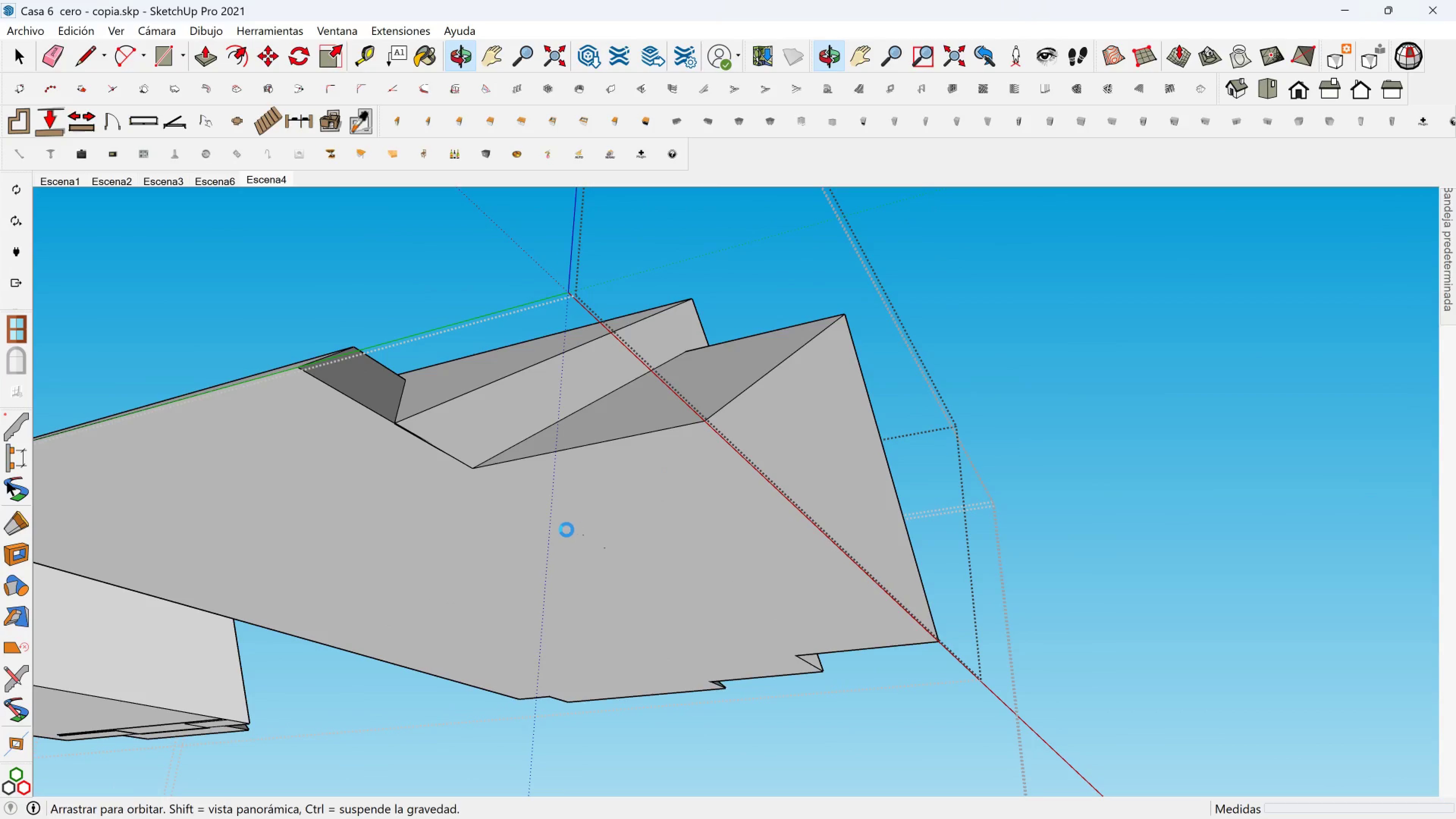 
wait(6.89)
 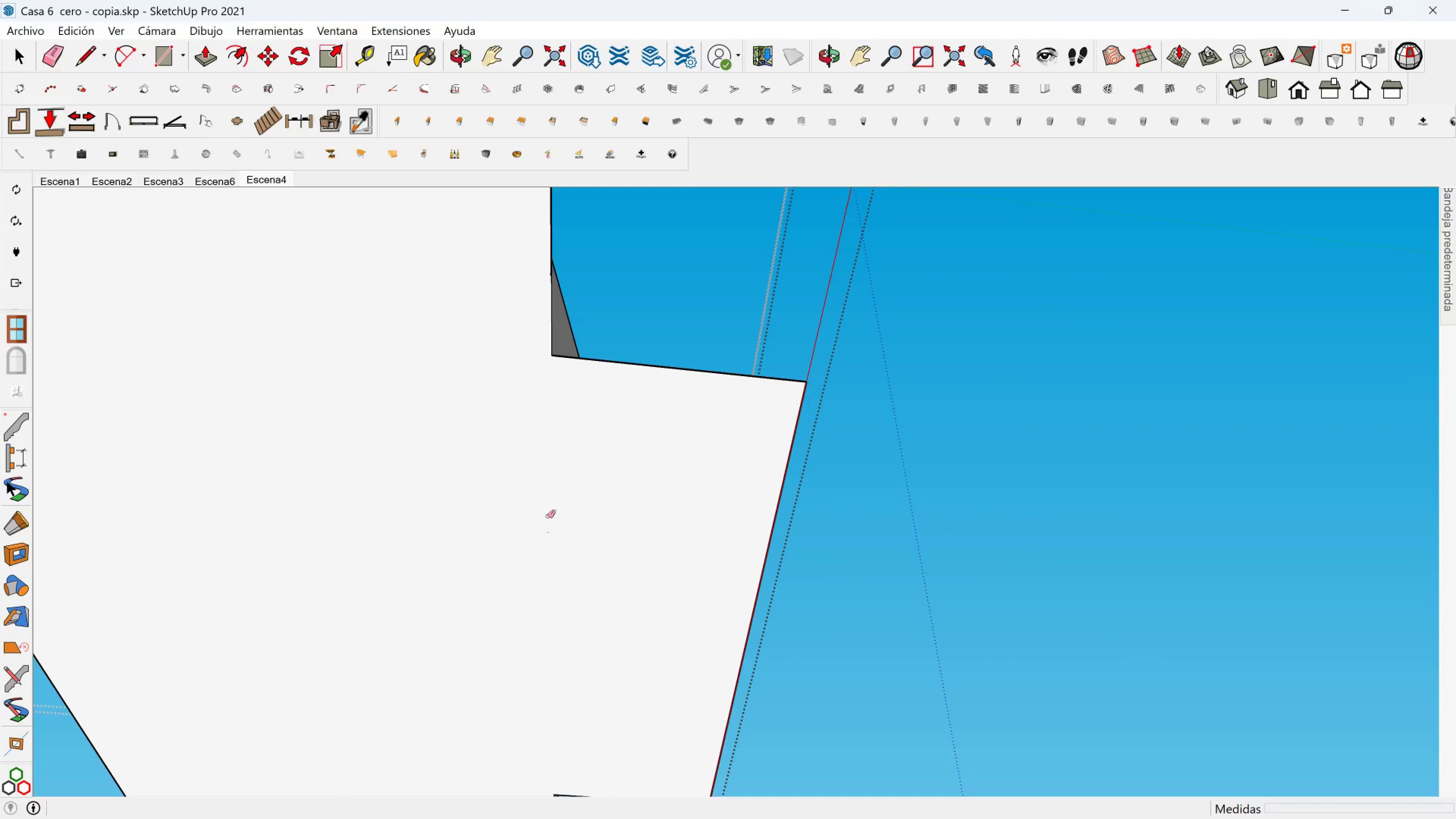 
scroll: coordinate [268, 500], scroll_direction: up, amount: 8.0
 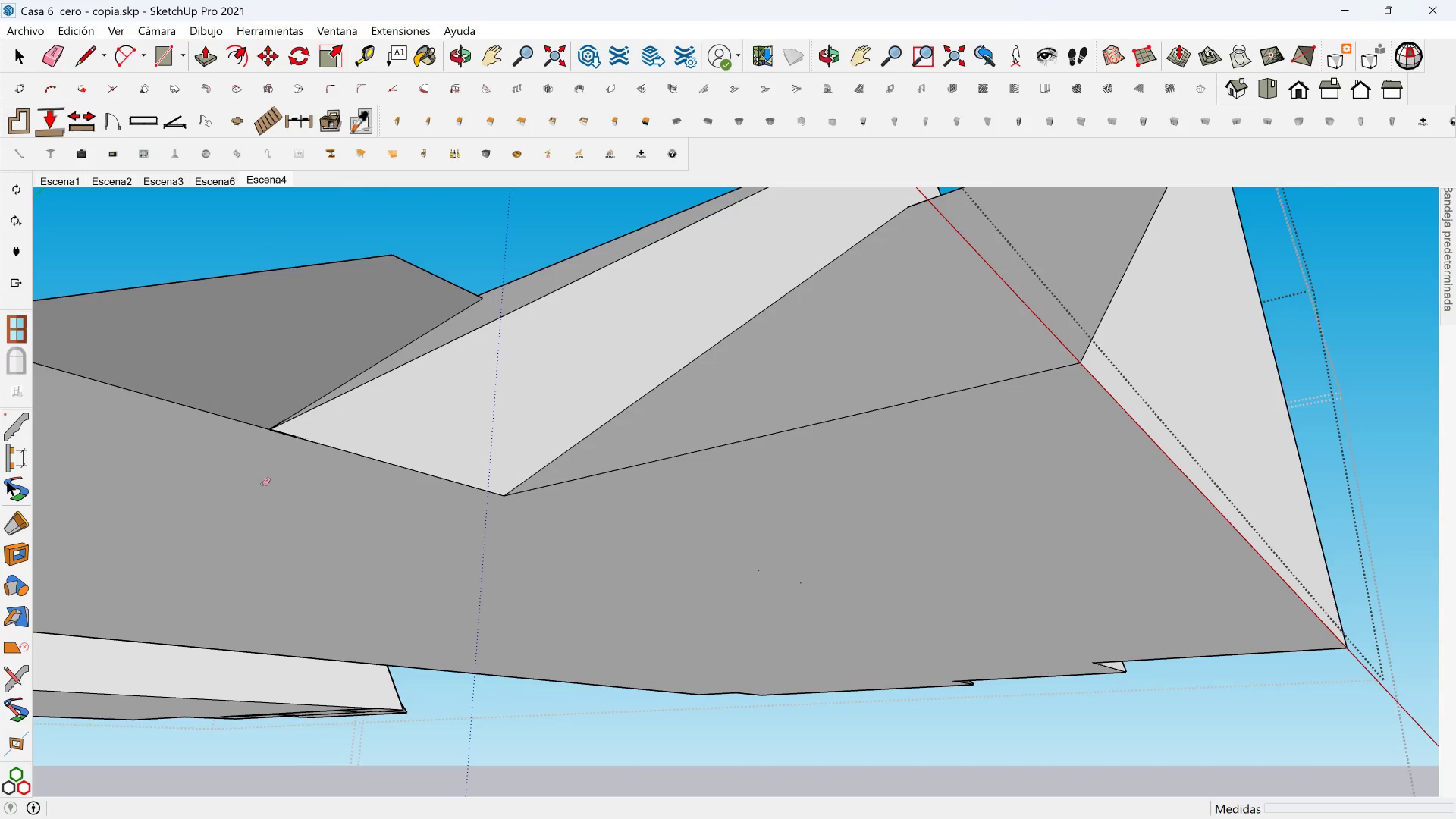 
key(Shift+ShiftLeft)
 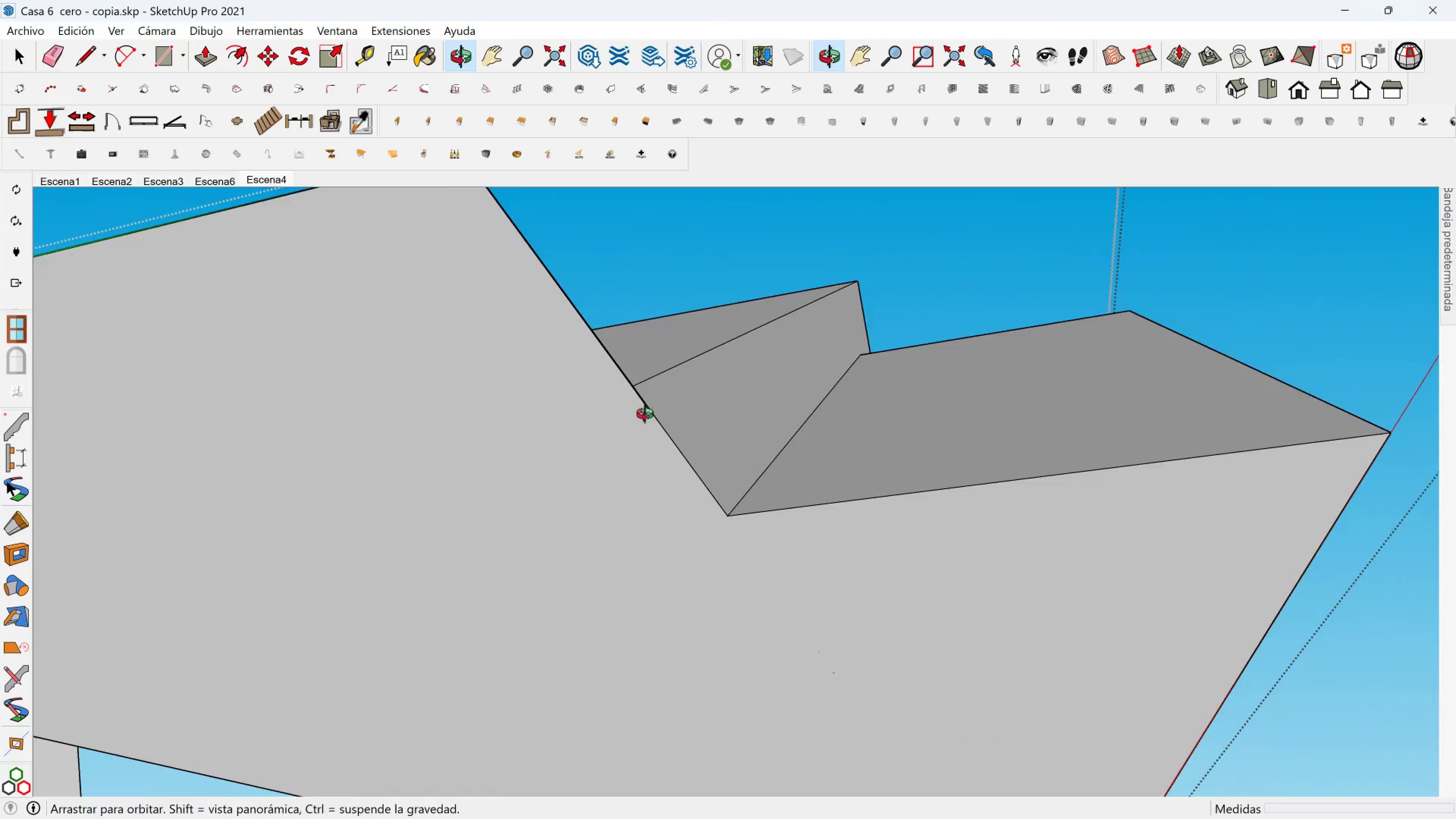 
scroll: coordinate [590, 441], scroll_direction: down, amount: 3.0
 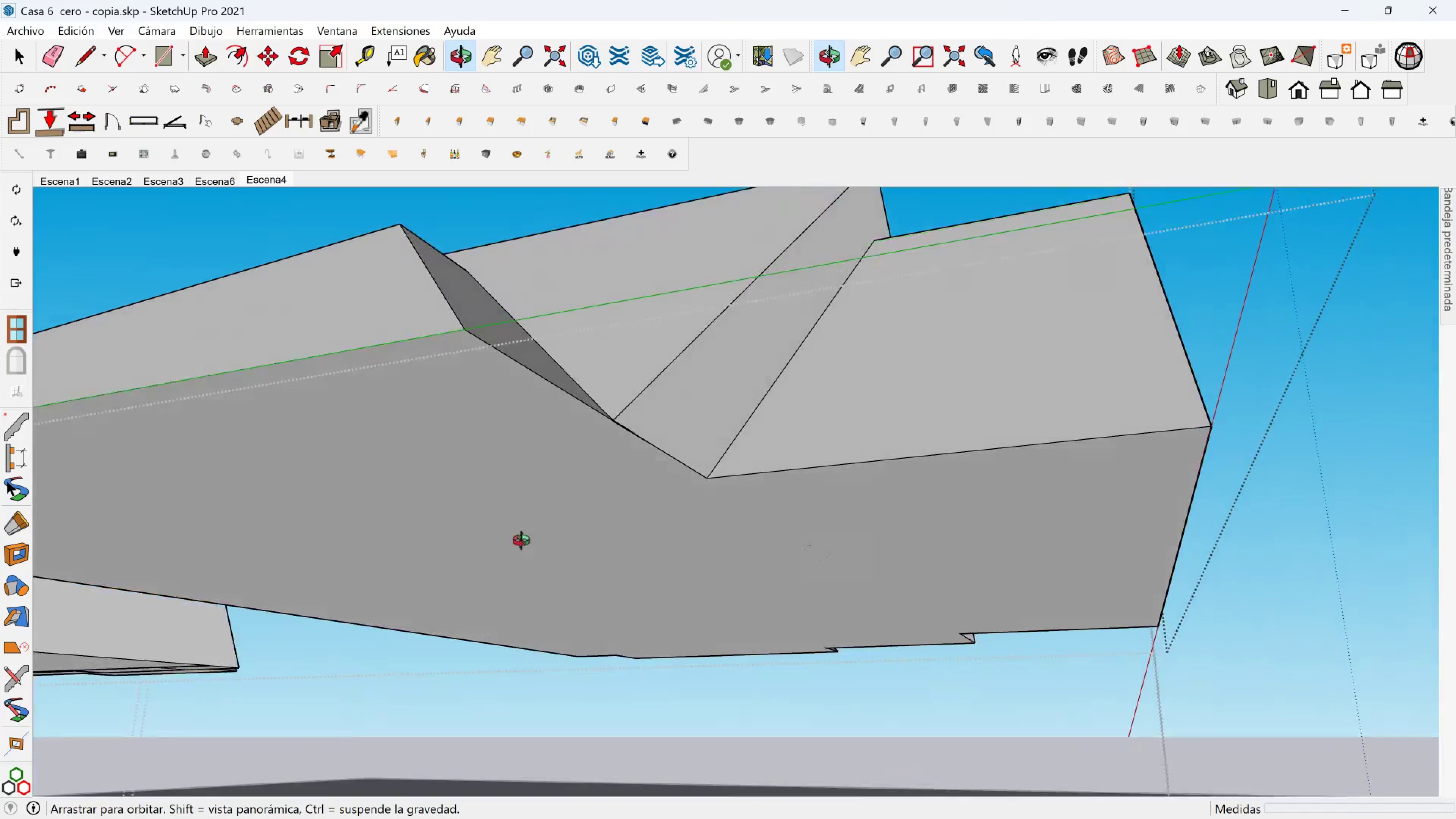 
hold_key(key=ShiftLeft, duration=1.44)
 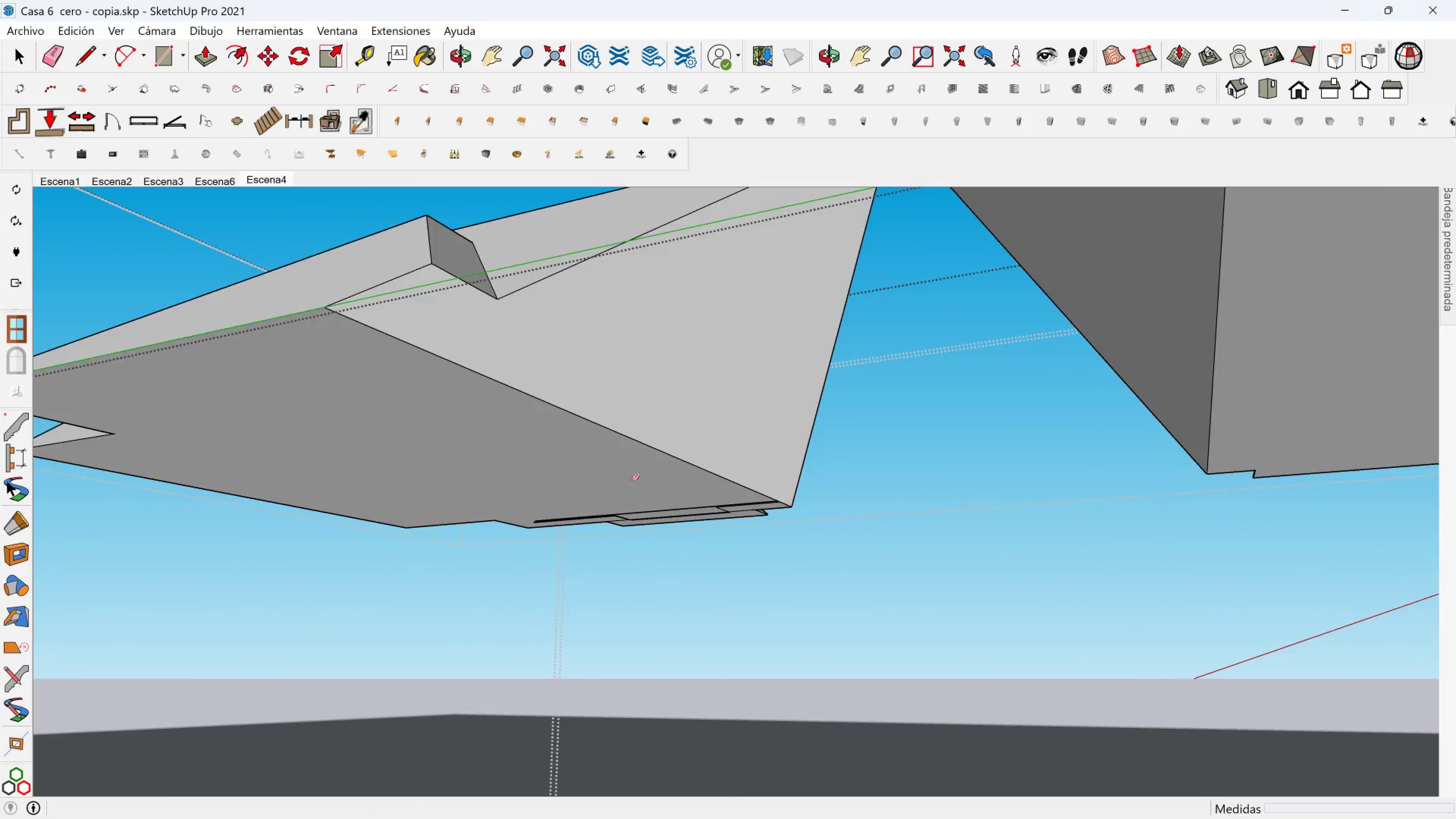 
scroll: coordinate [205, 629], scroll_direction: up, amount: 11.0
 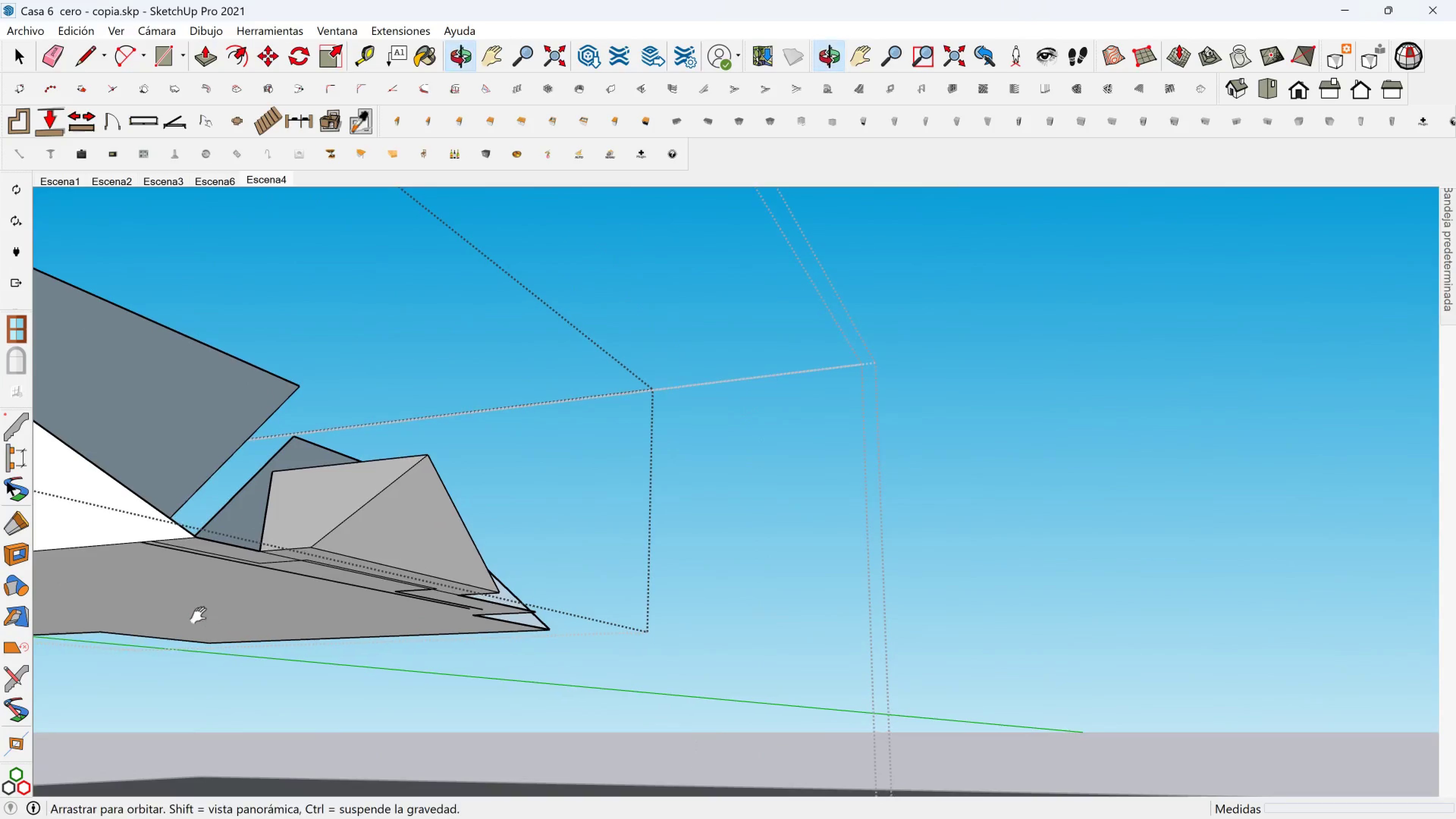 
hold_key(key=ShiftLeft, duration=0.69)
 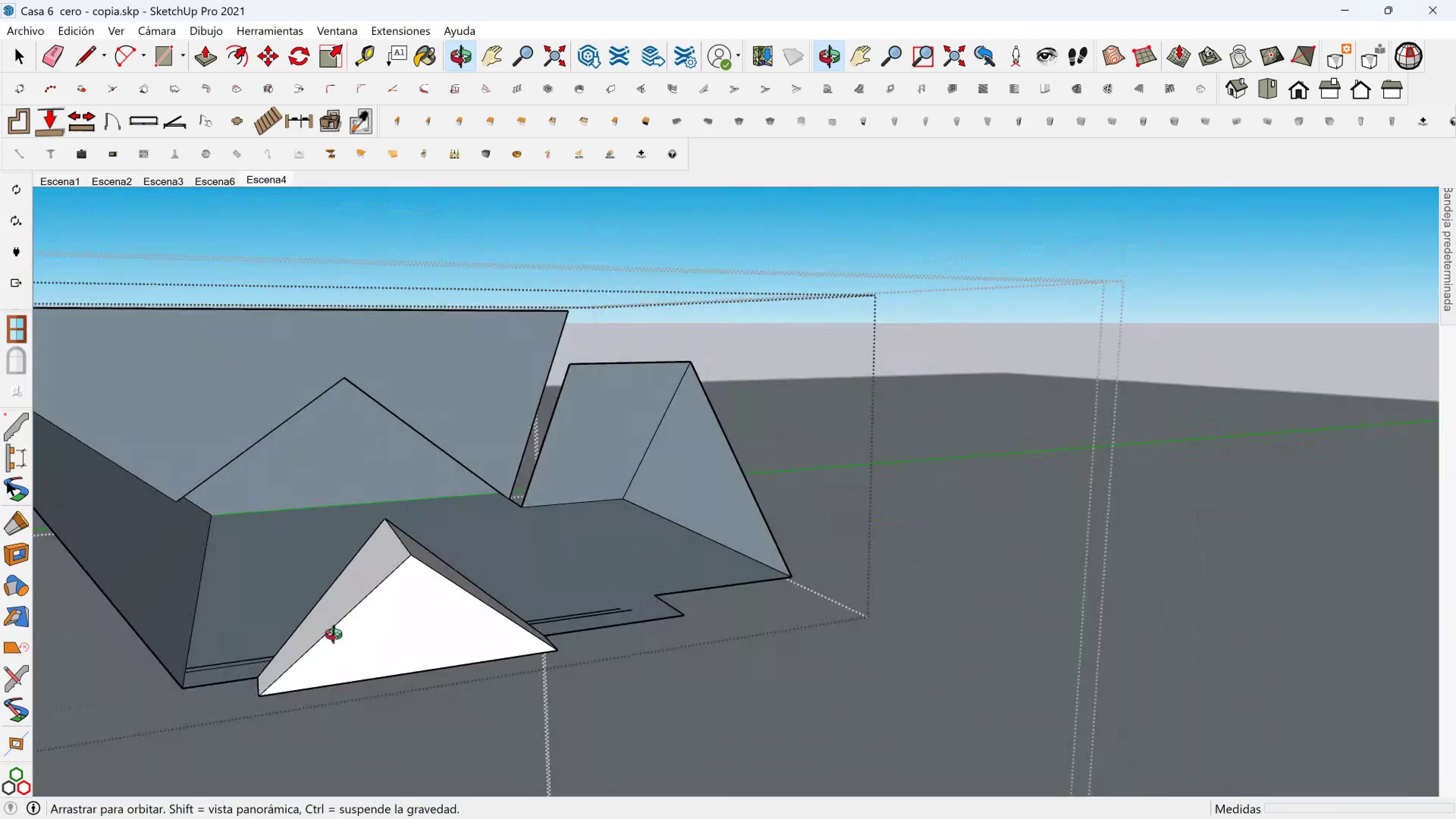 
scroll: coordinate [366, 612], scroll_direction: down, amount: 2.0
 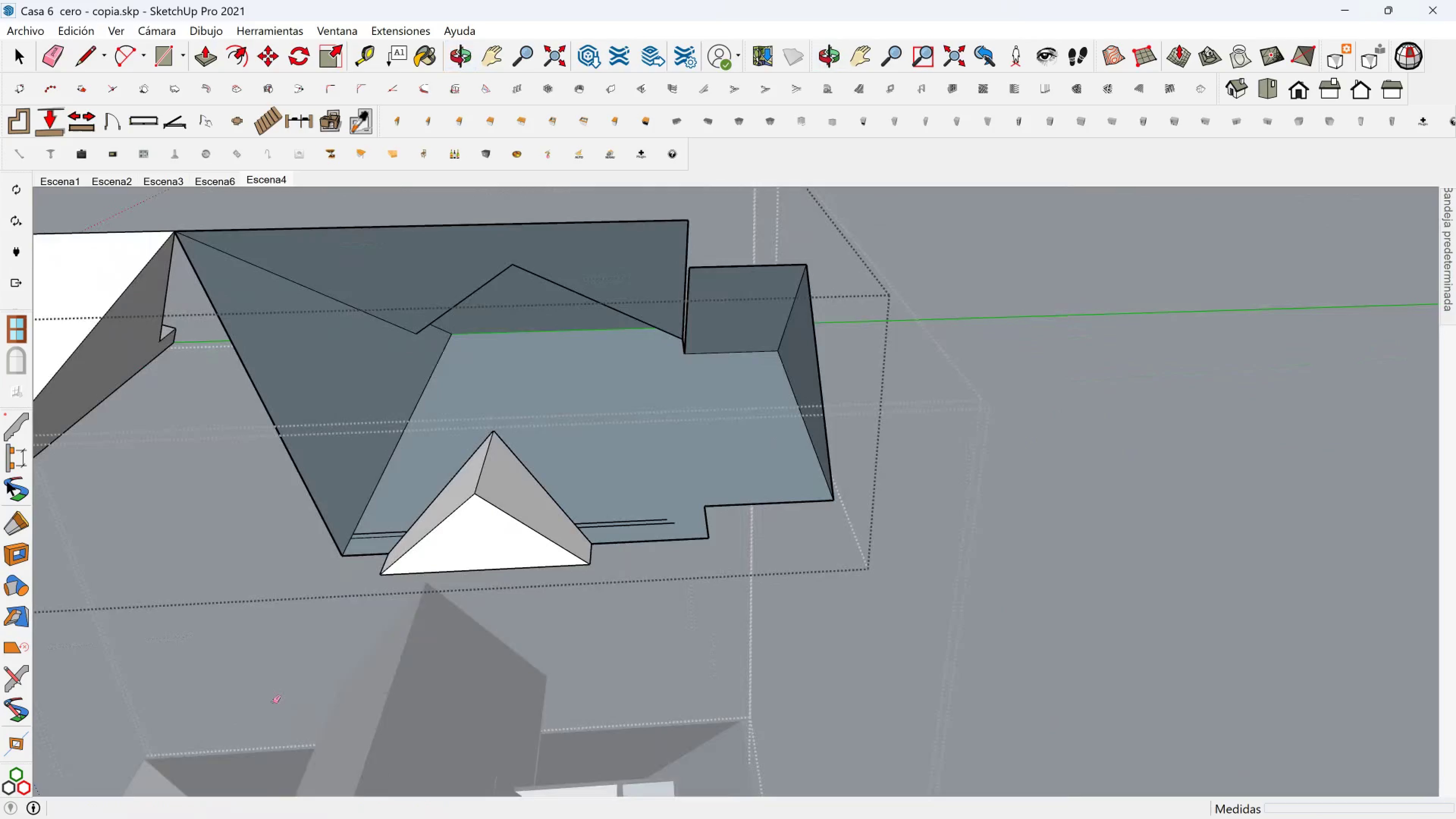 
hold_key(key=ShiftLeft, duration=1.53)
 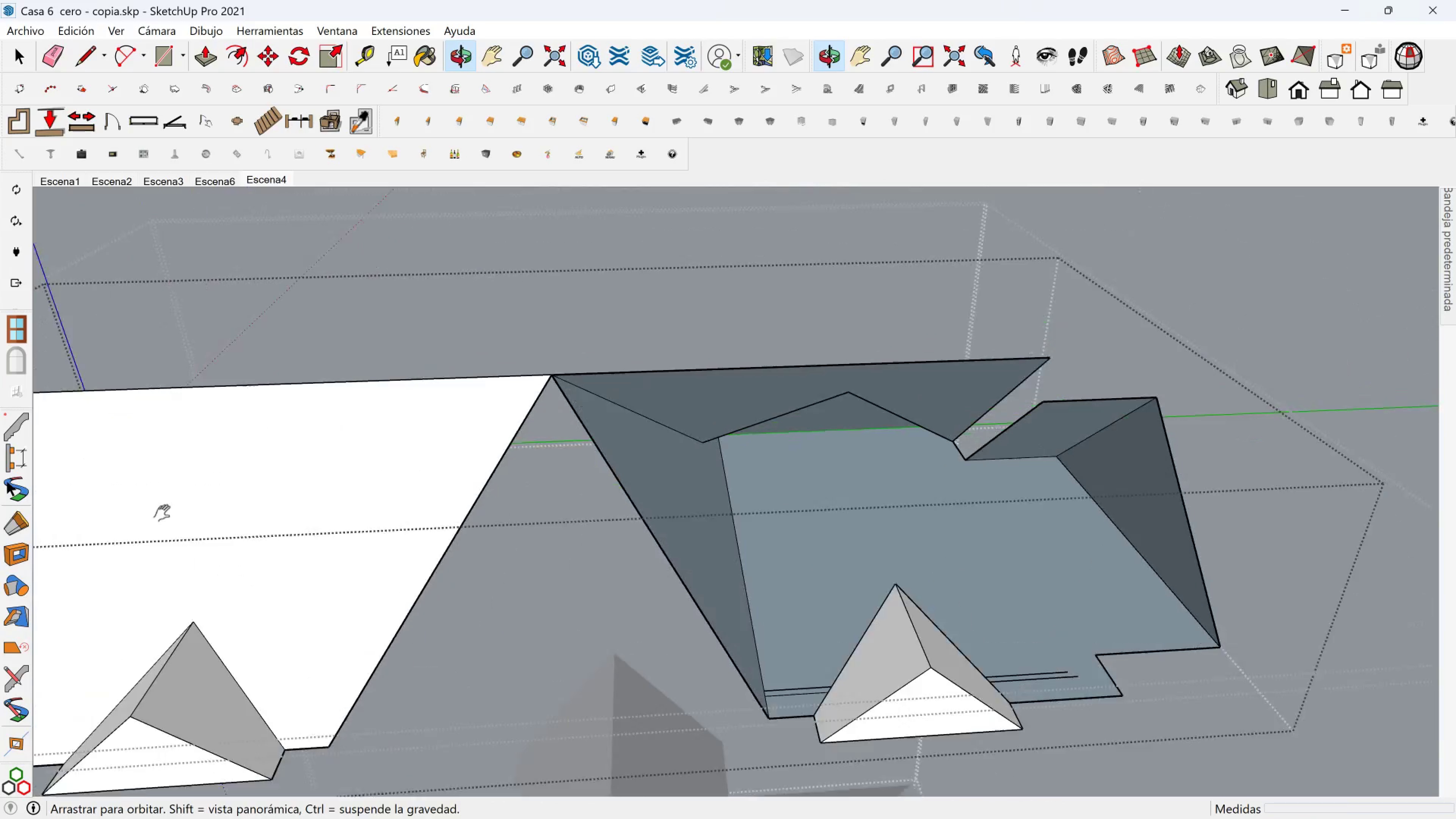 
key(Shift+ShiftLeft)
 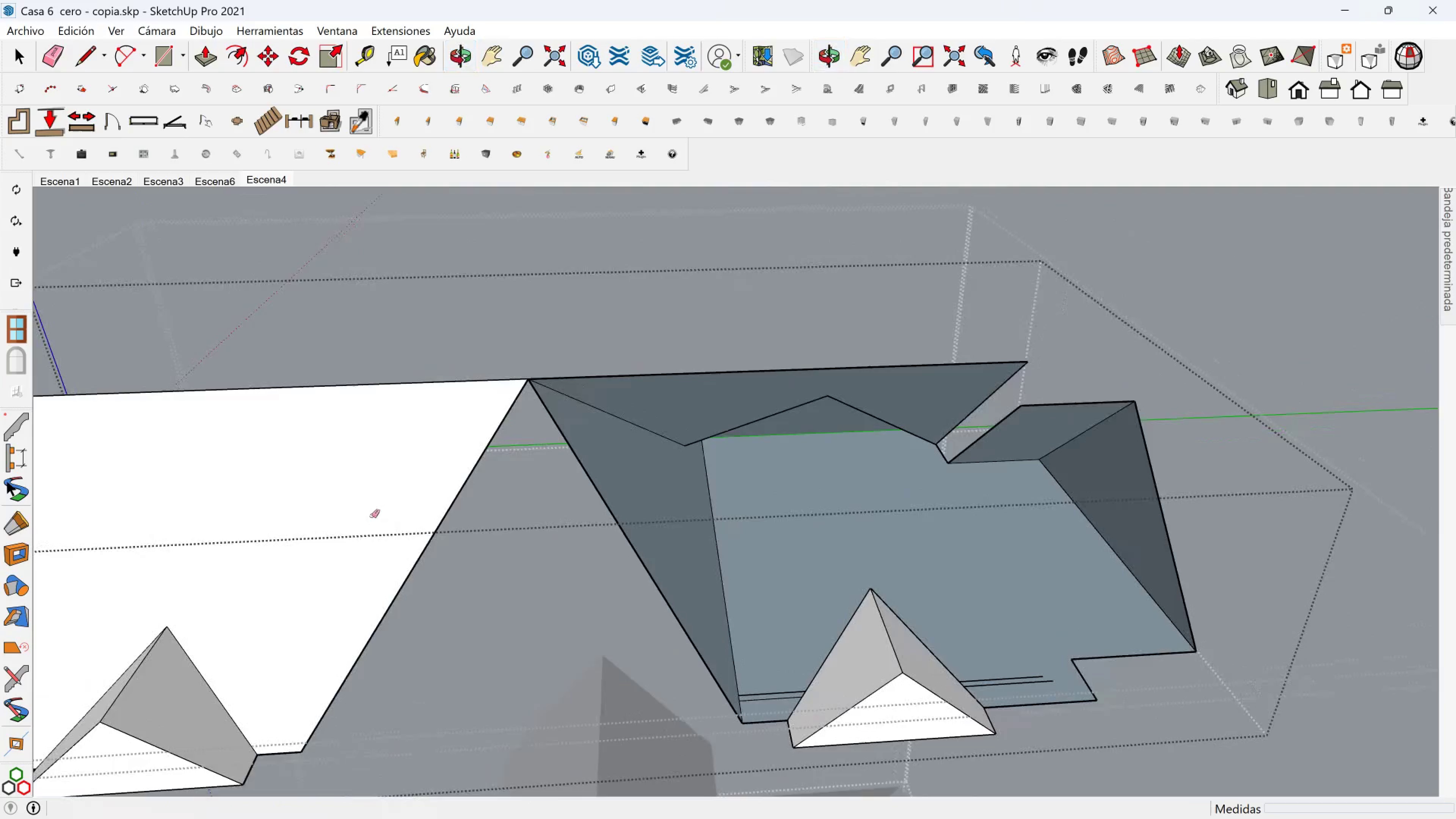 
key(Shift+ShiftLeft)
 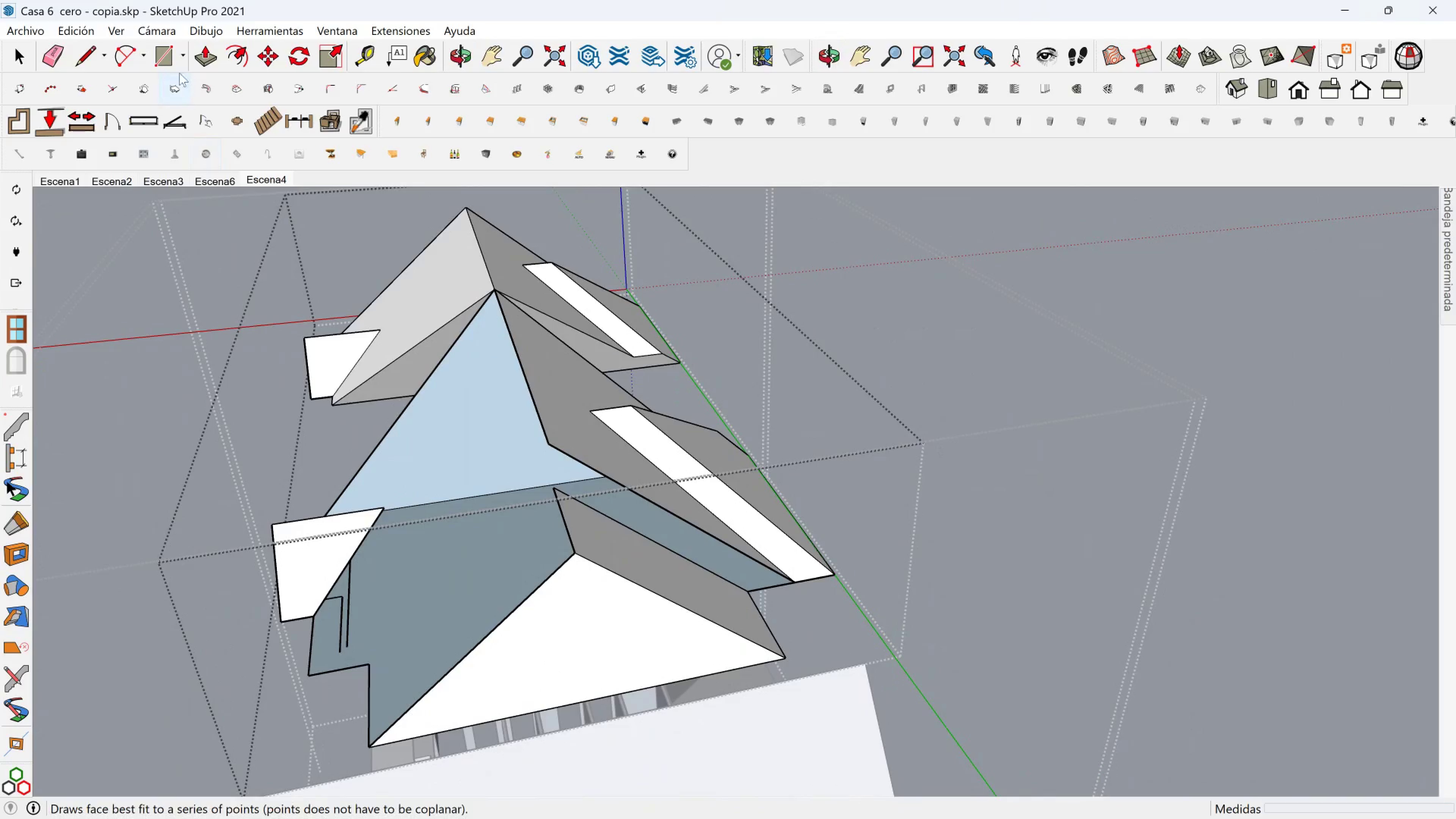 
left_click([79, 52])
 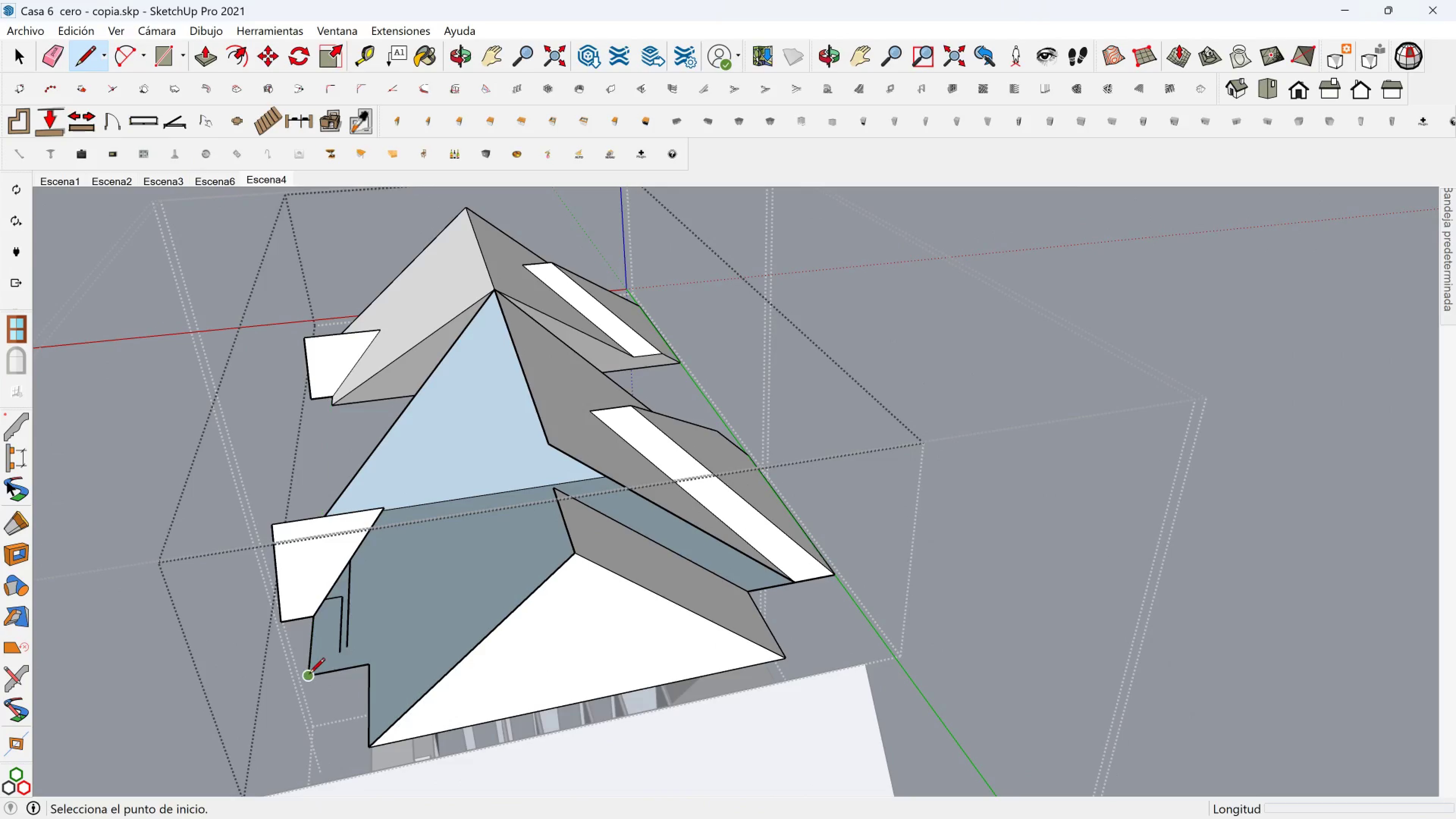 
left_click([308, 675])
 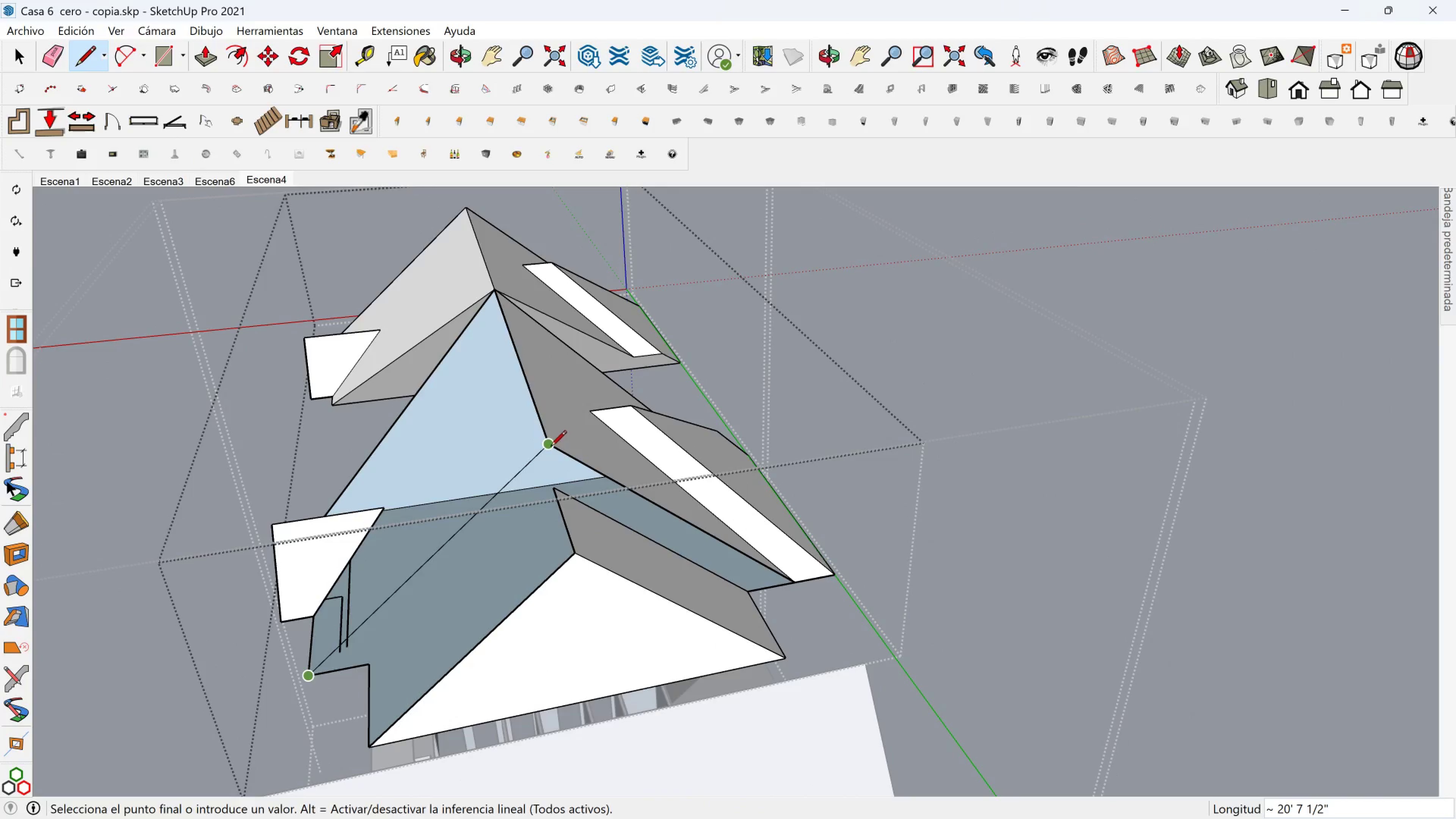 
left_click([551, 447])
 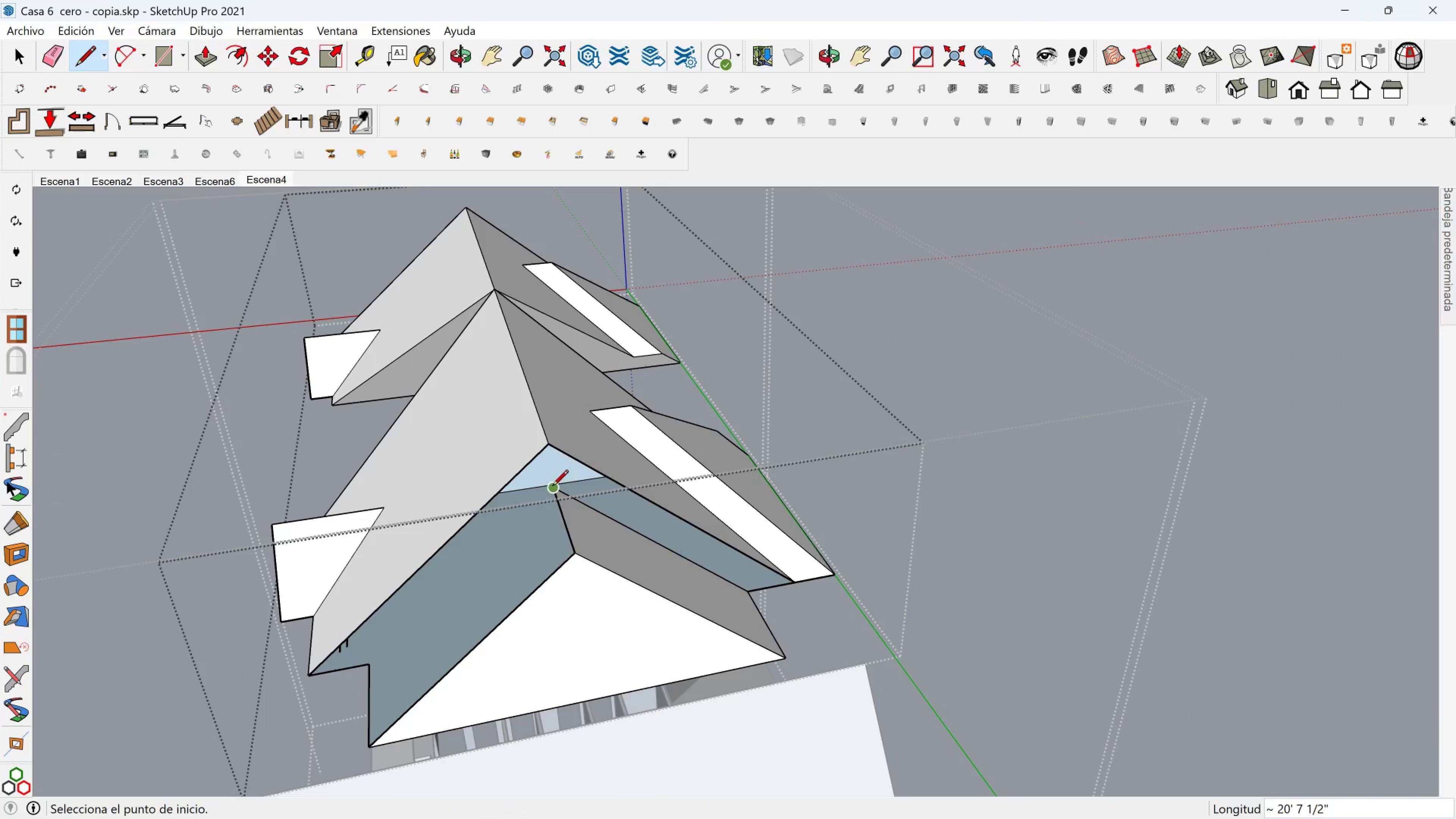 
scroll: coordinate [552, 487], scroll_direction: up, amount: 1.0
 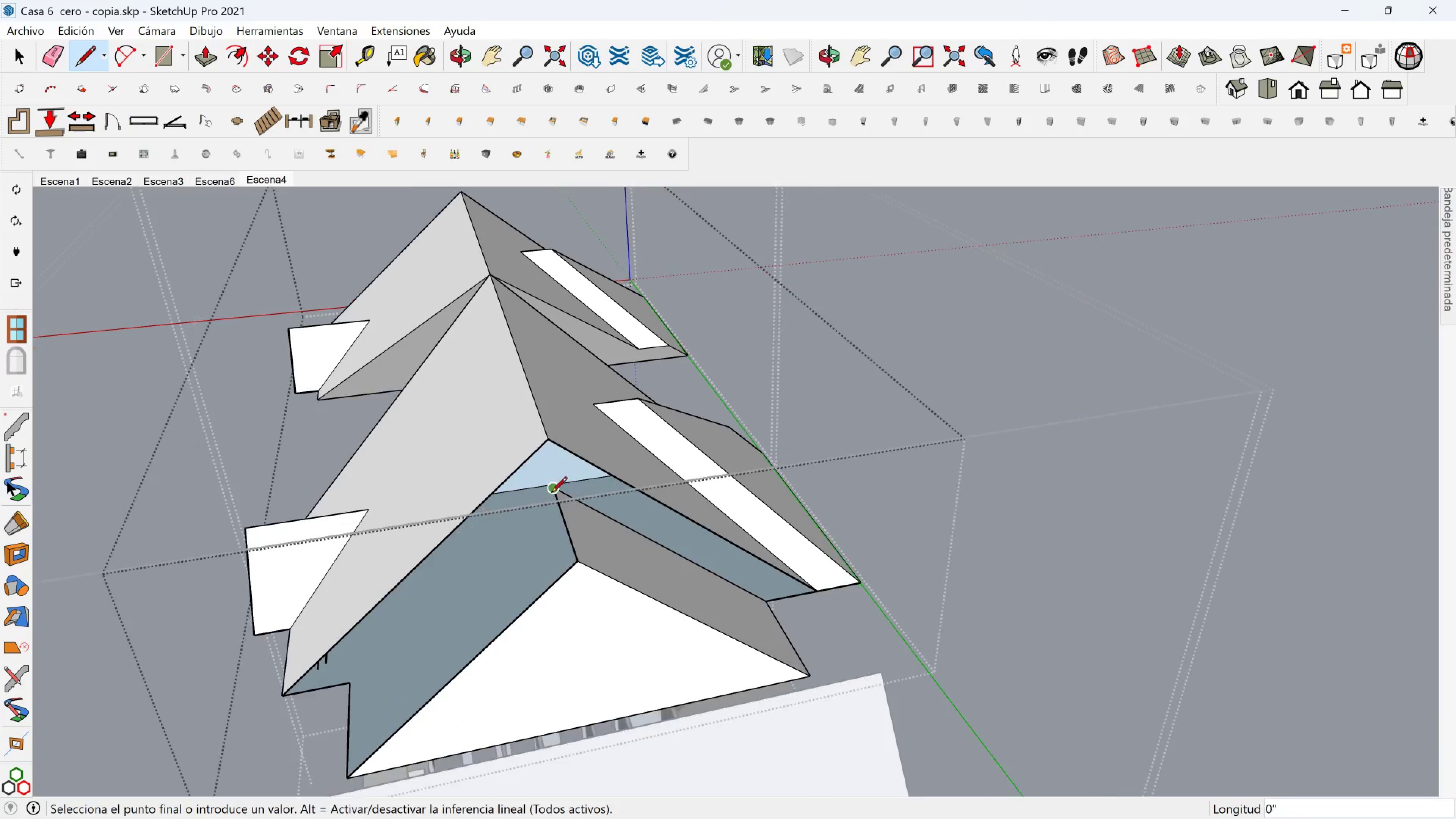 
left_click([552, 487])
 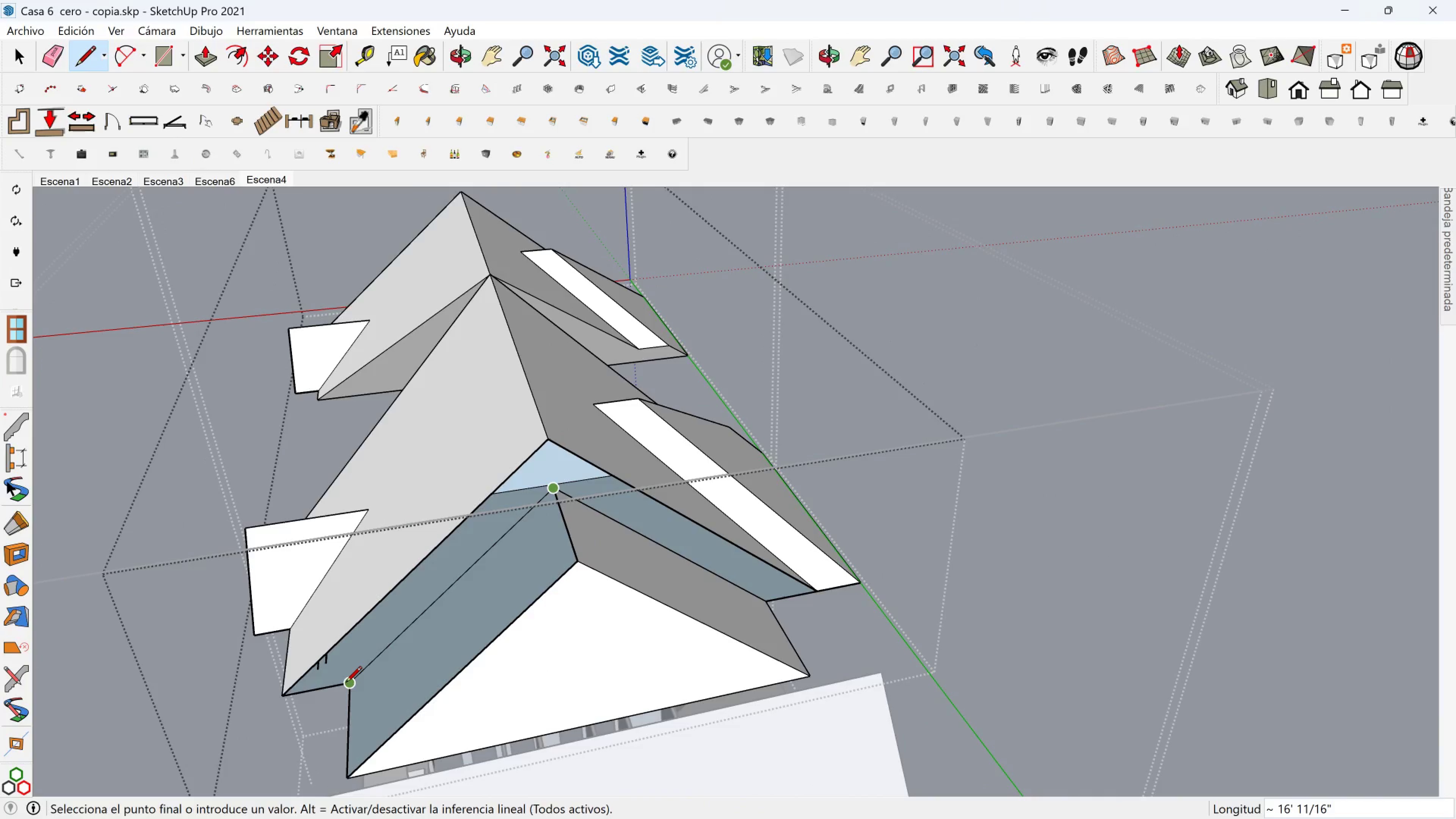 
left_click([346, 683])
 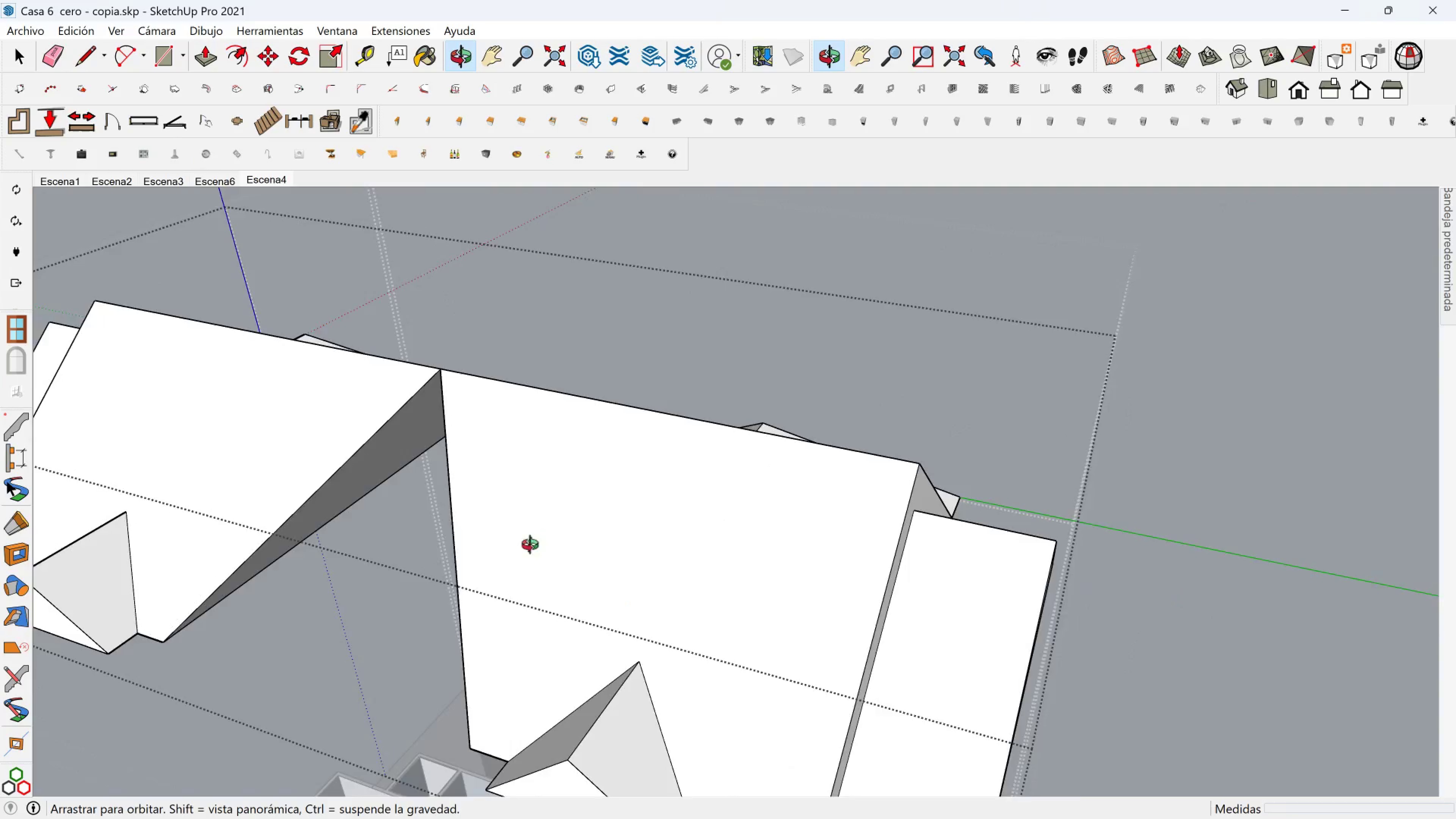 
key(Shift+ShiftLeft)
 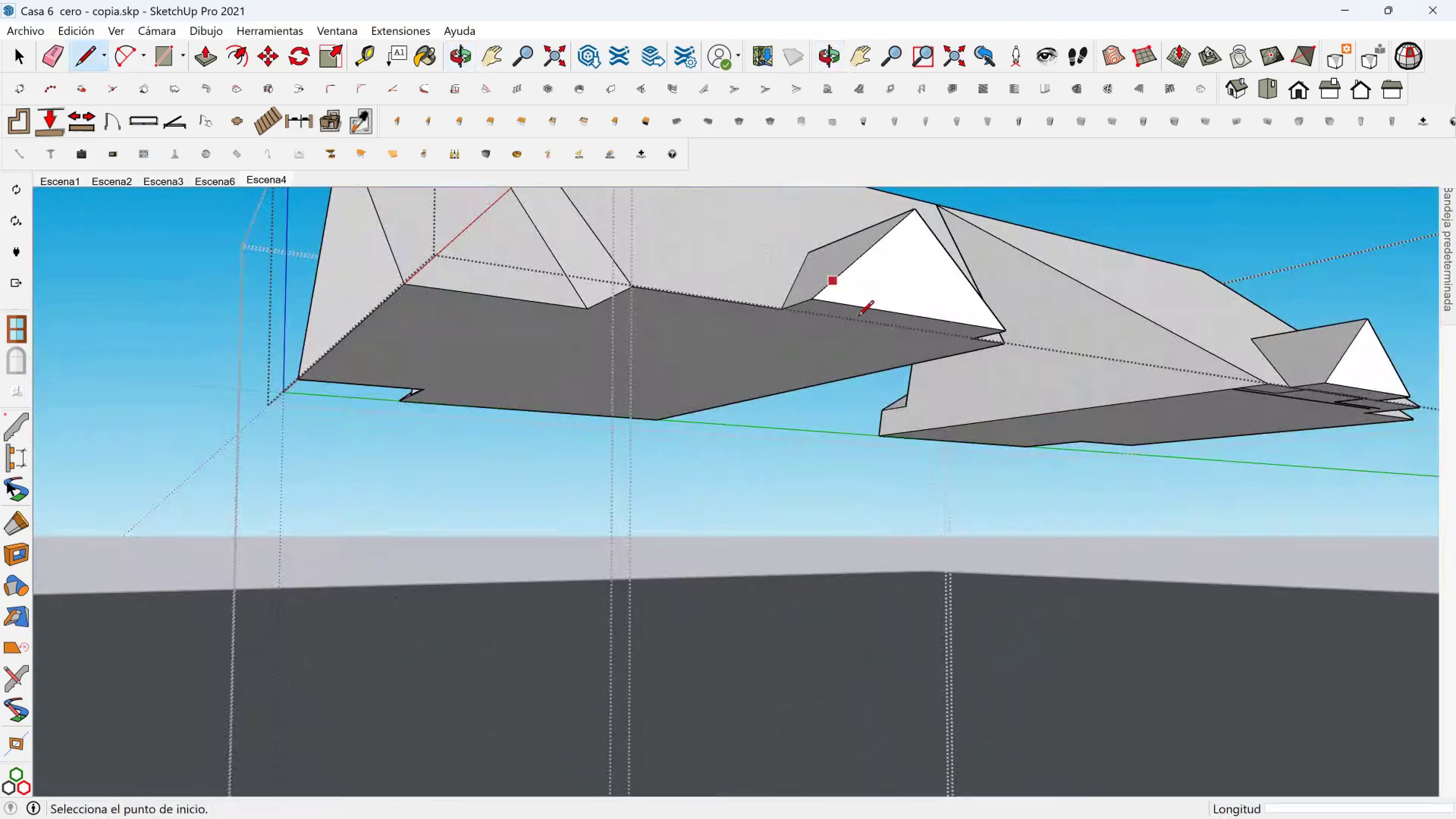 
hold_key(key=ShiftLeft, duration=0.48)
 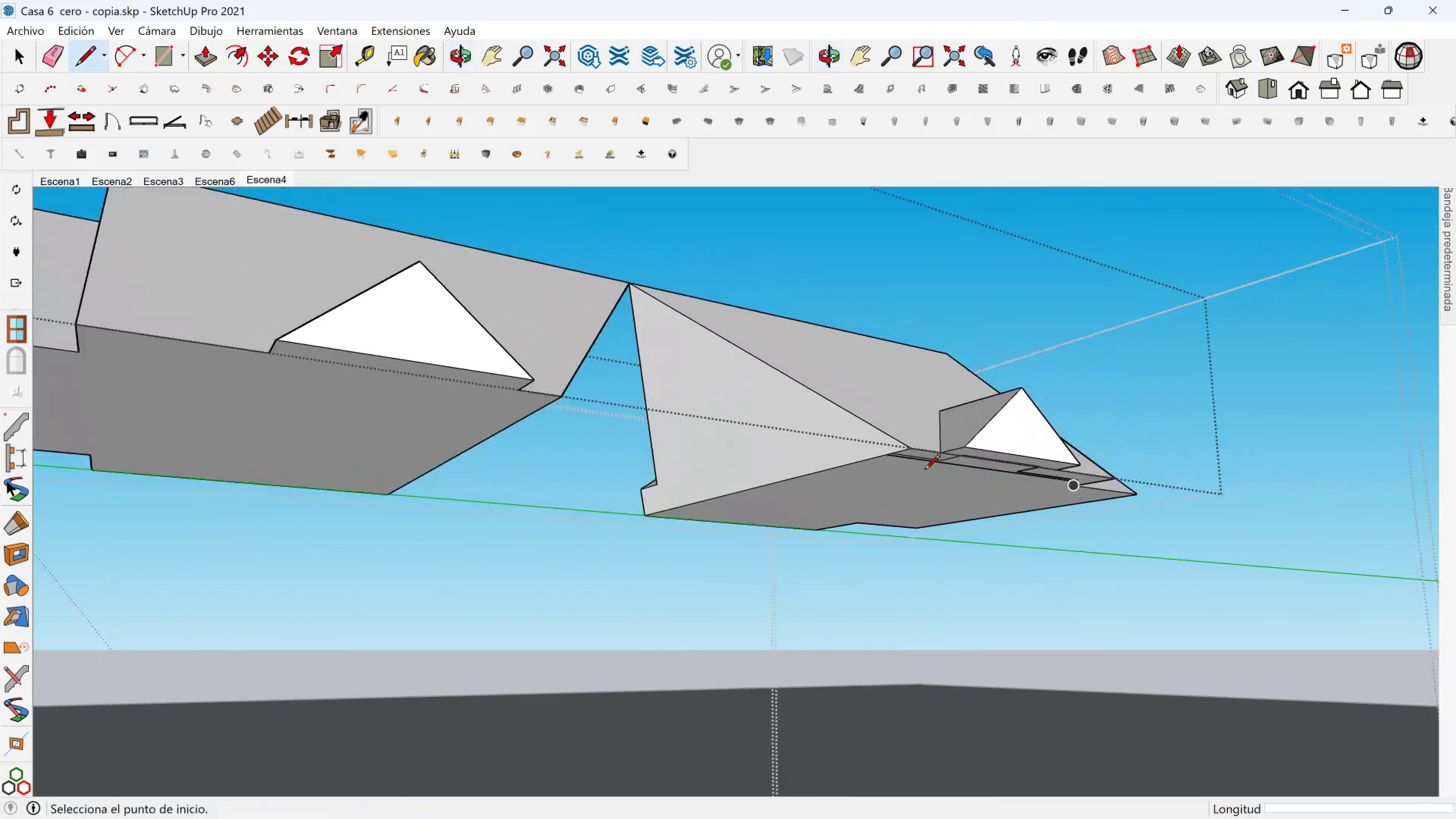 
scroll: coordinate [881, 484], scroll_direction: up, amount: 5.0
 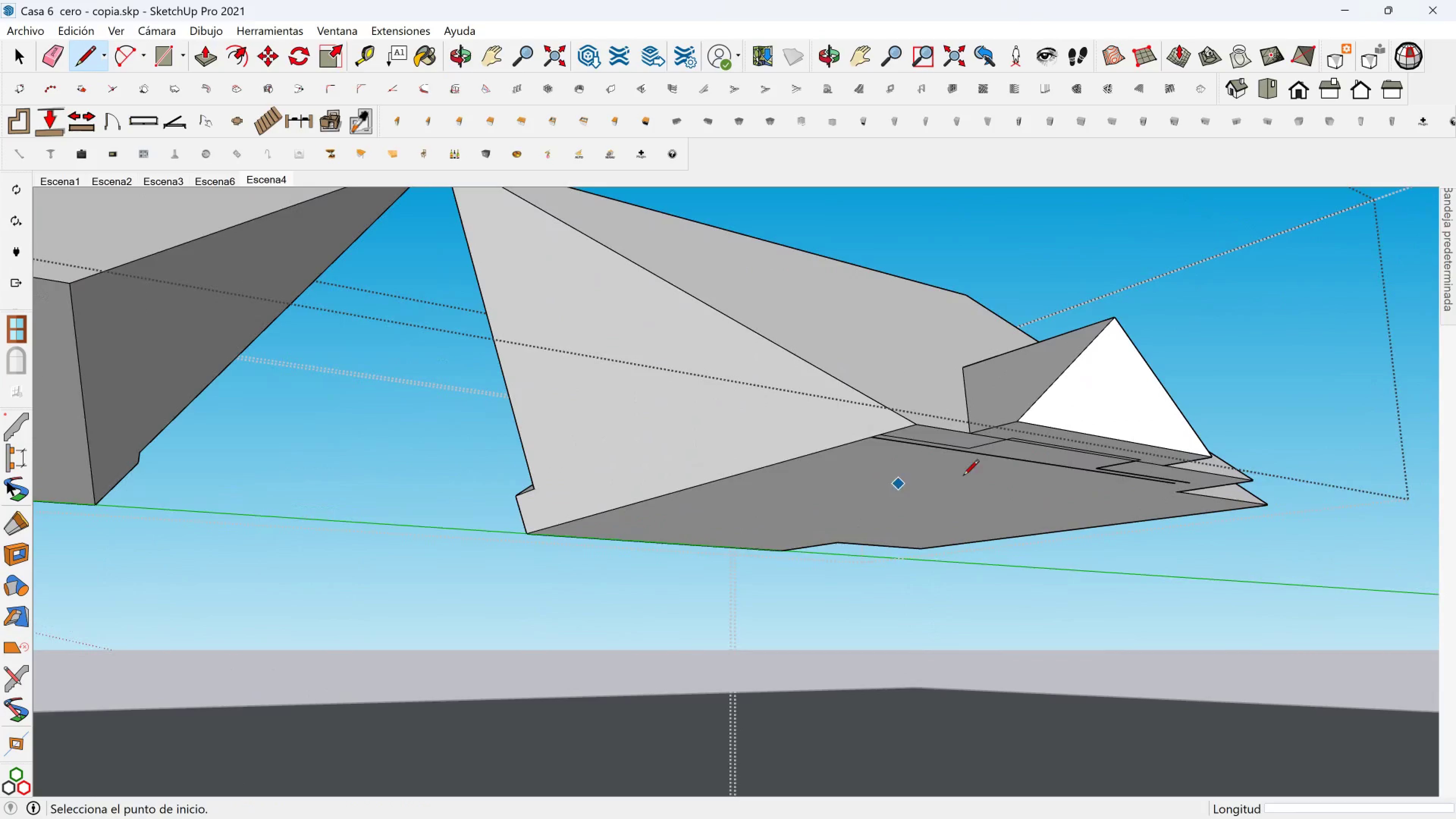 
key(Shift+ShiftLeft)
 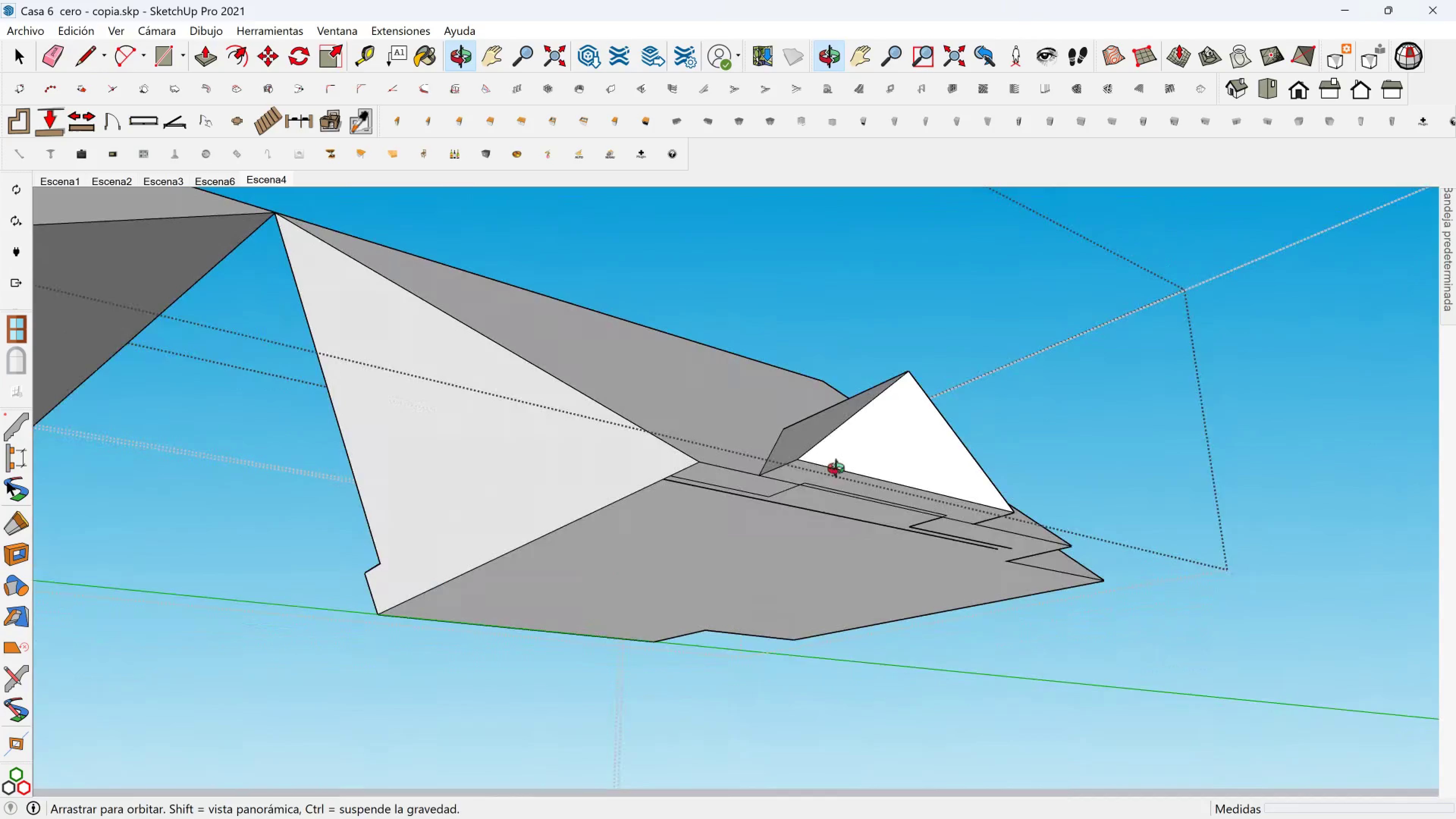 
key(E)
 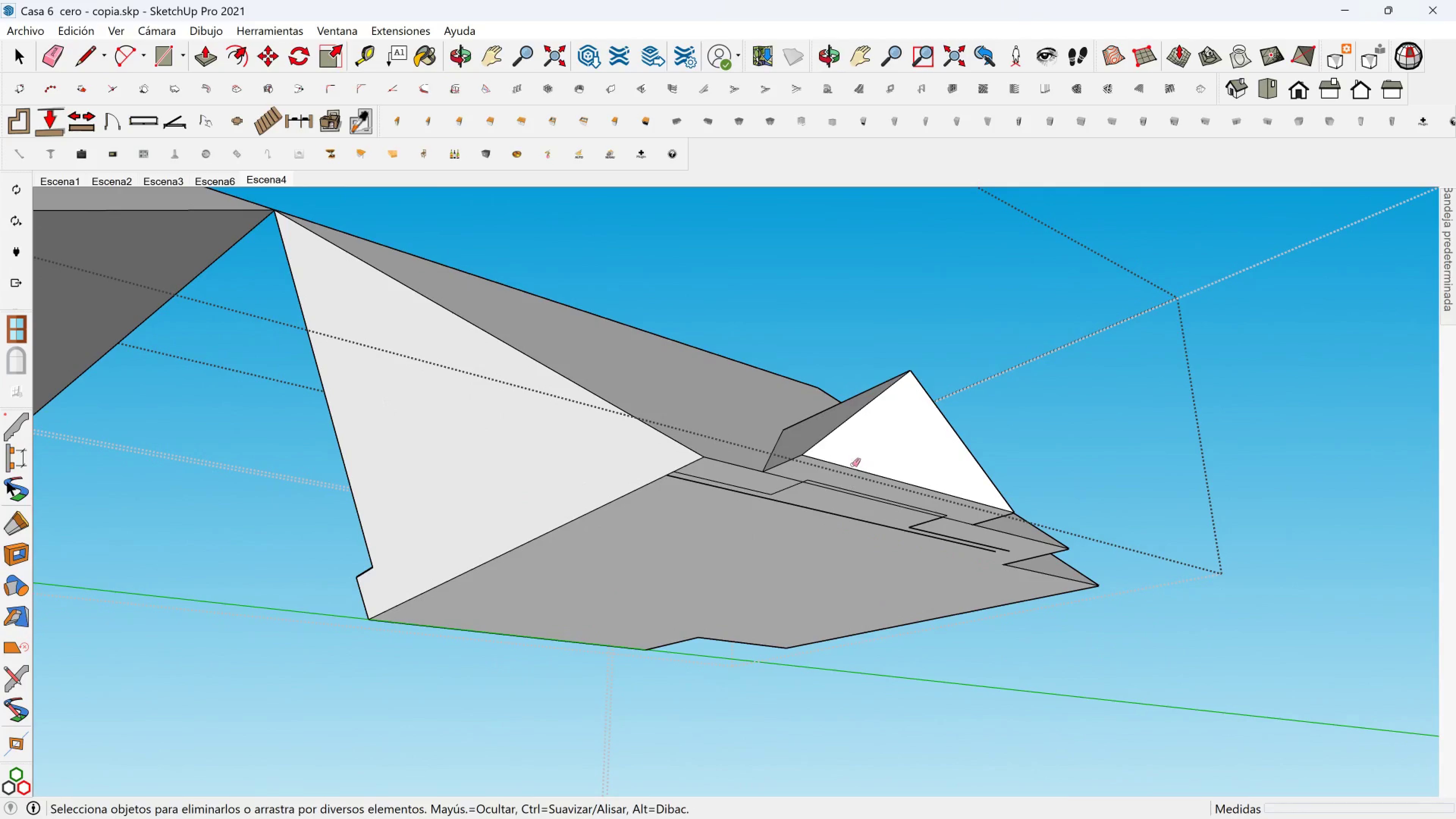 
scroll: coordinate [838, 483], scroll_direction: up, amount: 2.0
 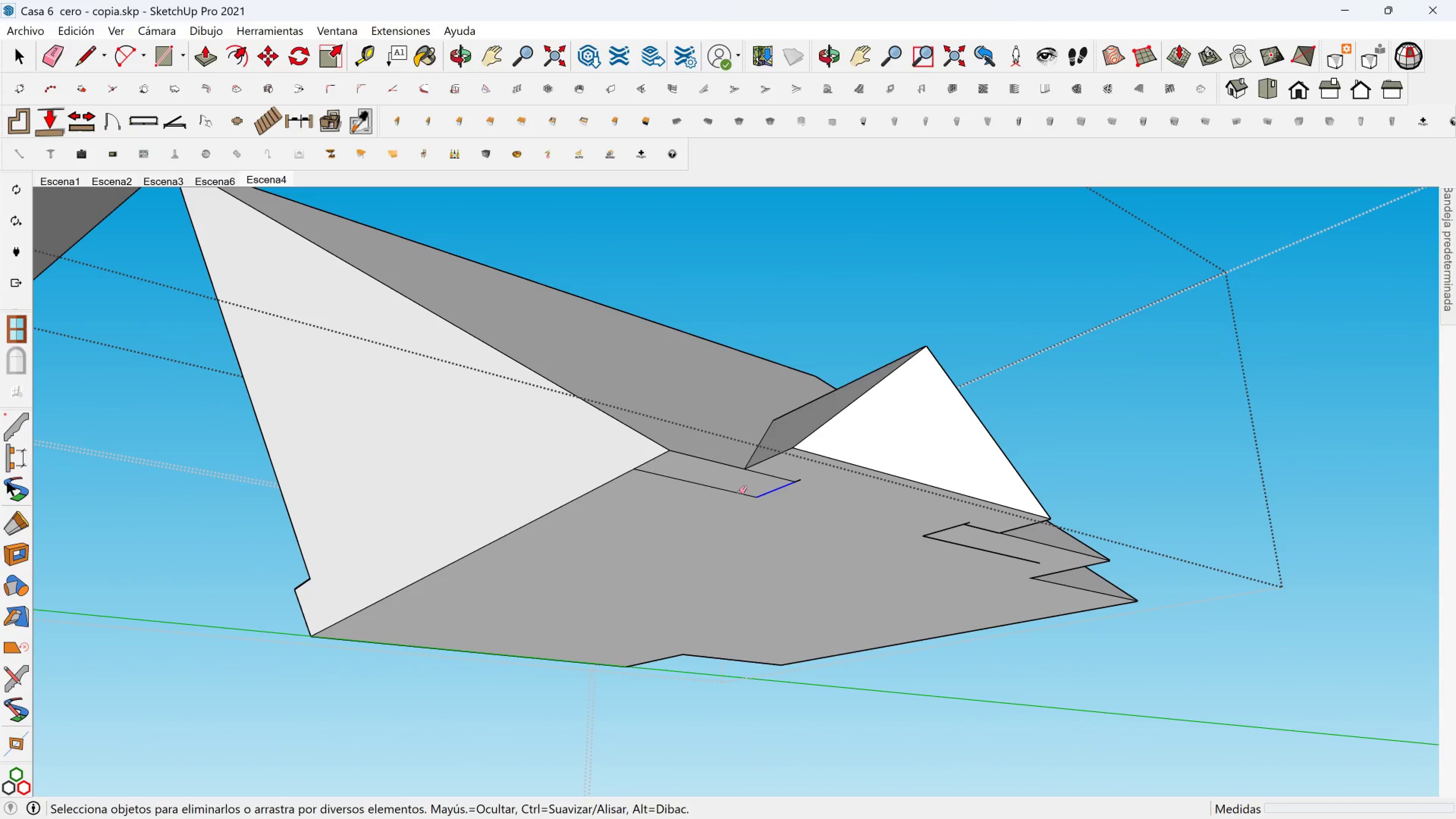 
key(Shift+ShiftLeft)
 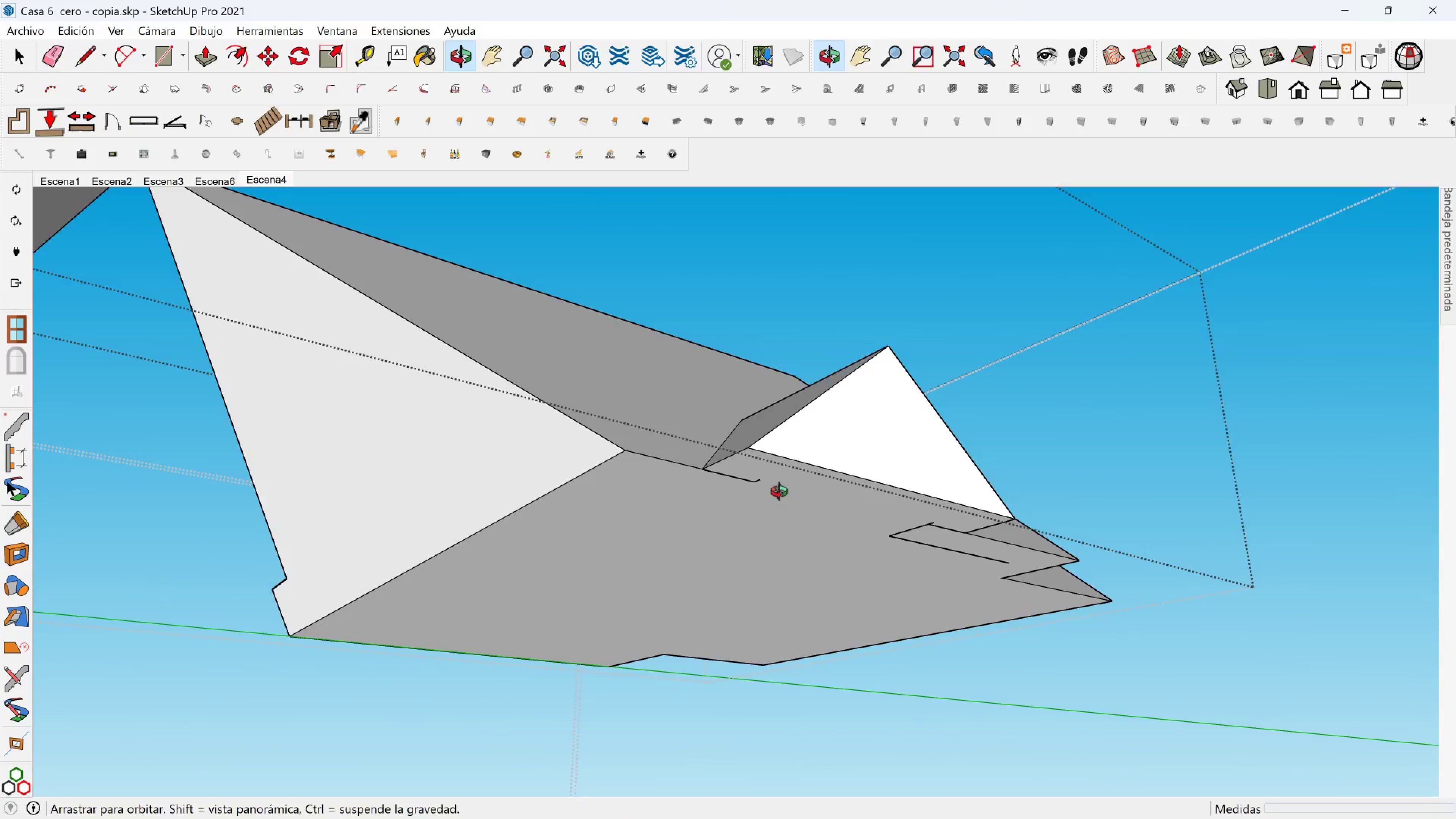 
scroll: coordinate [759, 483], scroll_direction: up, amount: 3.0
 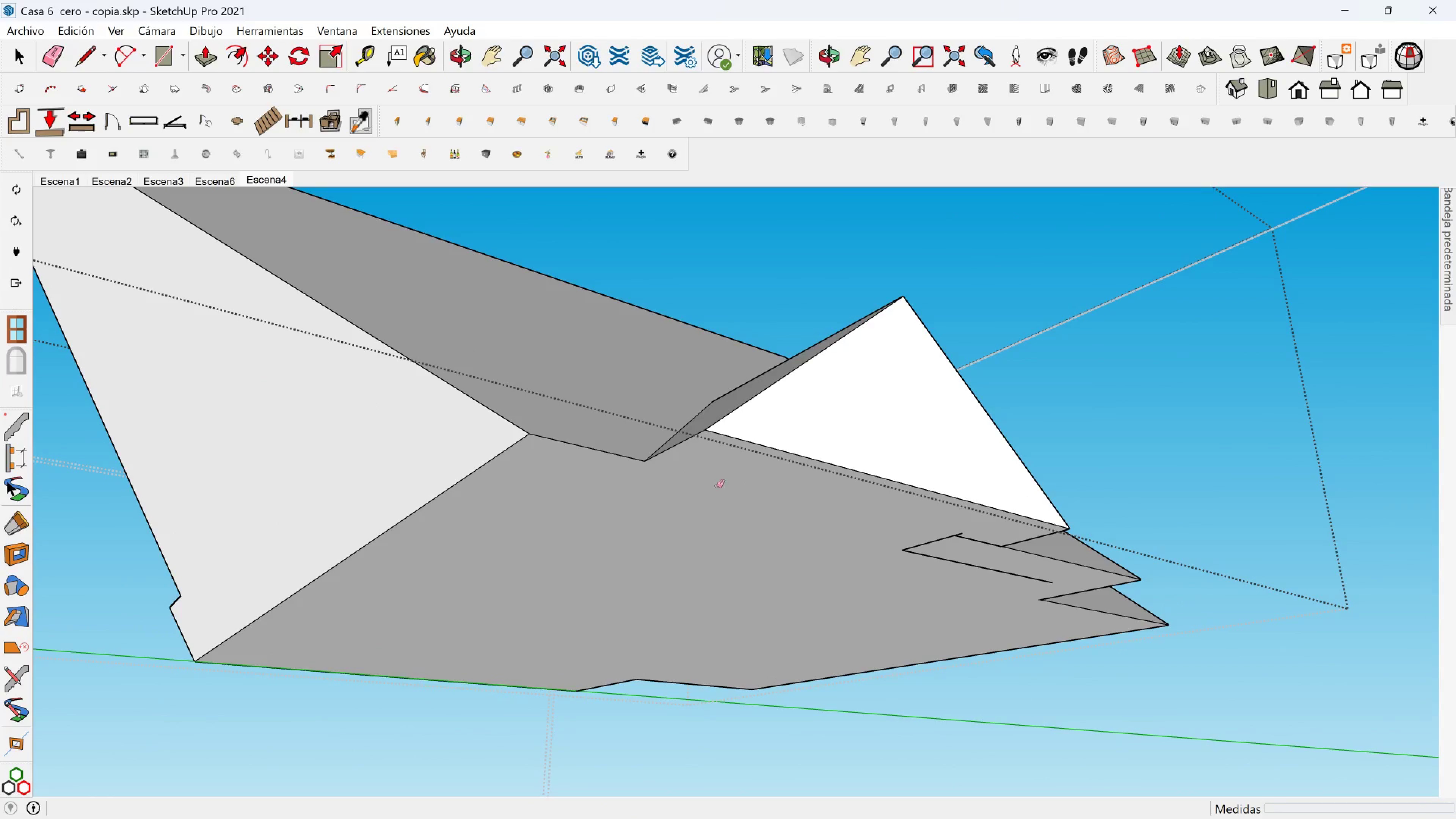 
hold_key(key=ShiftLeft, duration=0.39)
 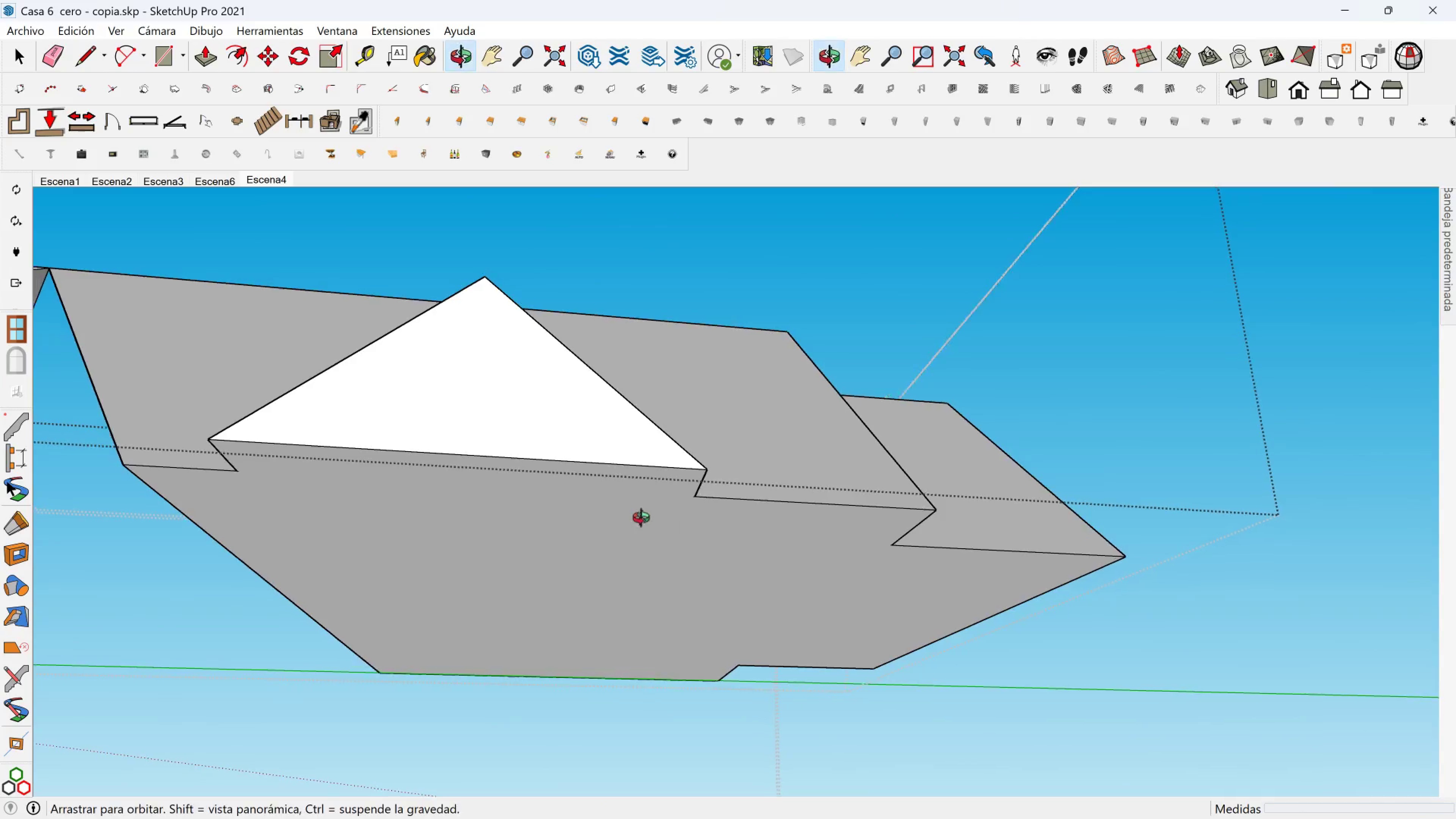 
scroll: coordinate [592, 554], scroll_direction: down, amount: 3.0
 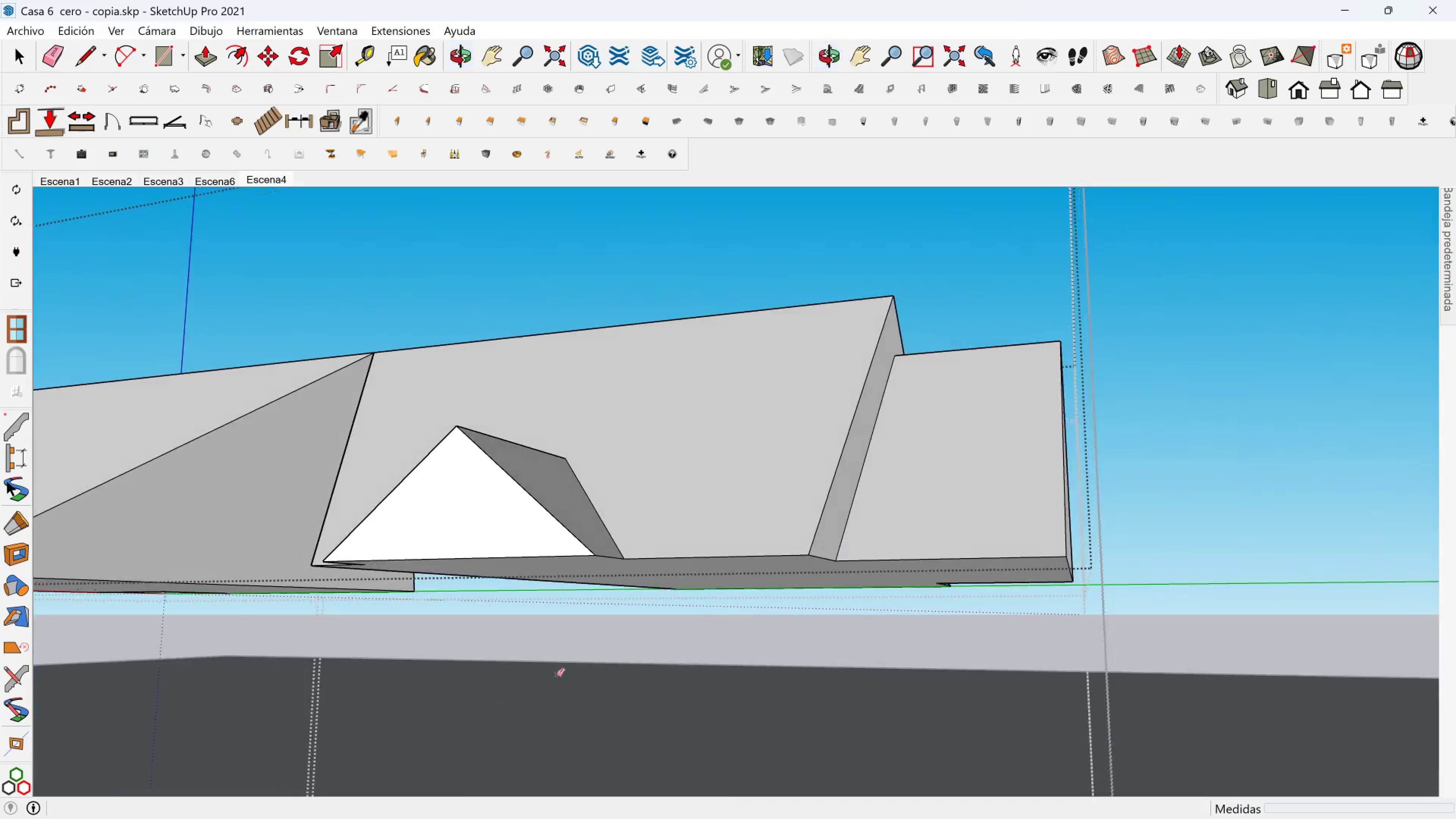 
hold_key(key=ShiftLeft, duration=0.55)
 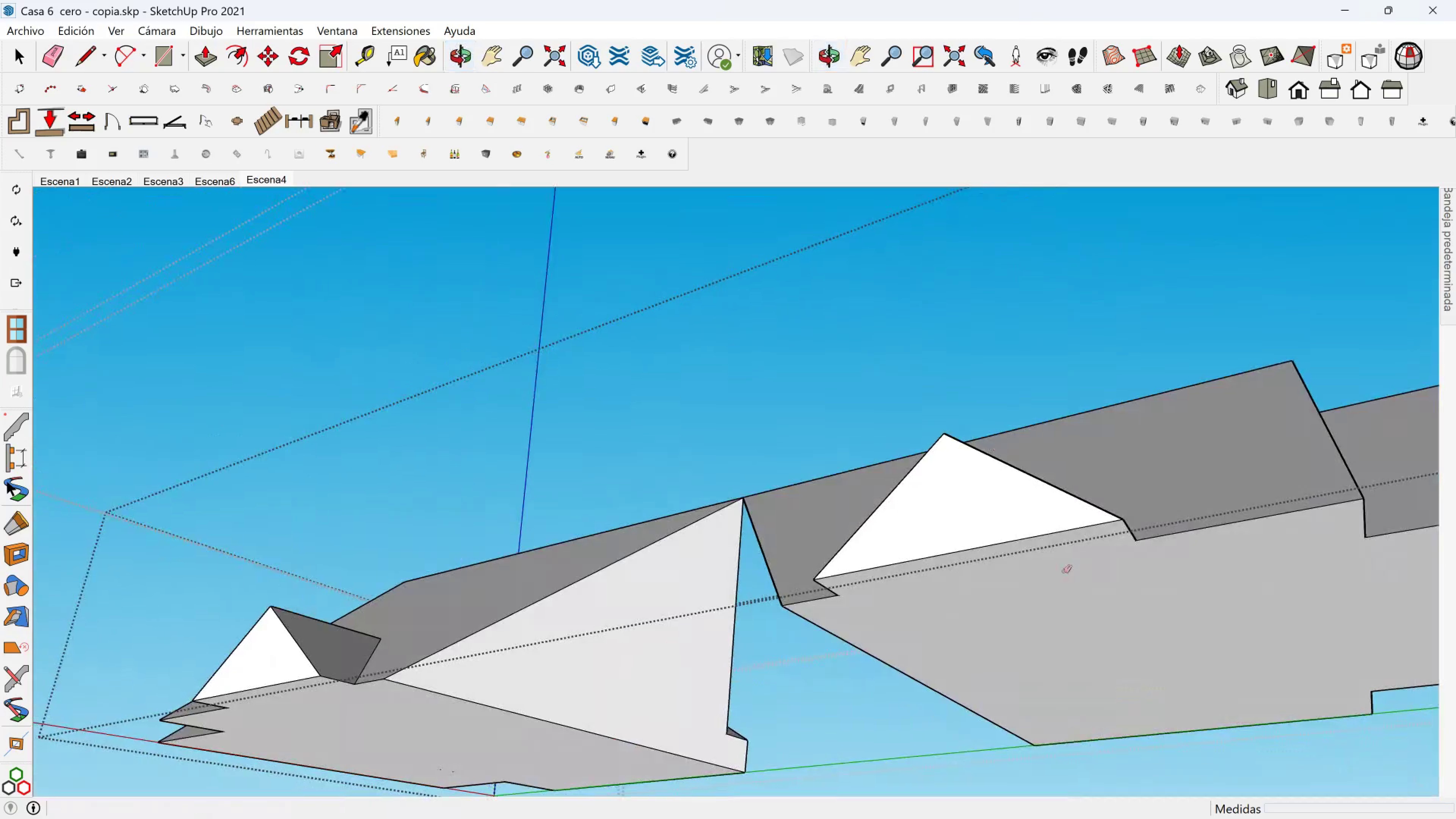 
hold_key(key=ShiftLeft, duration=1.53)
 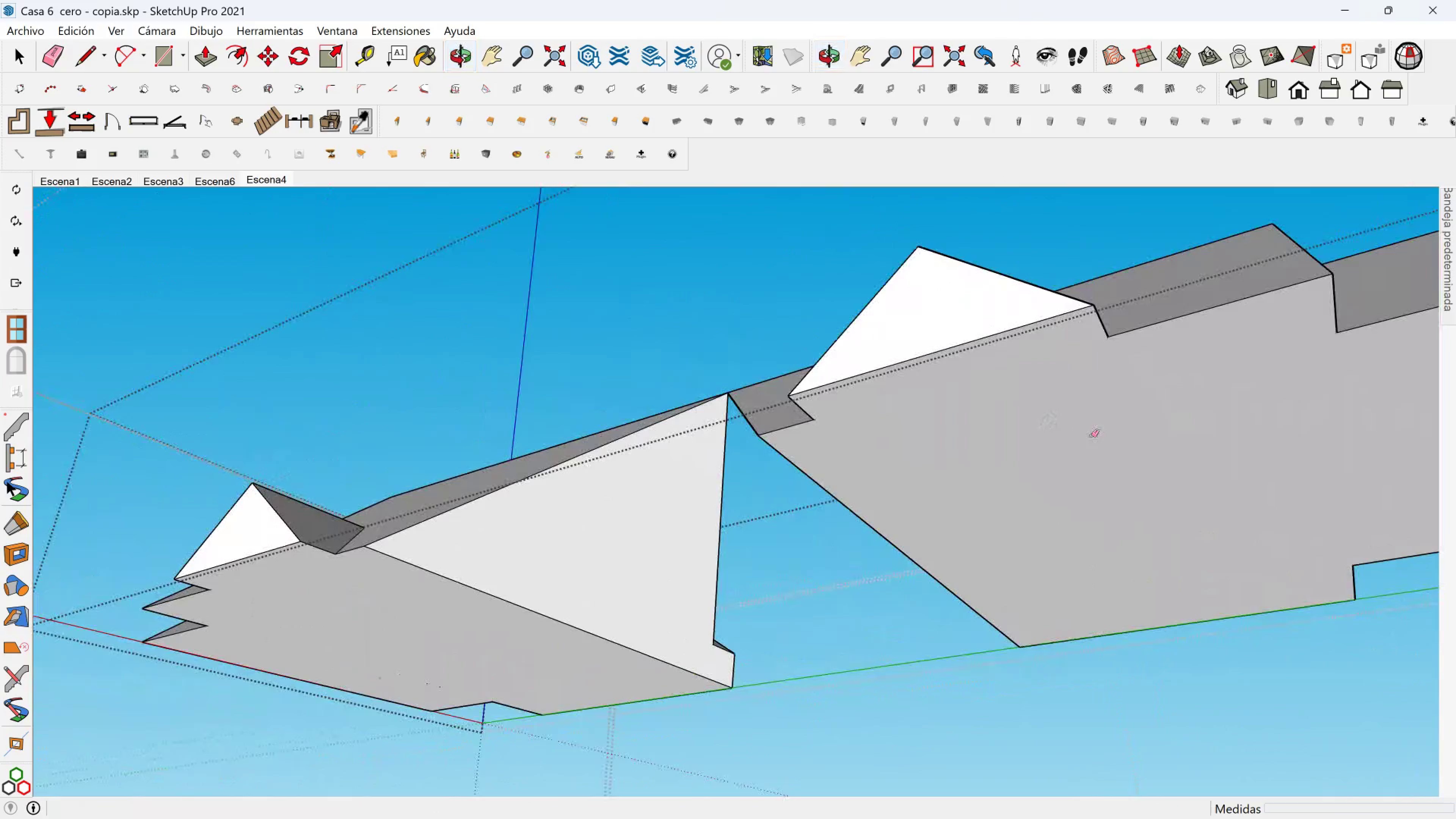 
key(Shift+ShiftLeft)
 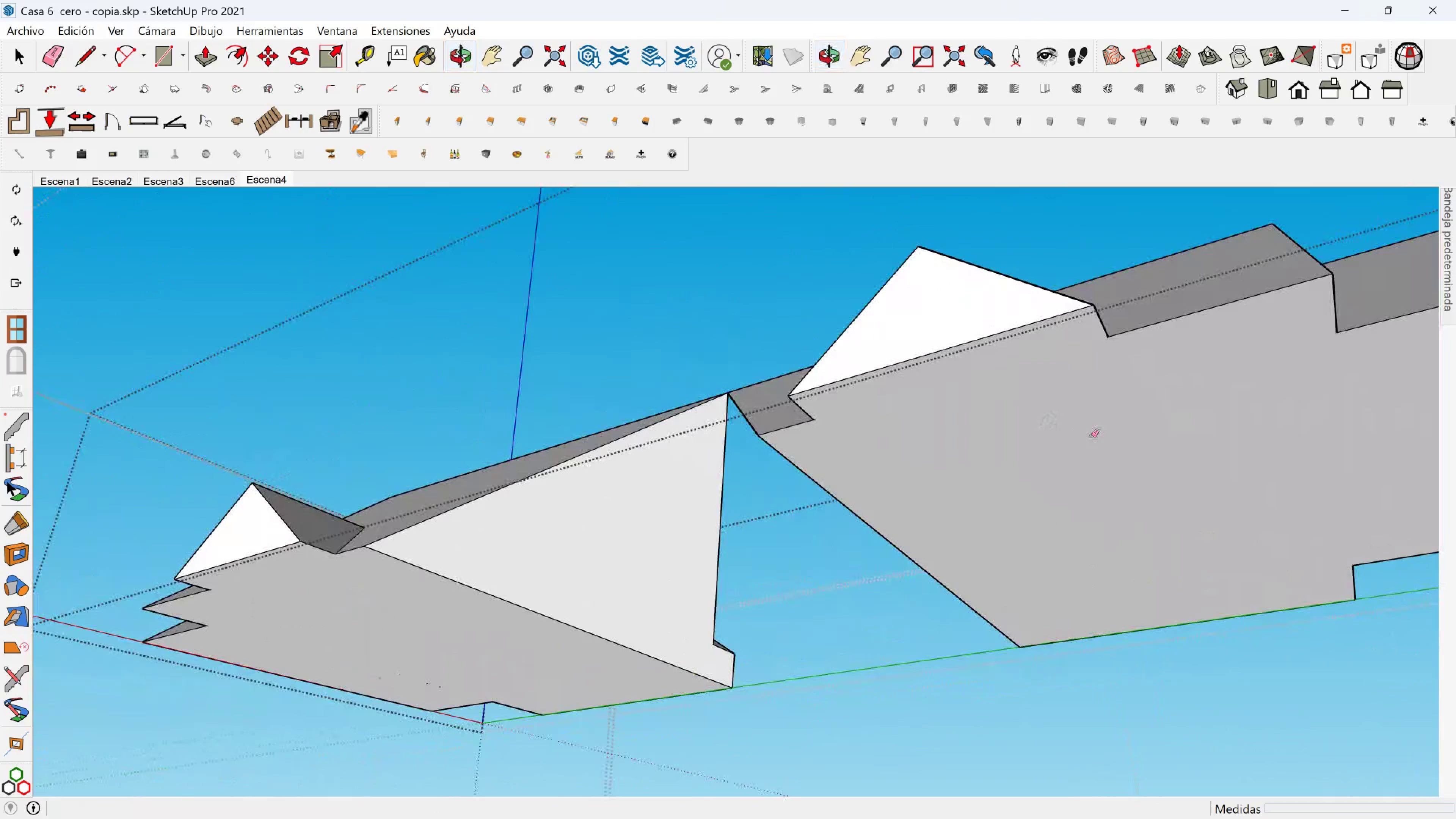 
key(Shift+ShiftLeft)
 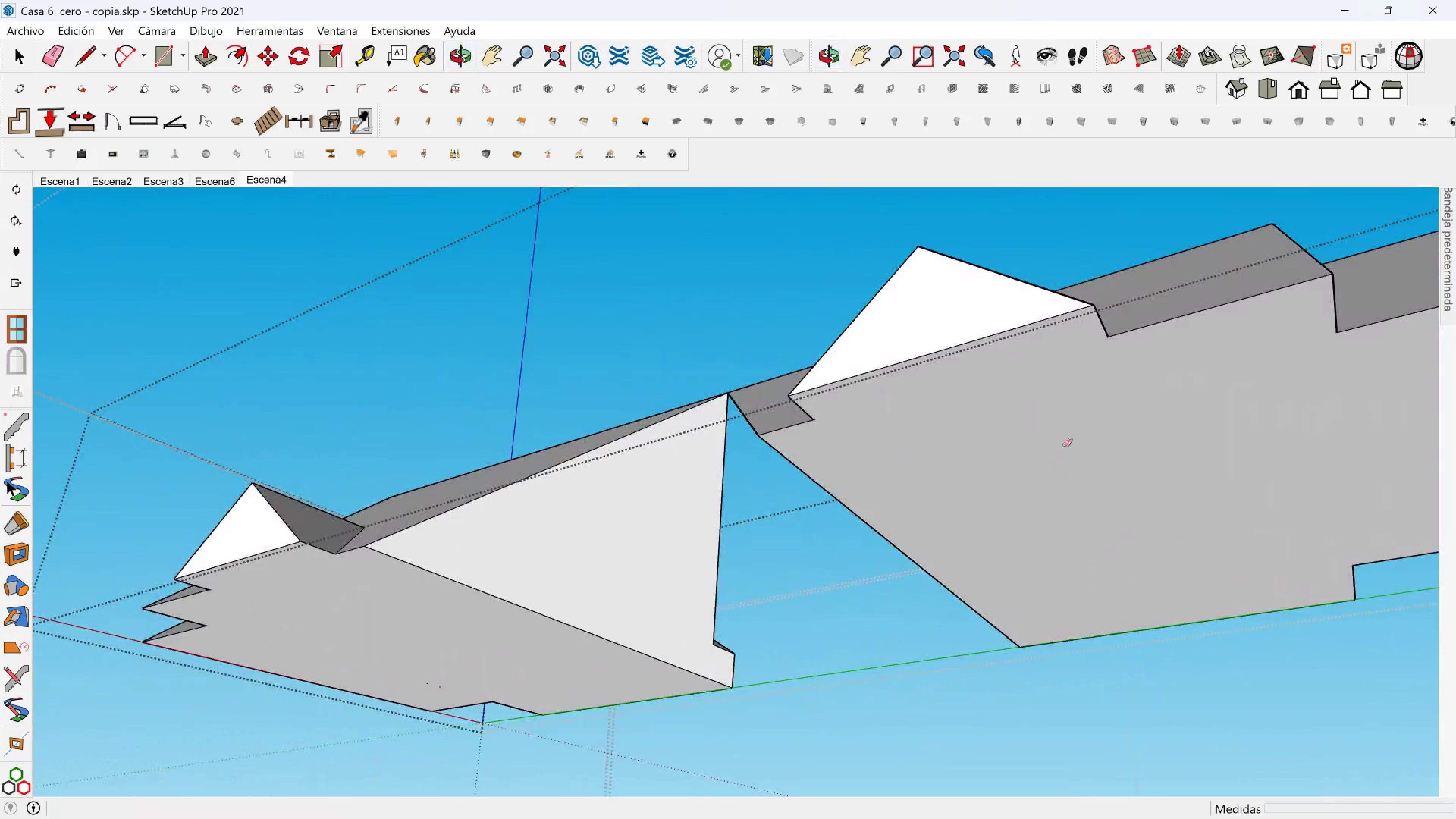 
key(Shift+ShiftLeft)
 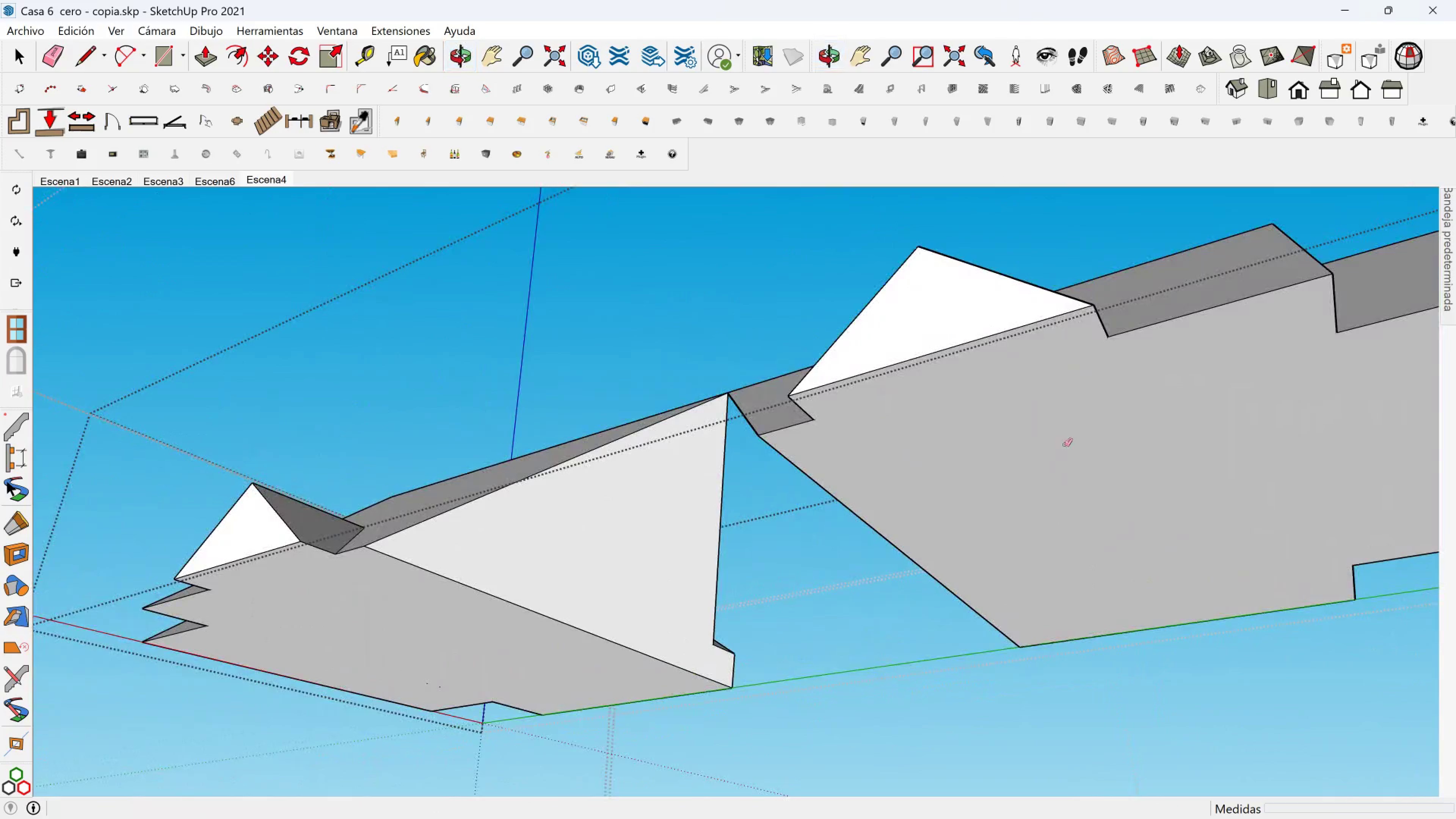 
key(Shift+ShiftLeft)
 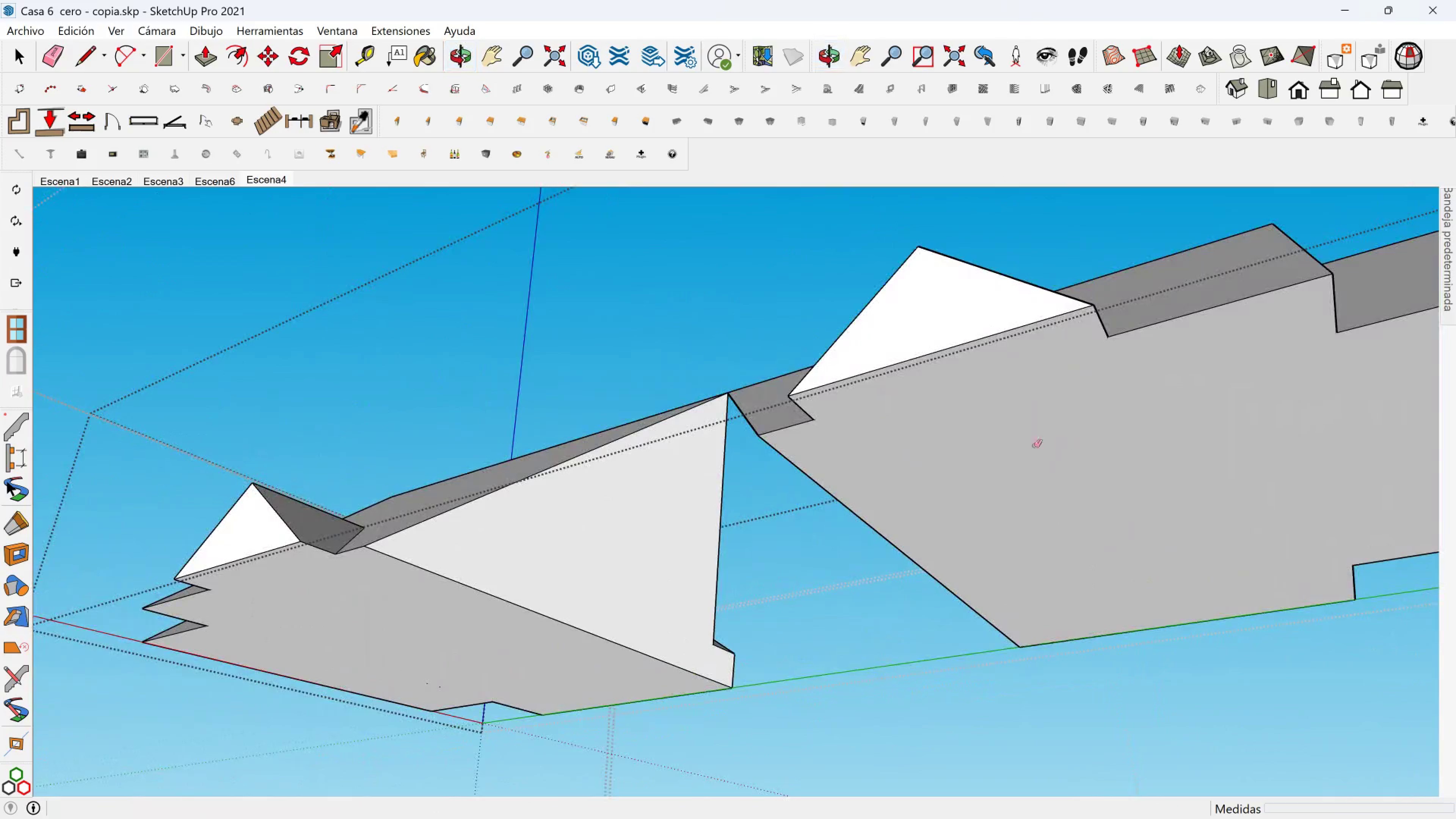 
key(Shift+ShiftLeft)
 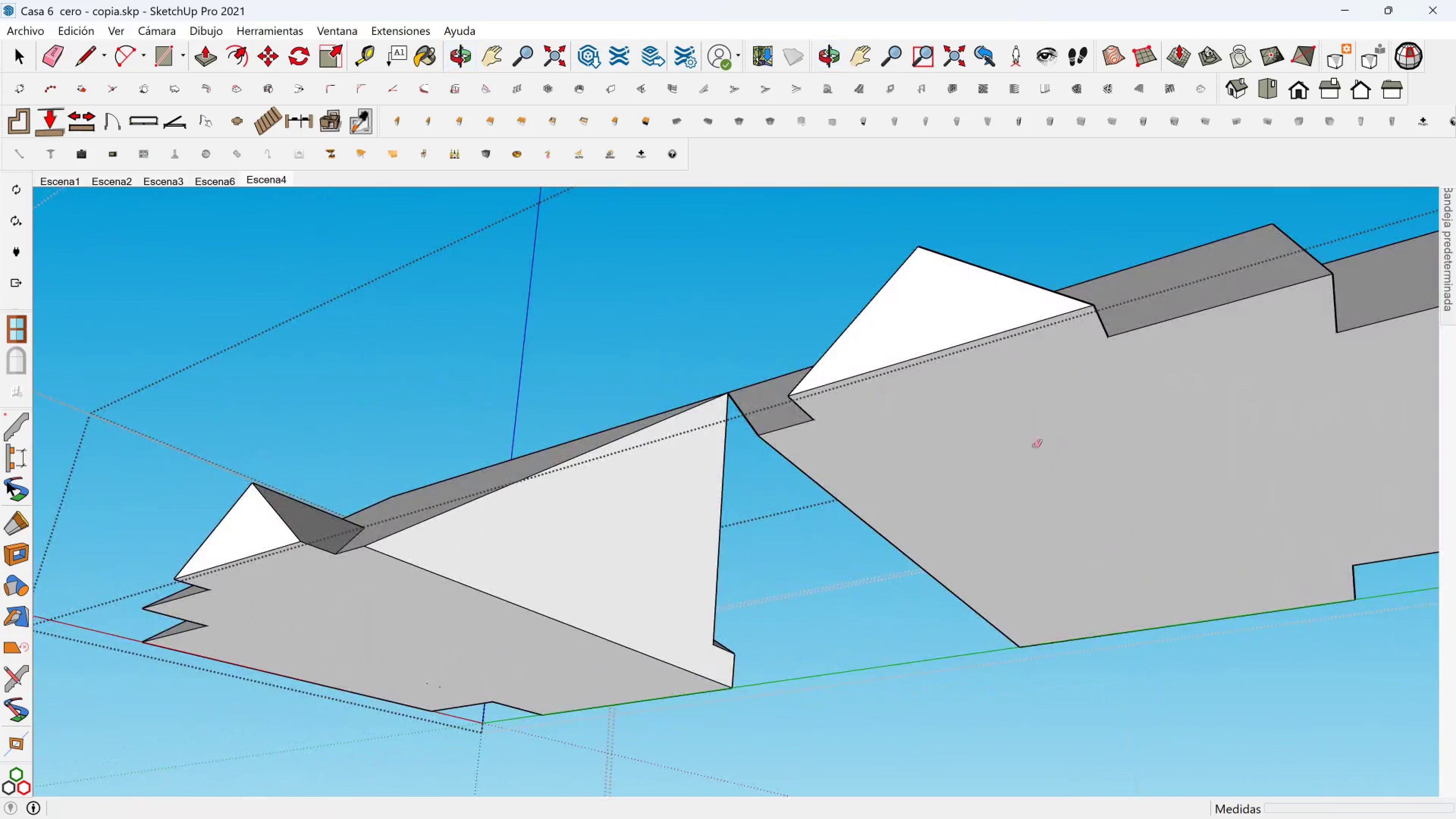 
key(Shift+ShiftLeft)
 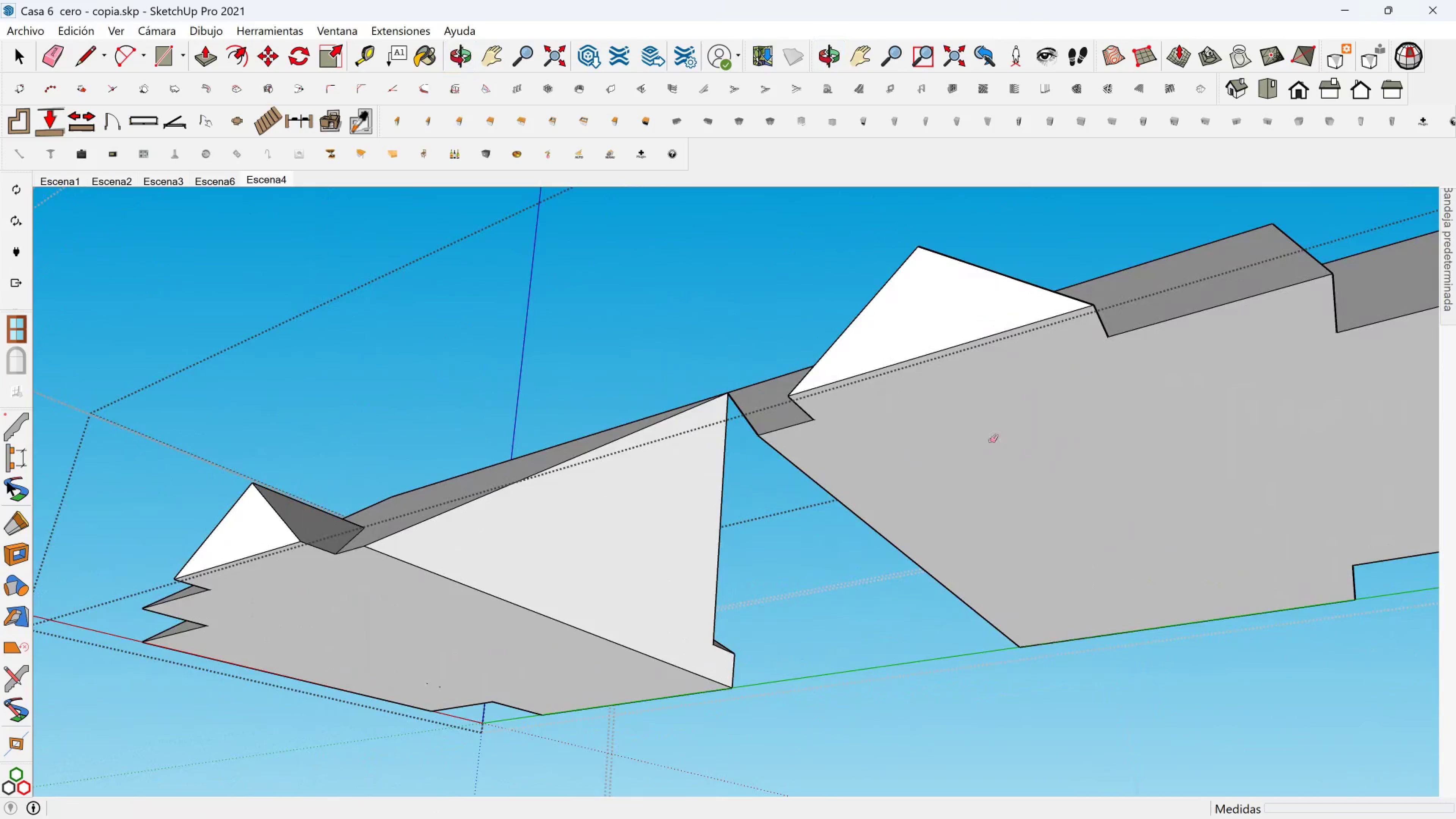 
key(Shift+ShiftLeft)
 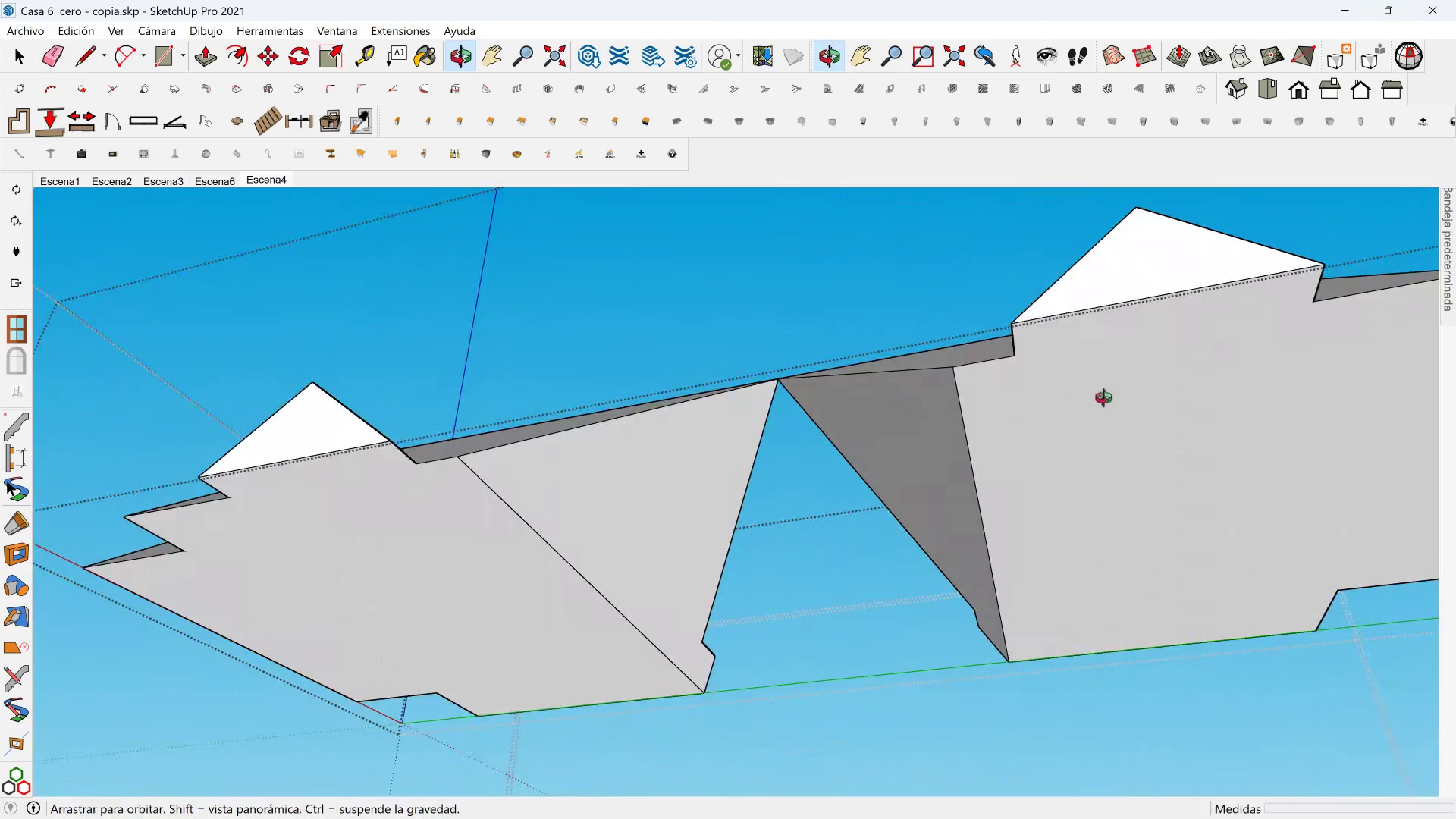 
hold_key(key=ShiftLeft, duration=0.56)
 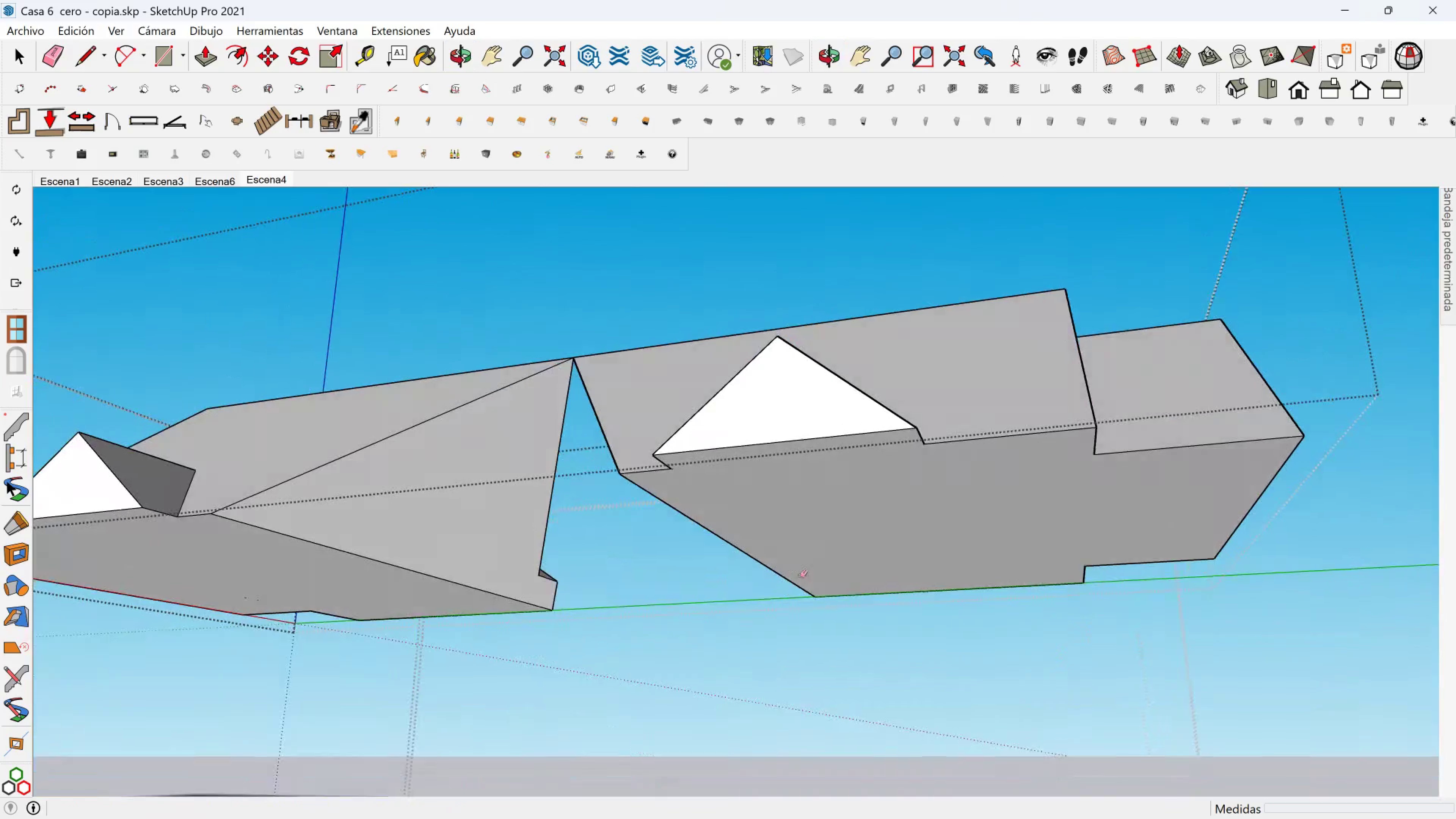 
scroll: coordinate [843, 499], scroll_direction: down, amount: 3.0
 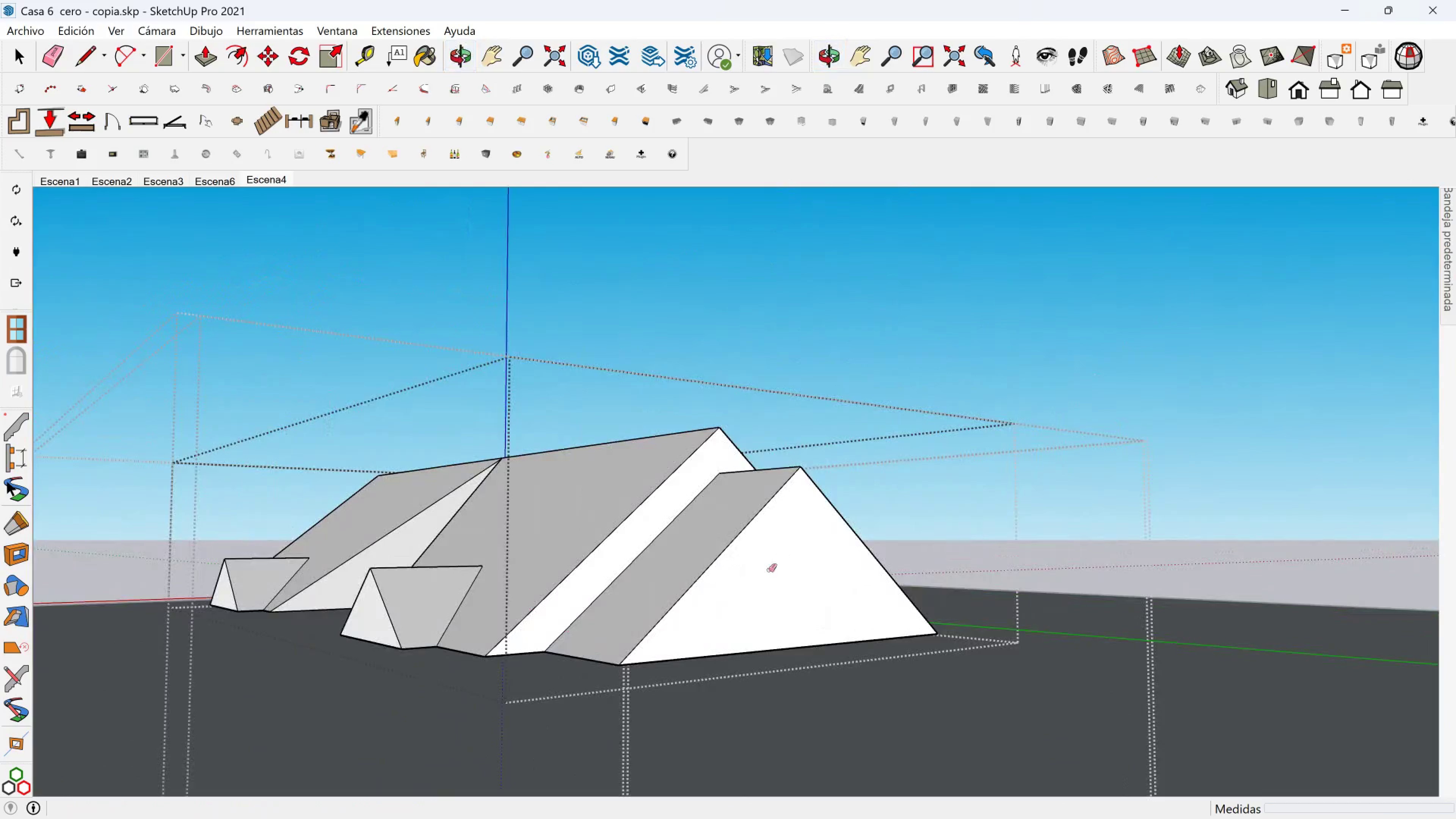 
scroll: coordinate [671, 634], scroll_direction: up, amount: 6.0
 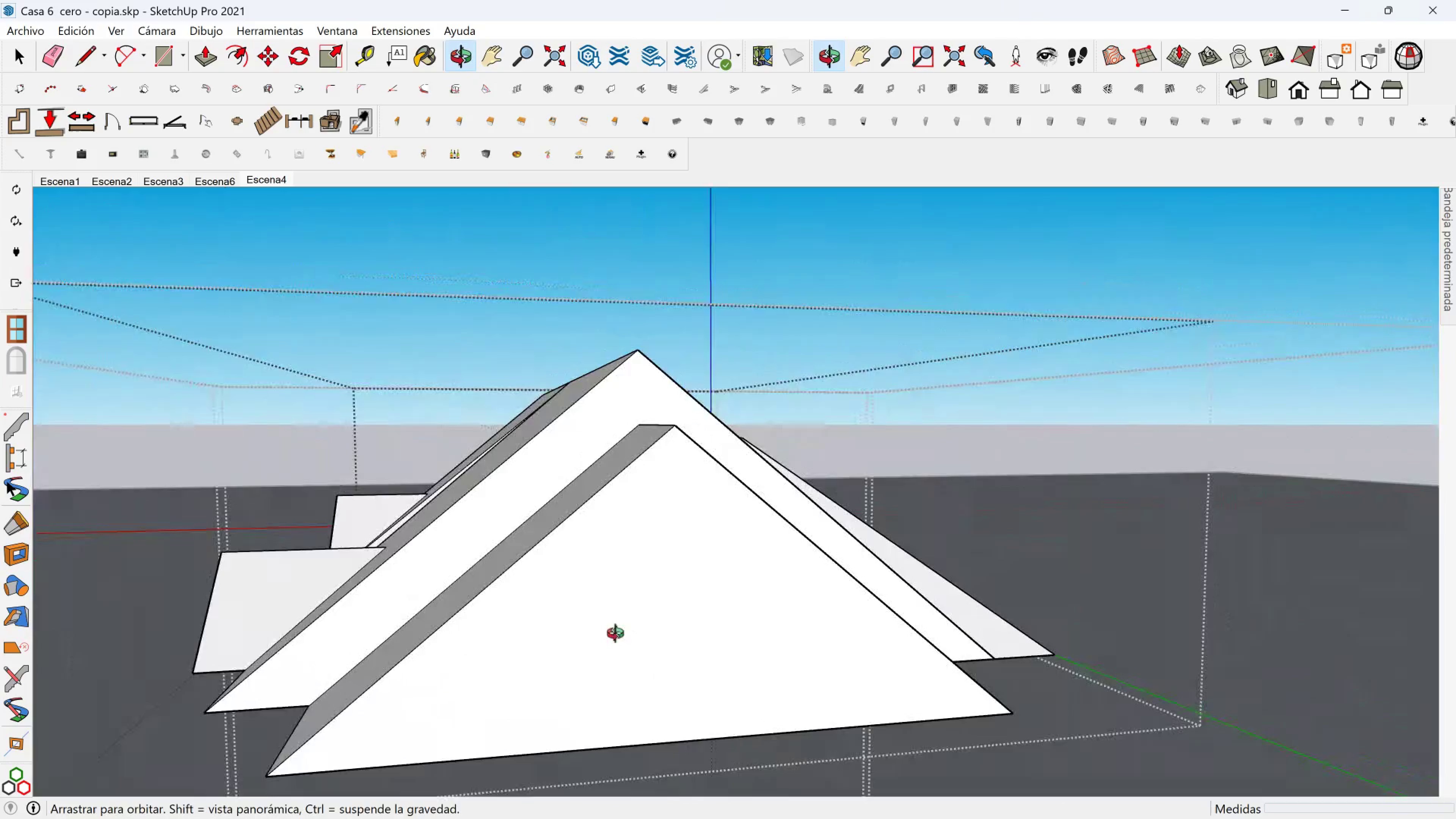 
hold_key(key=ShiftLeft, duration=0.55)
 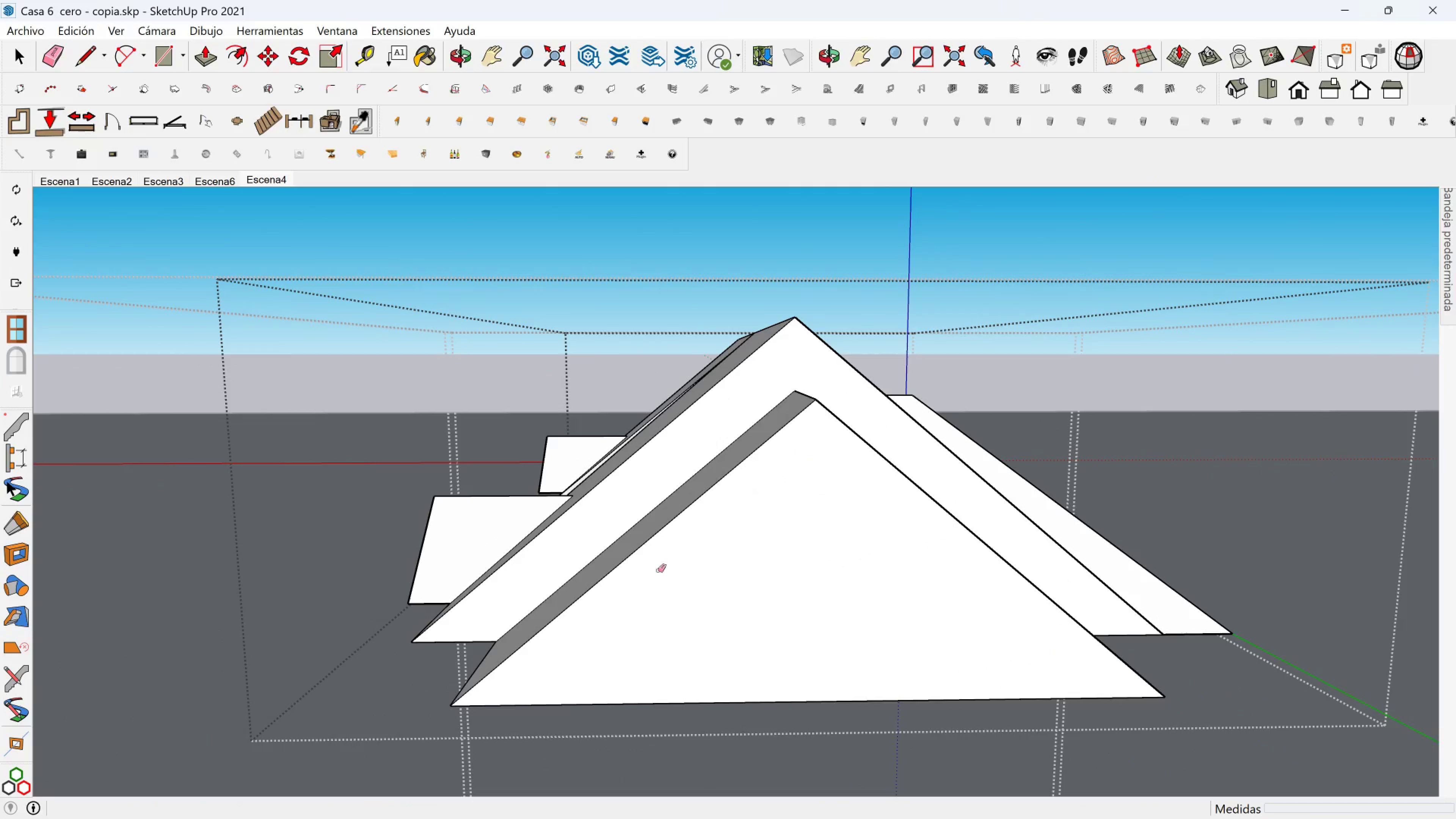 
hold_key(key=ShiftLeft, duration=0.44)
 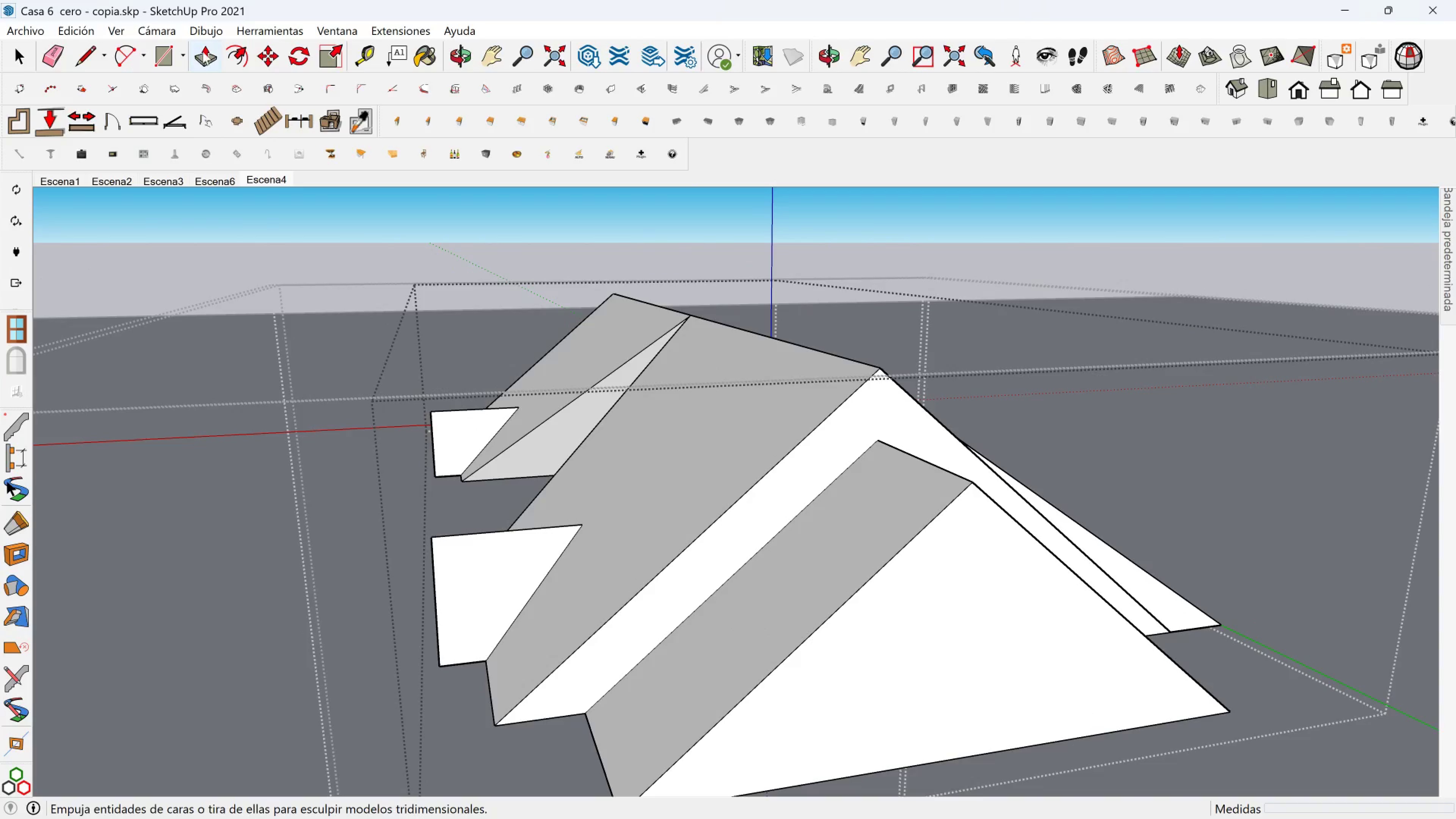 
key(Space)
 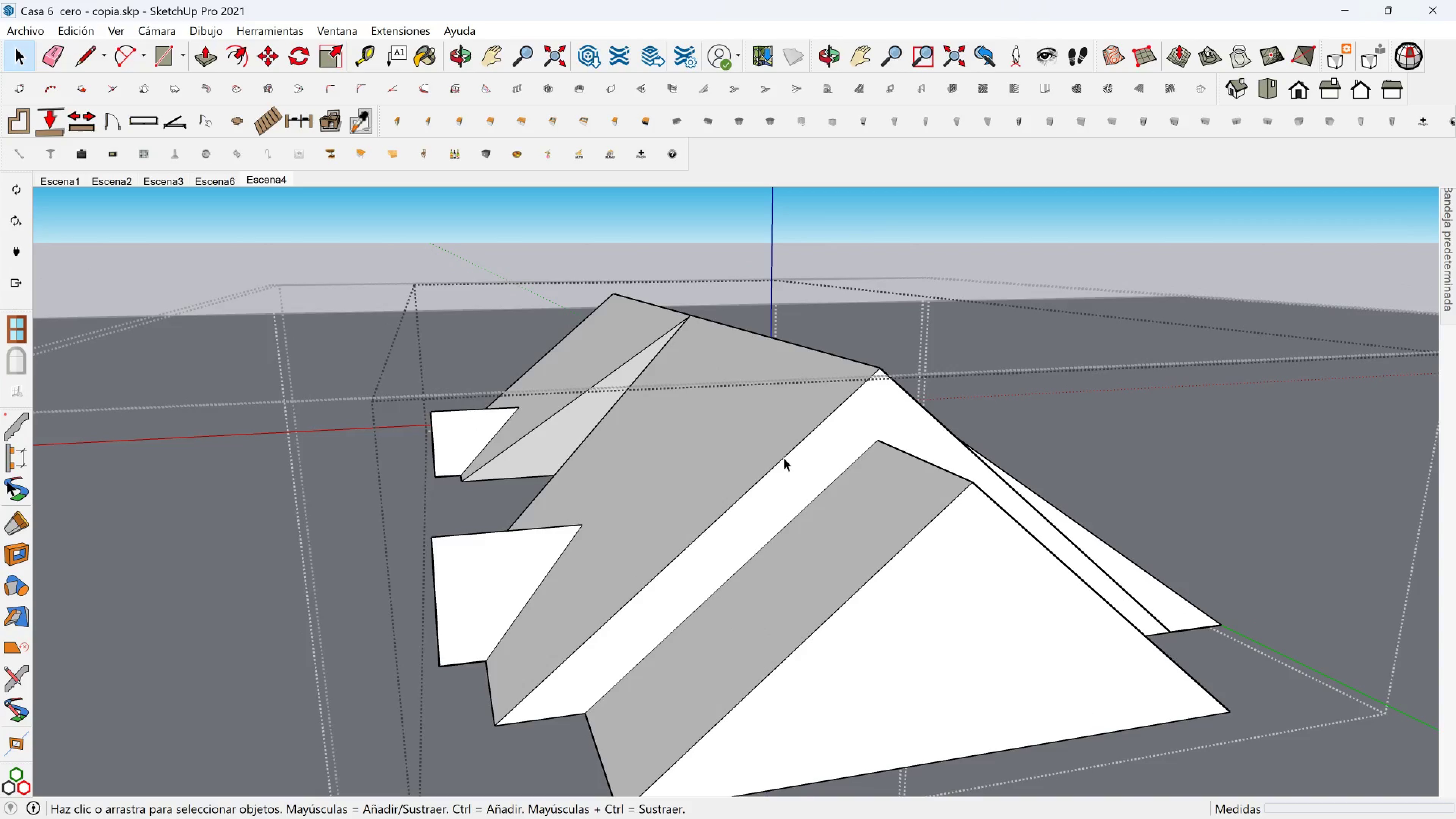 
left_click([784, 458])
 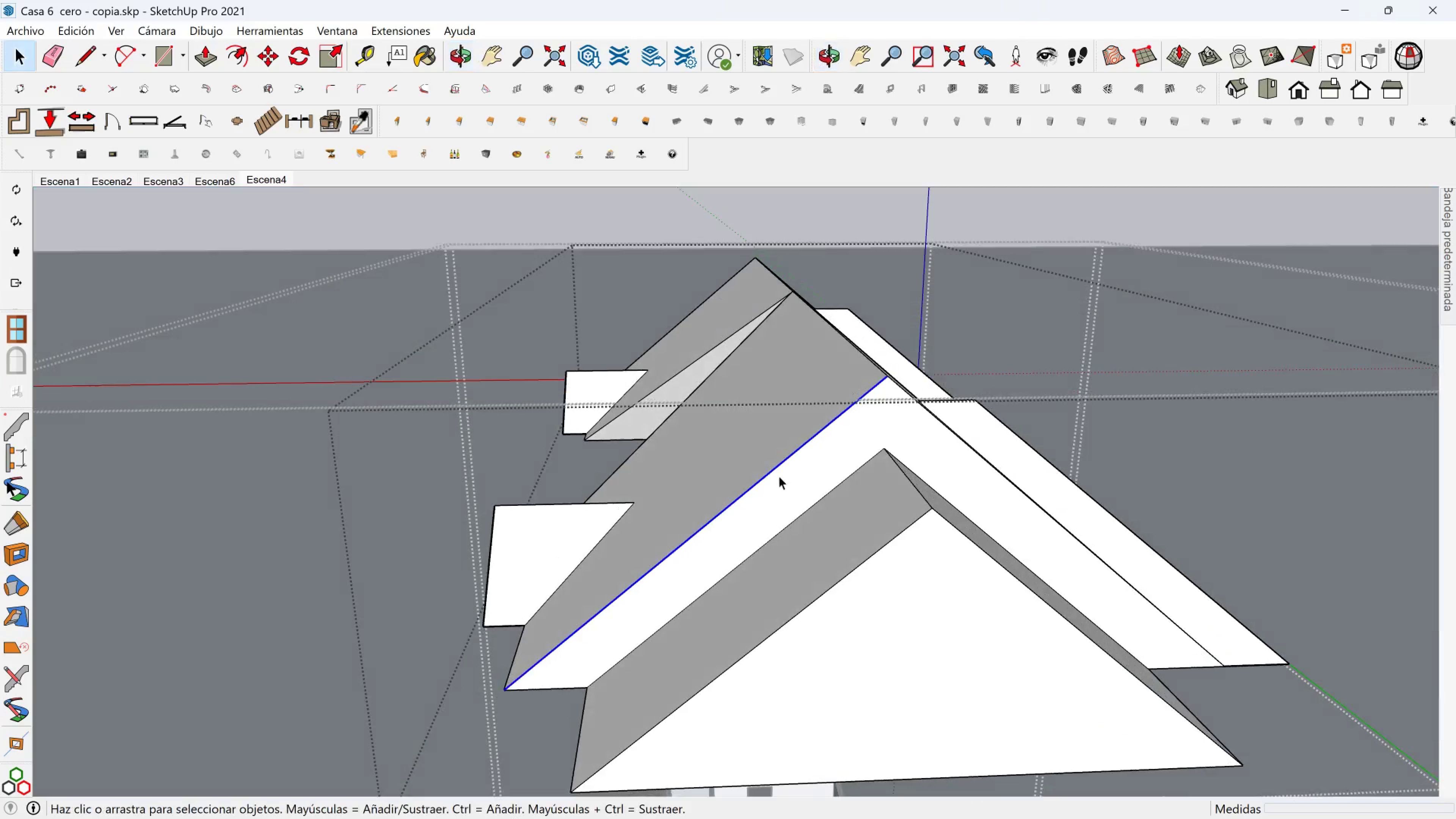 
scroll: coordinate [916, 440], scroll_direction: up, amount: 2.0
 